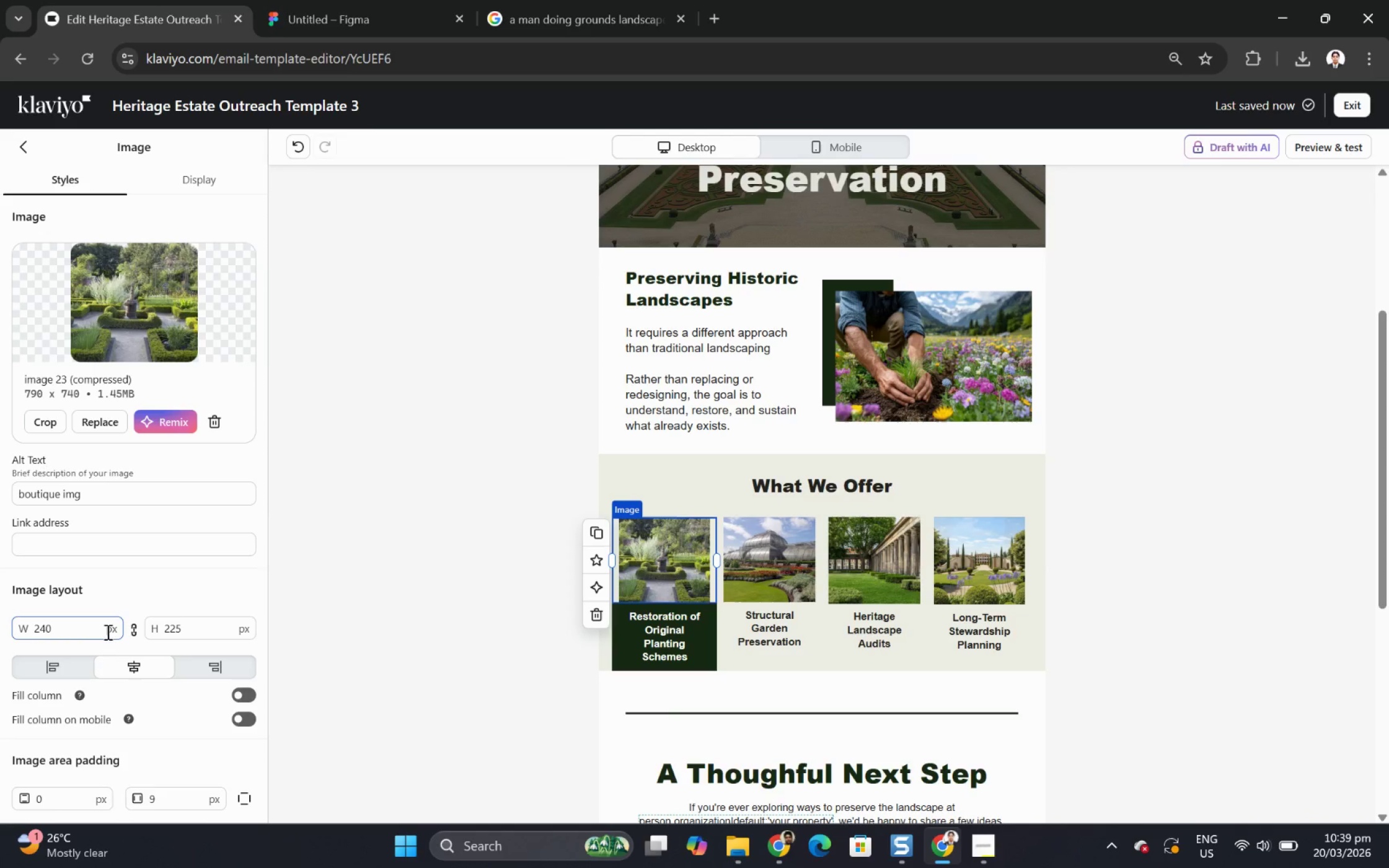 
scroll: coordinate [111, 647], scroll_direction: down, amount: 2.0
 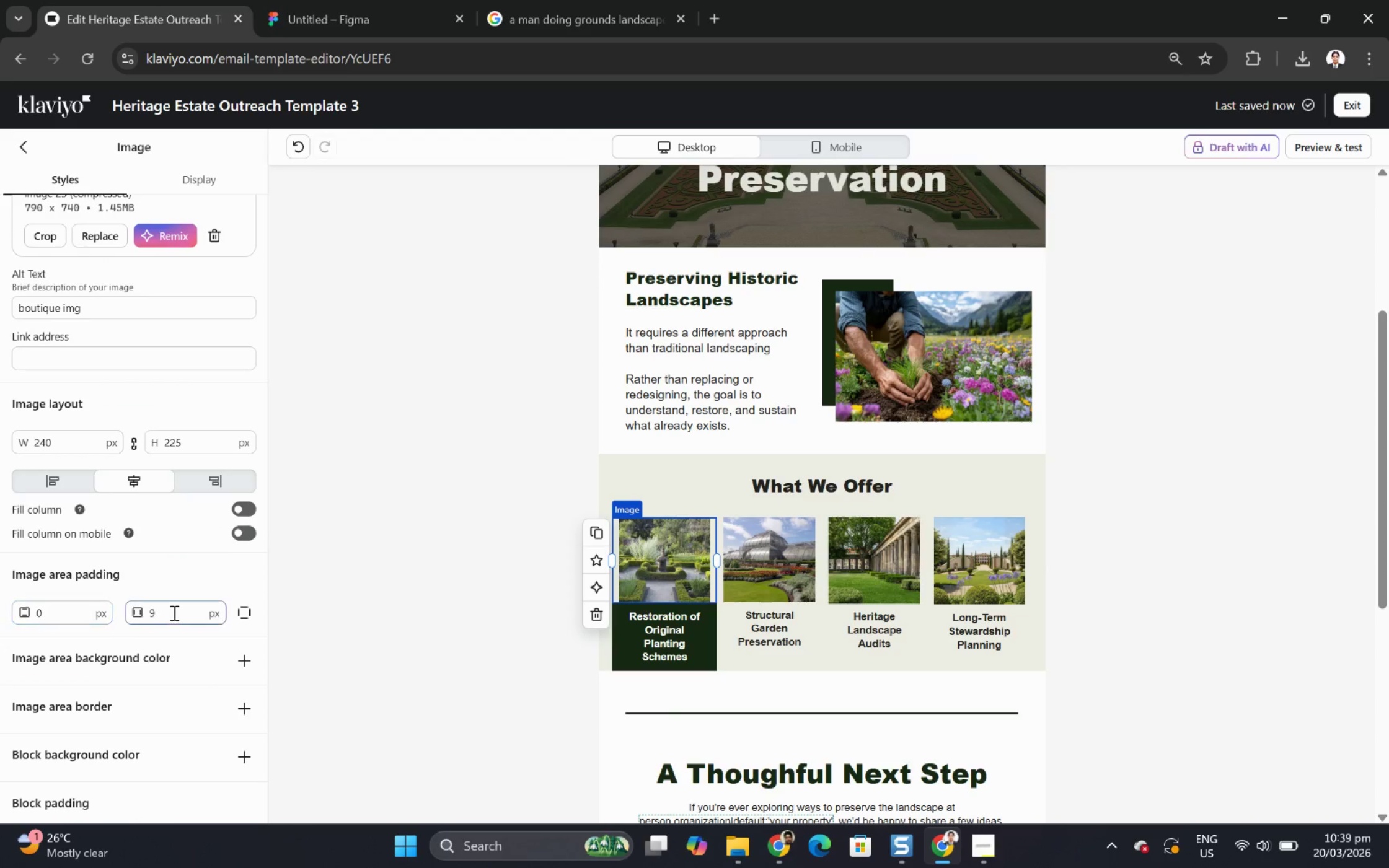 
double_click([174, 612])
 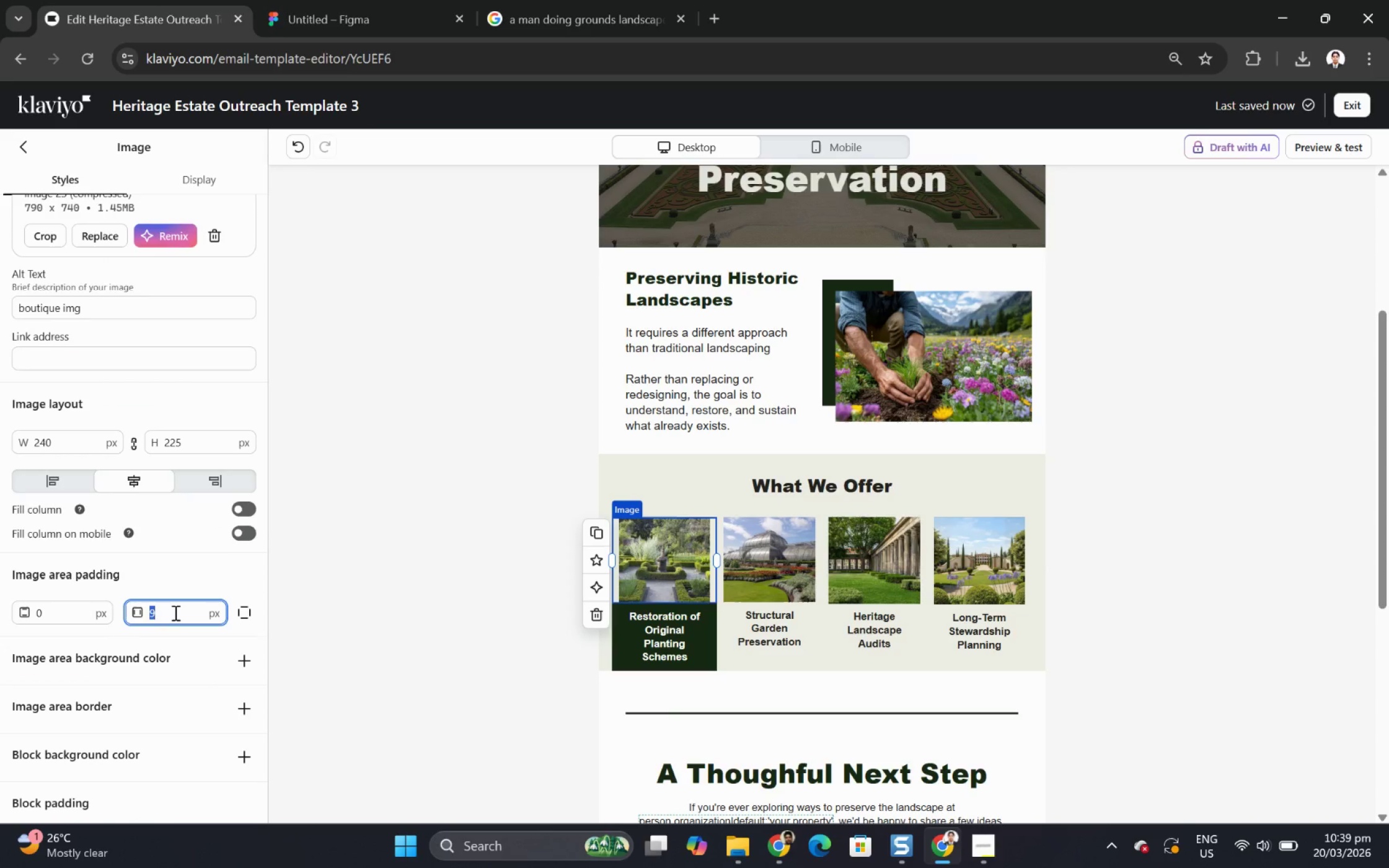 
key(Numpad0)
 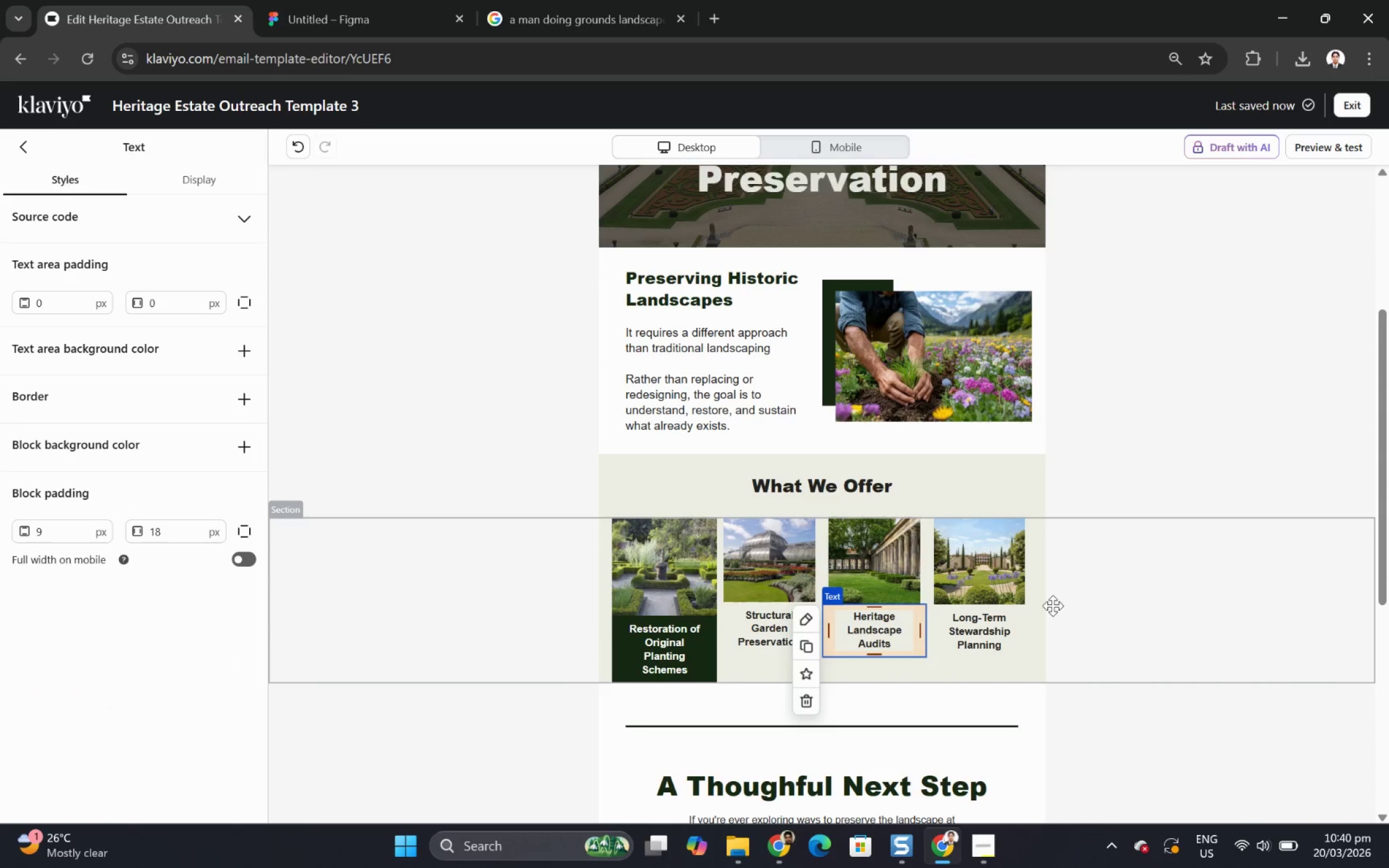 
wait(5.75)
 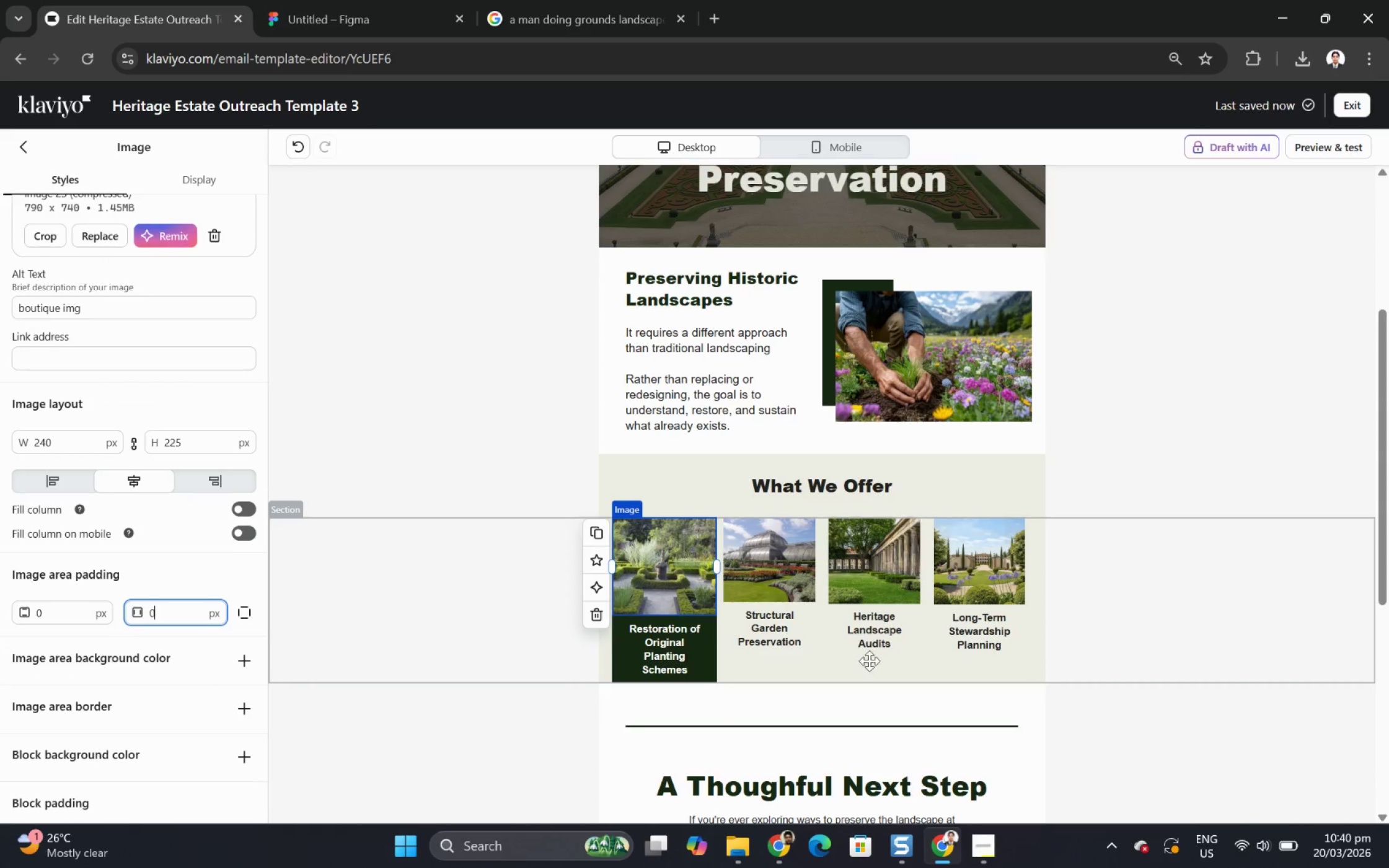 
left_click([764, 574])
 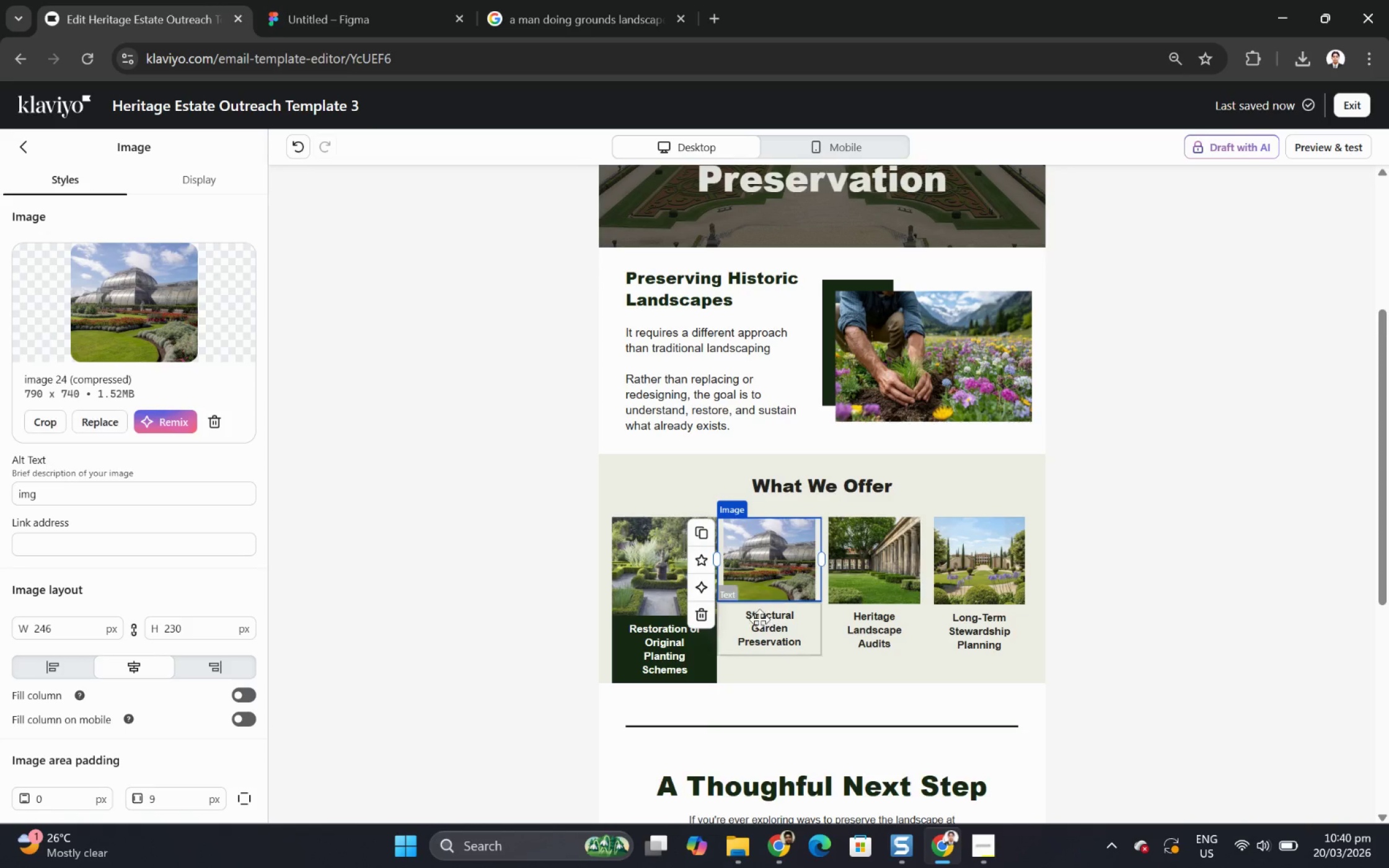 
left_click([759, 621])
 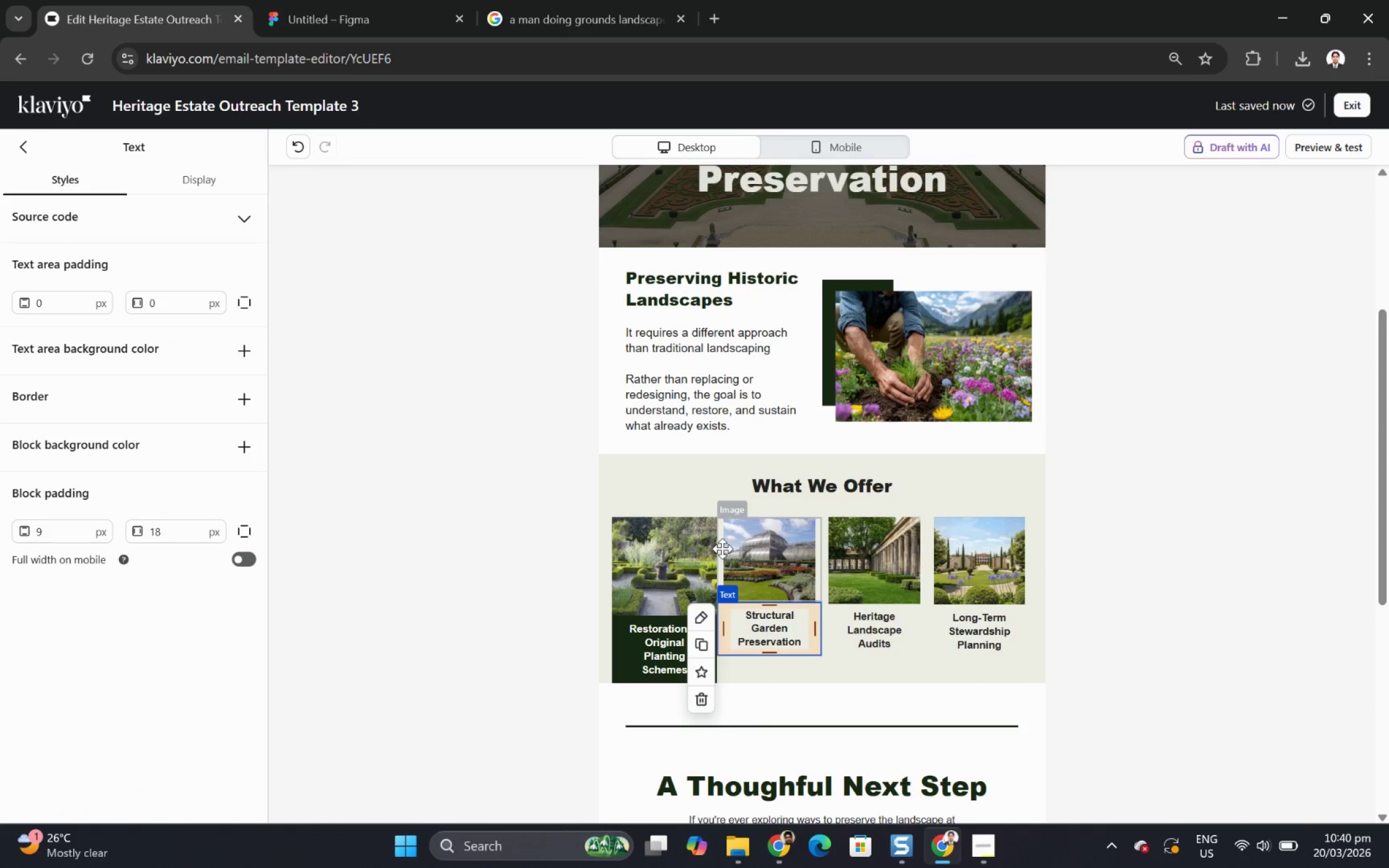 
wait(31.97)
 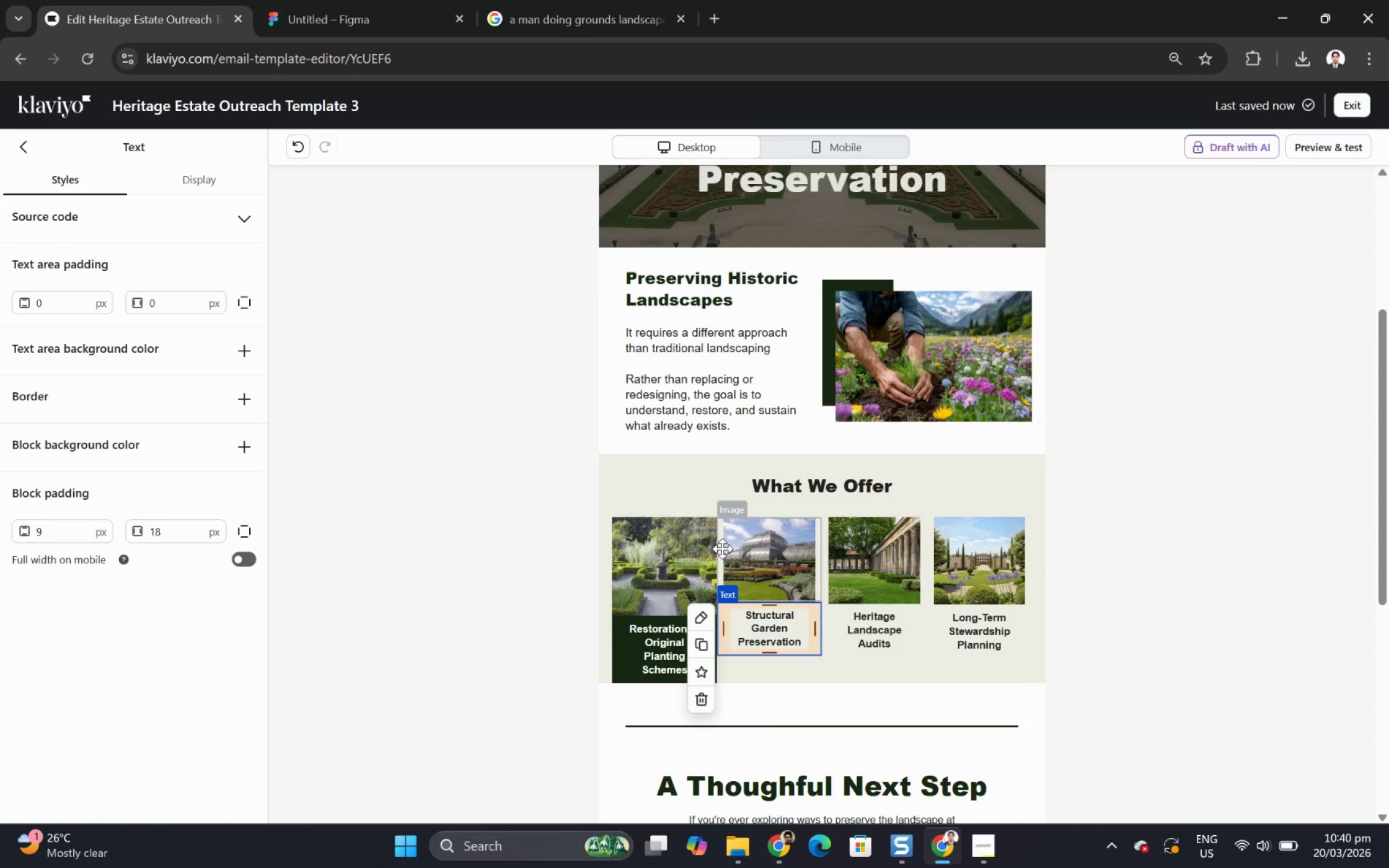 
left_click([974, 581])
 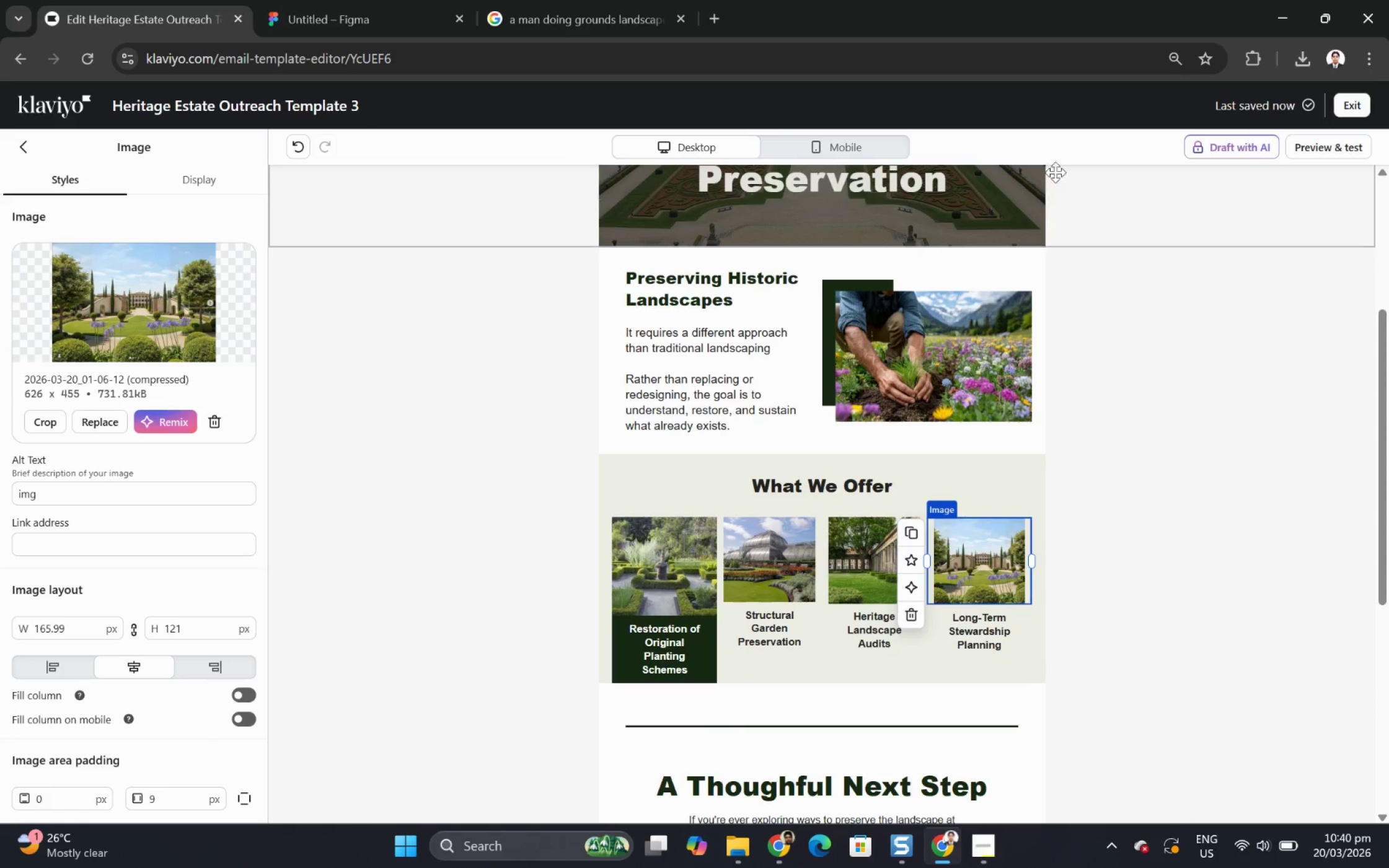 
left_click([1317, 151])
 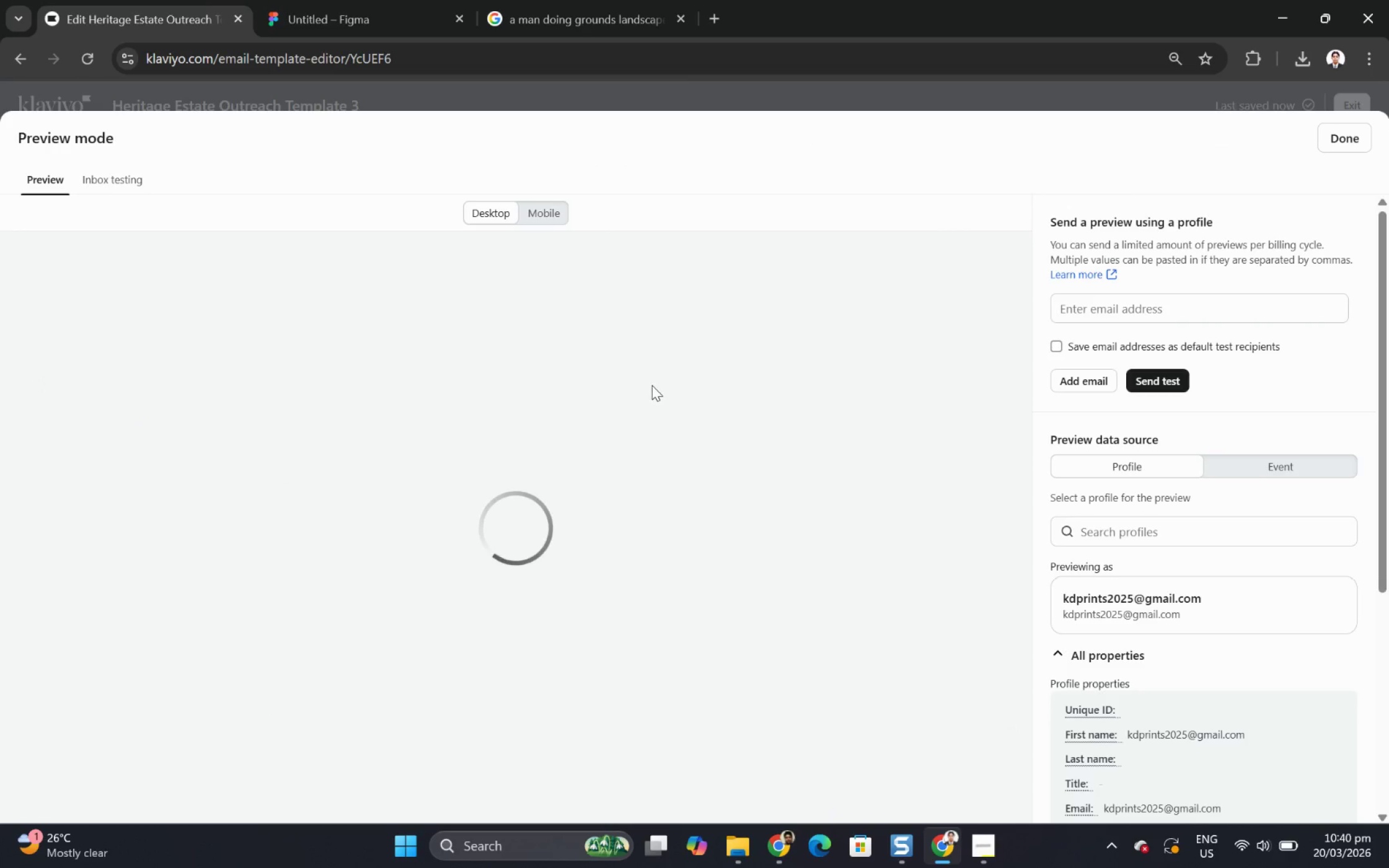 
scroll: coordinate [660, 398], scroll_direction: down, amount: 5.0
 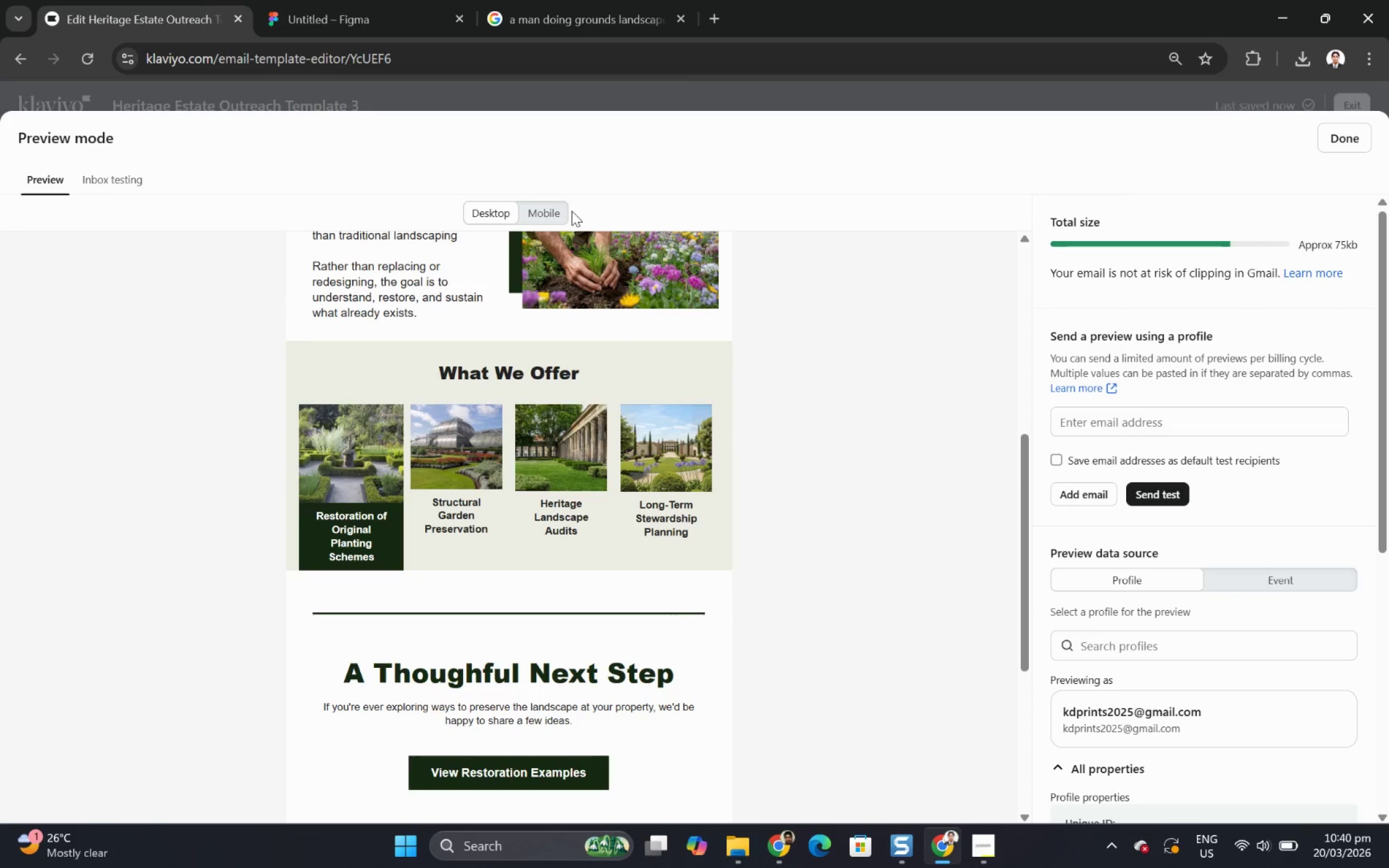 
double_click([563, 211])
 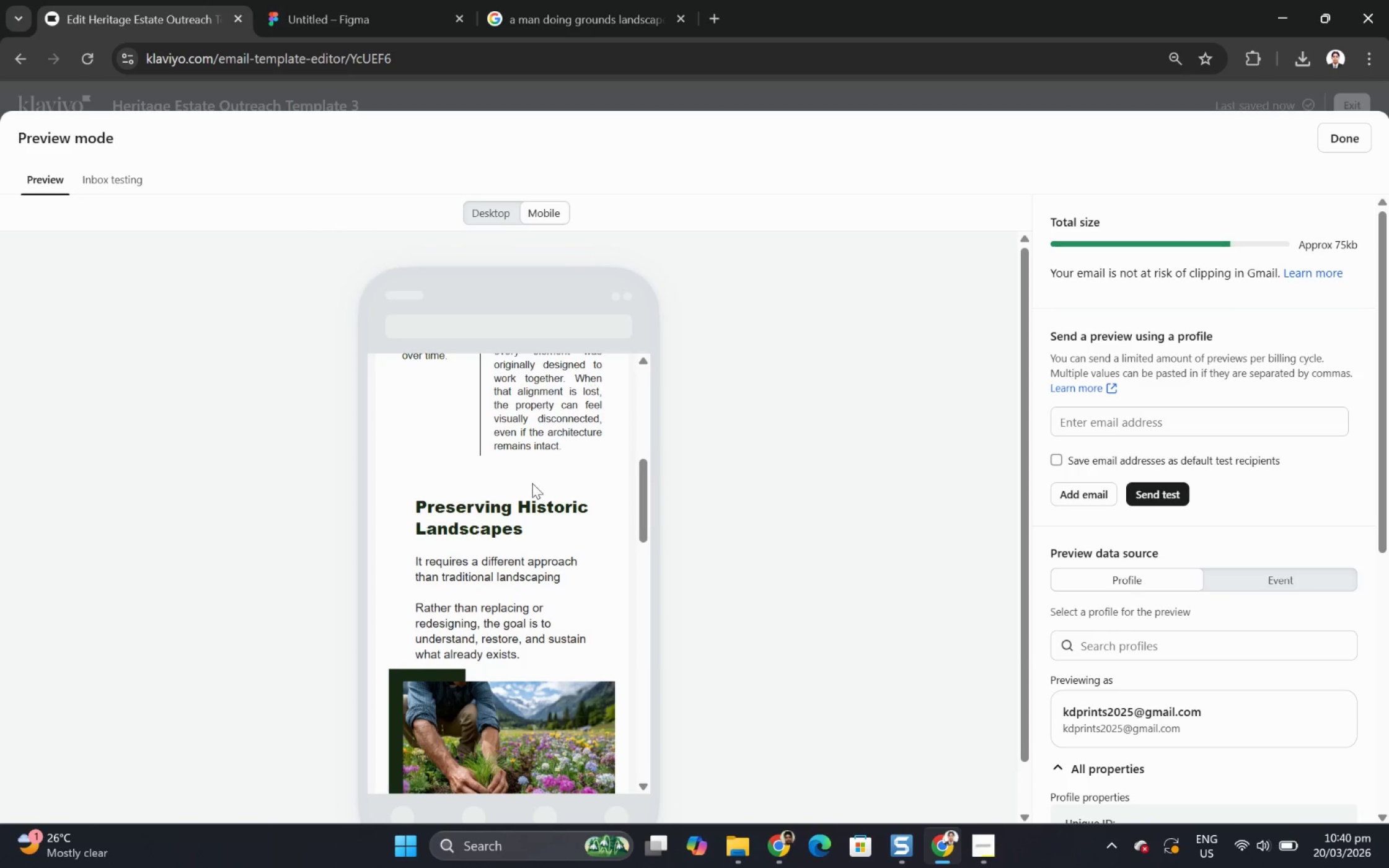 
scroll: coordinate [501, 525], scroll_direction: down, amount: 6.0
 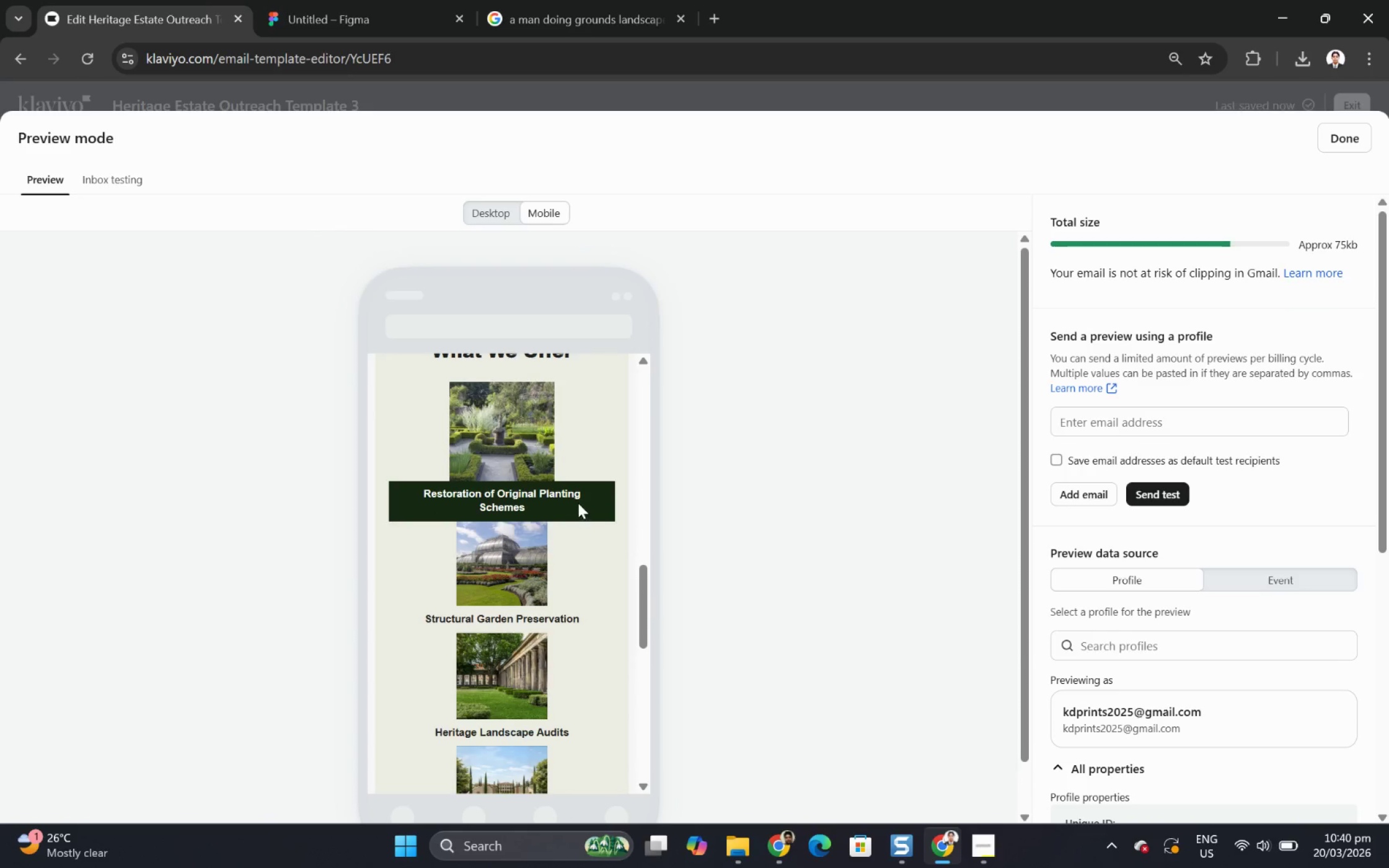 
scroll: coordinate [585, 502], scroll_direction: up, amount: 2.0
 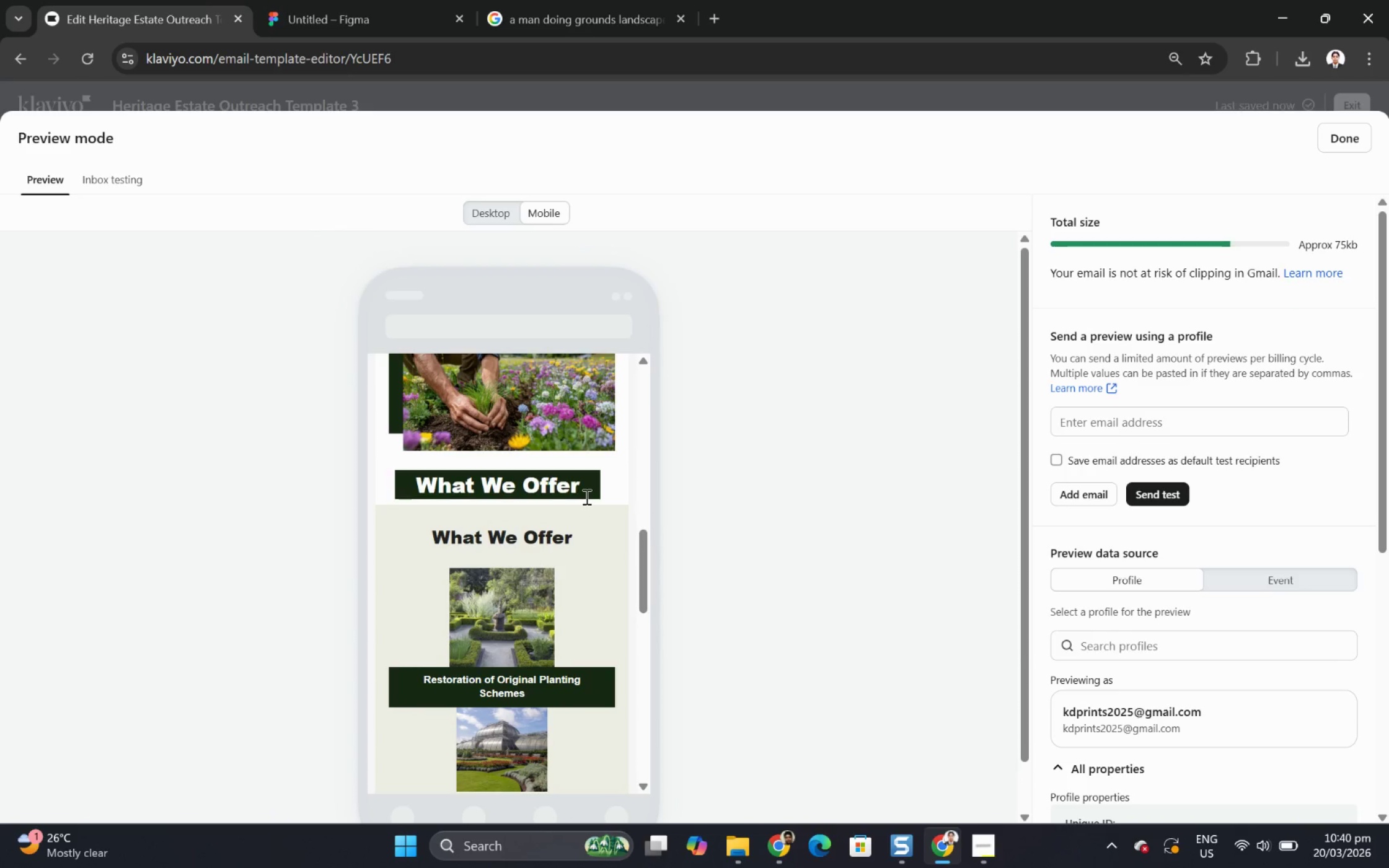 
wait(6.13)
 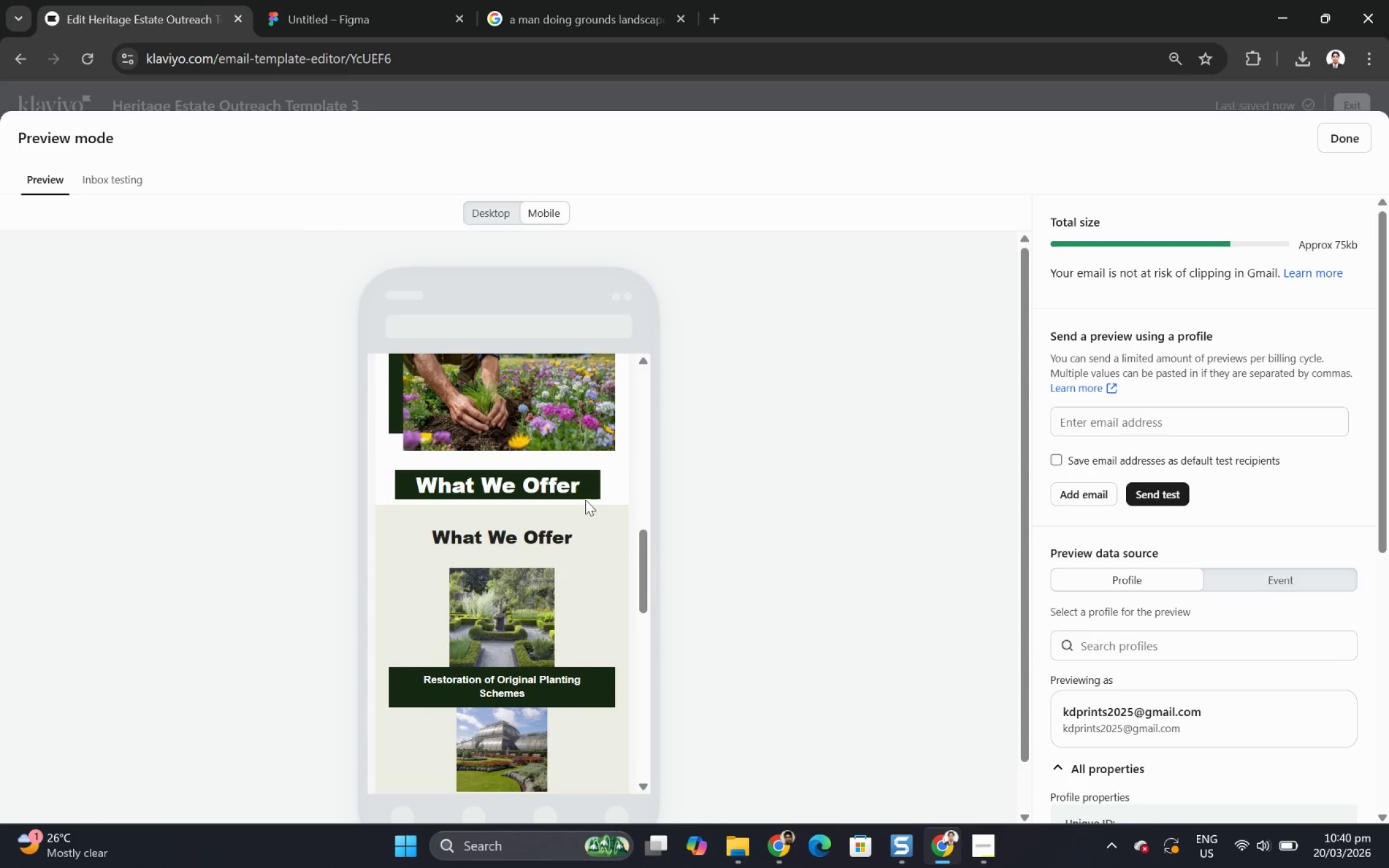 
scroll: coordinate [540, 515], scroll_direction: down, amount: 1.0
 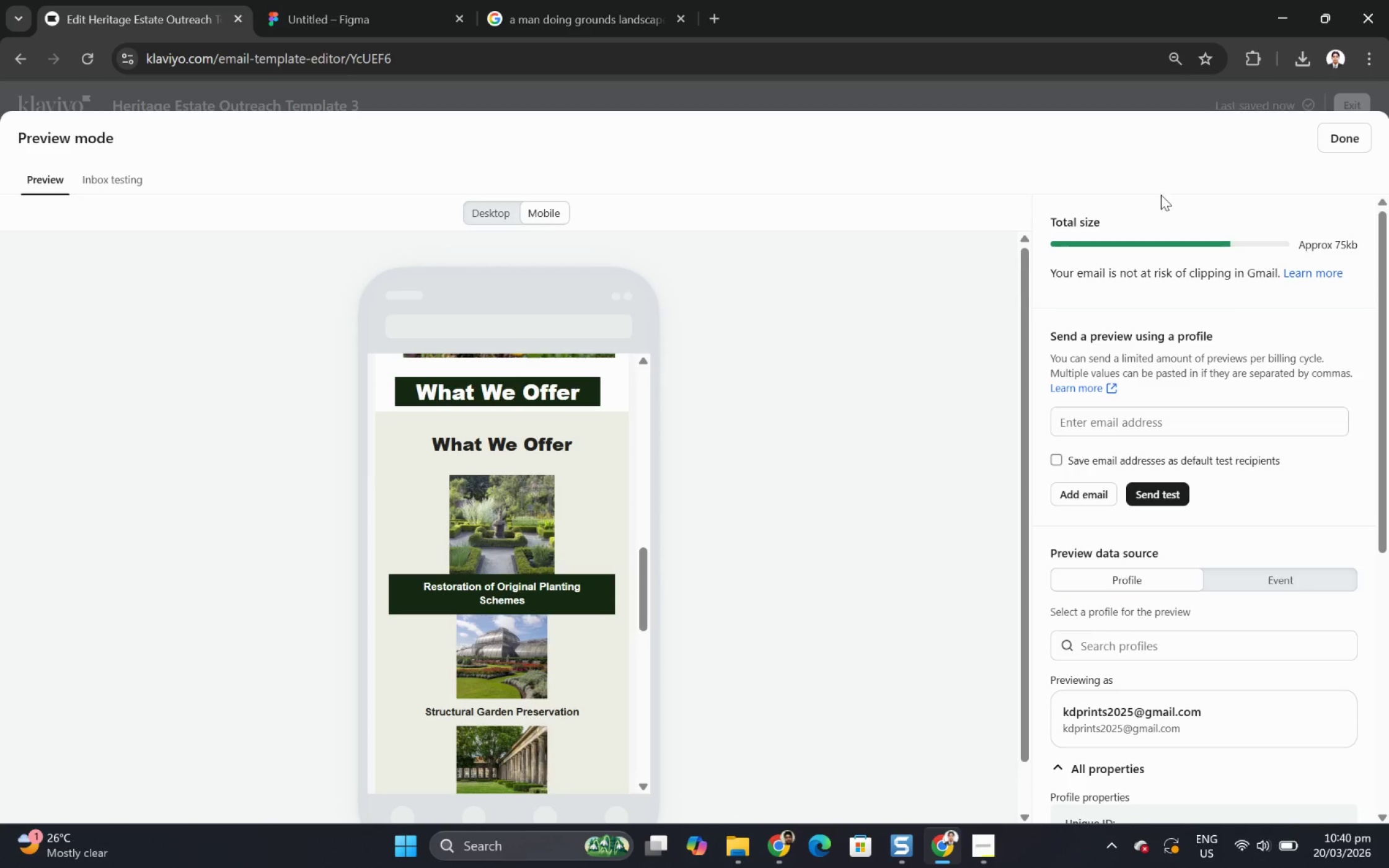 
left_click([1331, 149])
 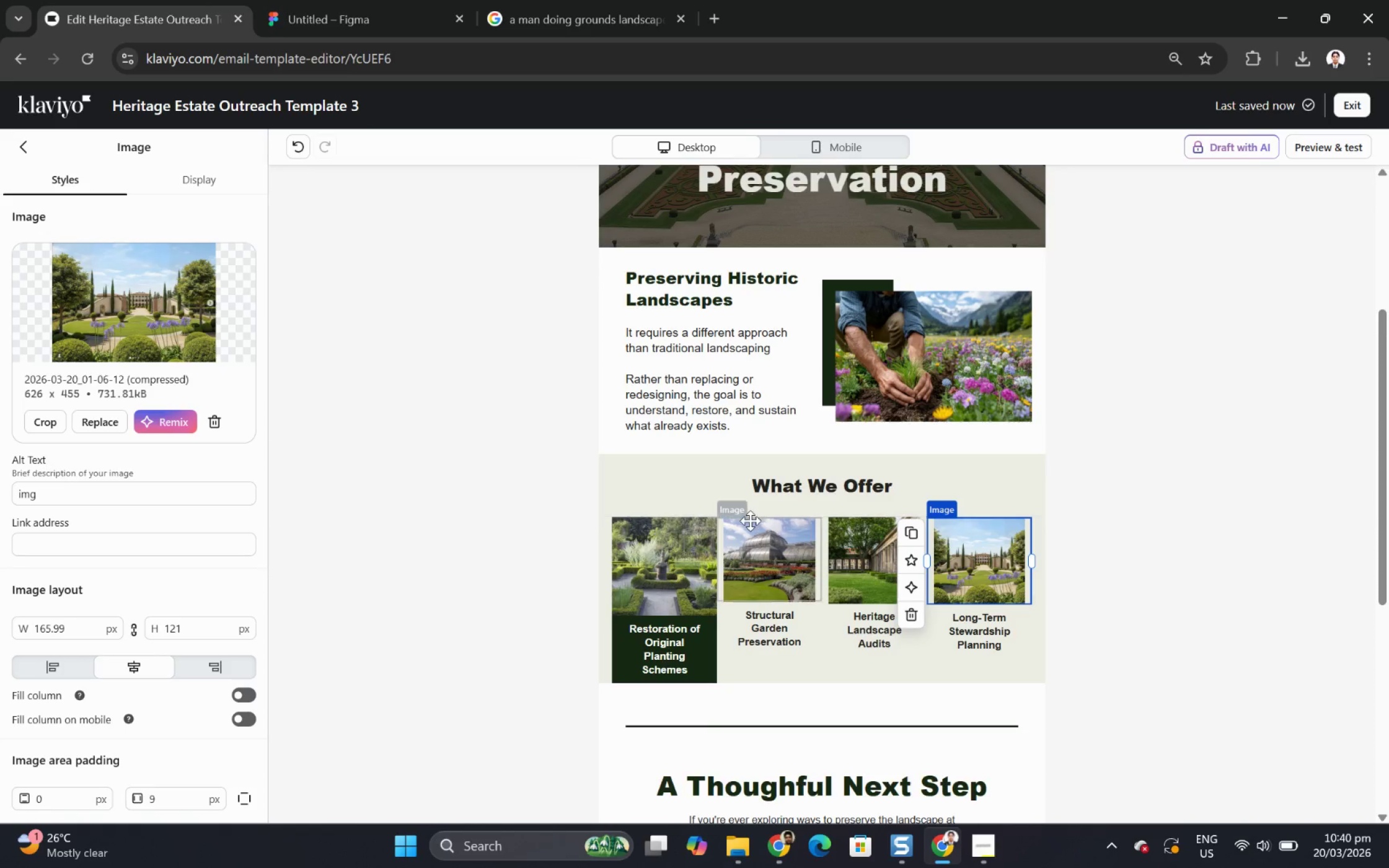 
scroll: coordinate [756, 516], scroll_direction: down, amount: 2.0
 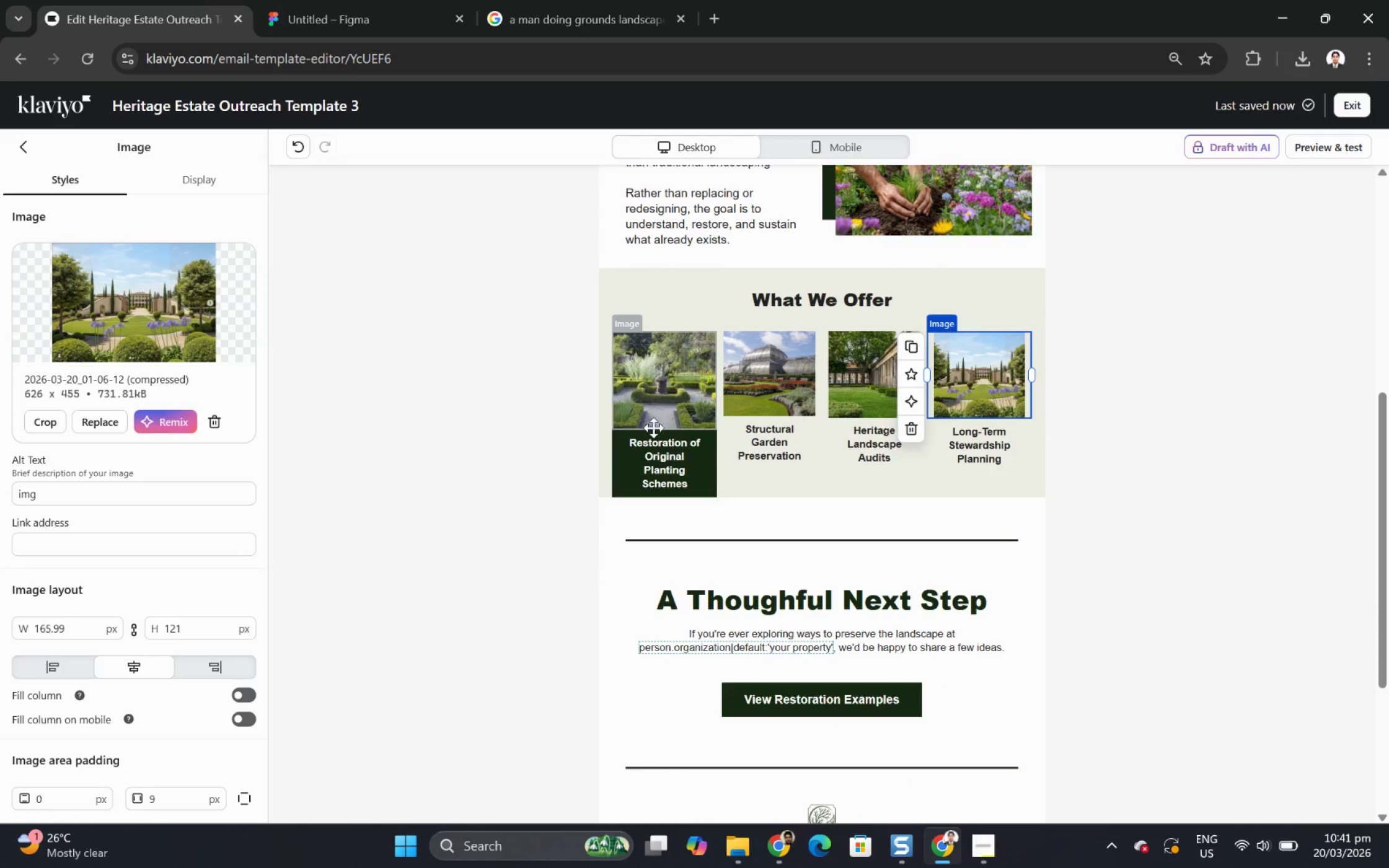 
left_click([668, 455])
 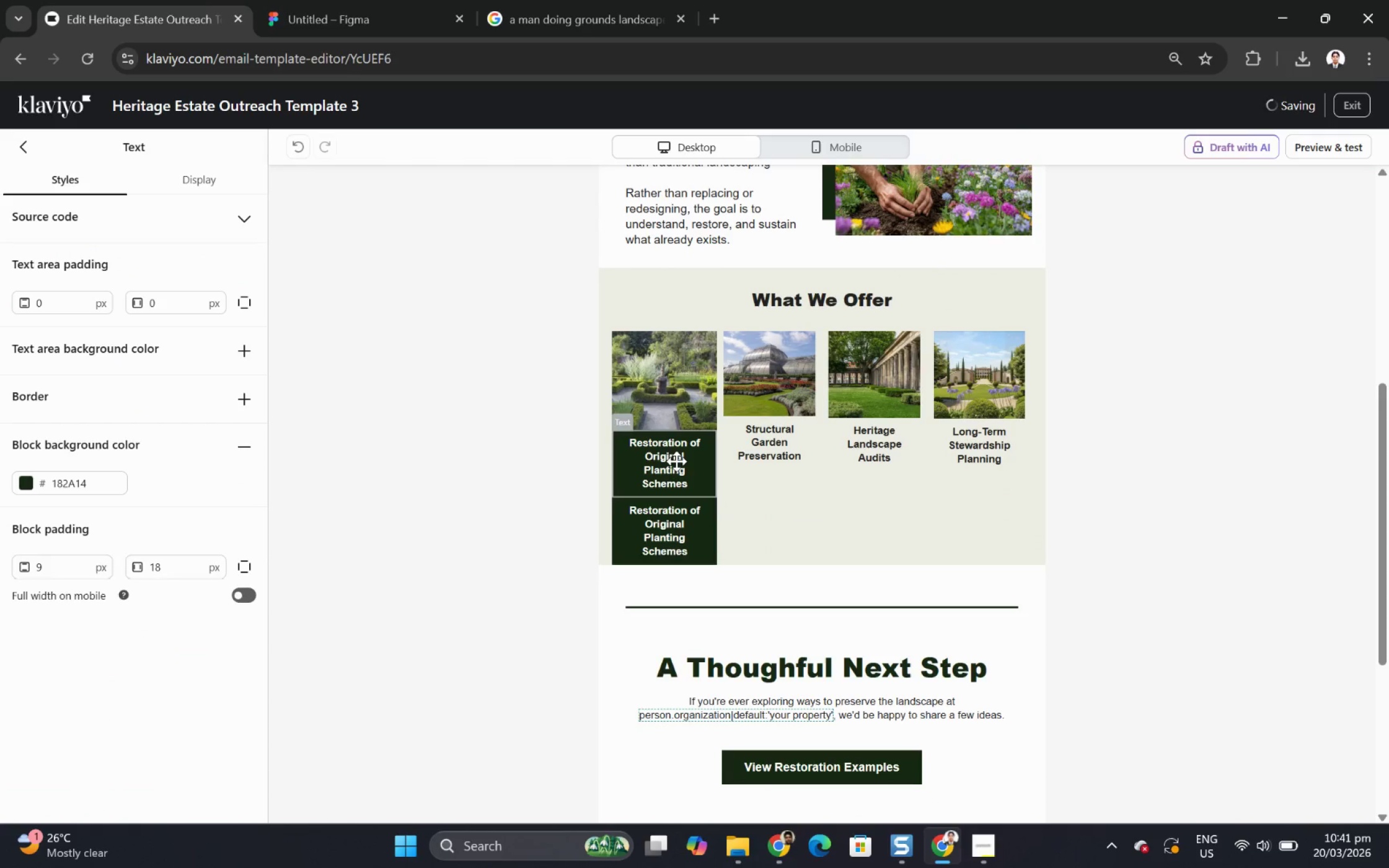 
left_click_drag(start_coordinate=[678, 526], to_coordinate=[754, 447])
 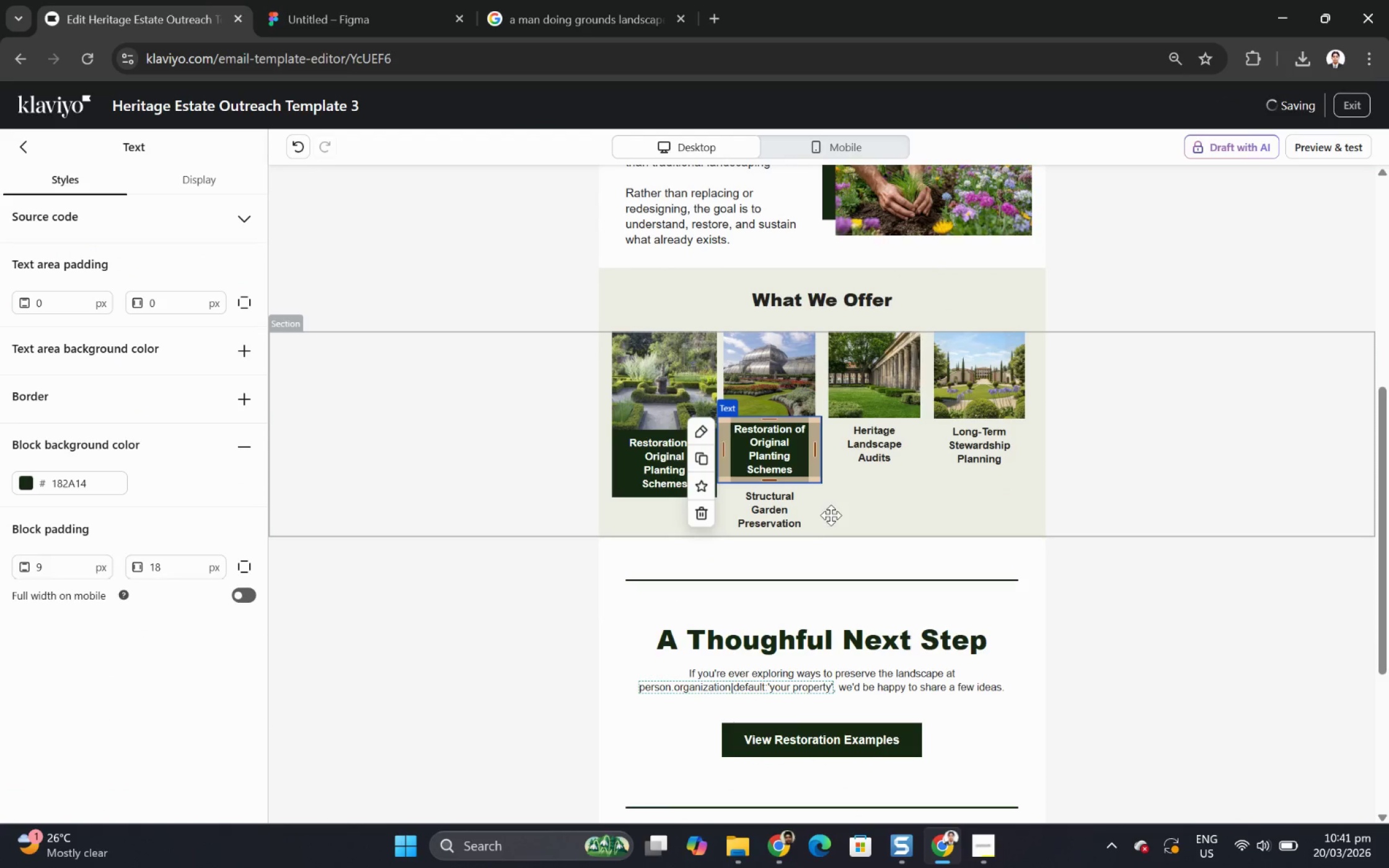 
left_click([848, 511])
 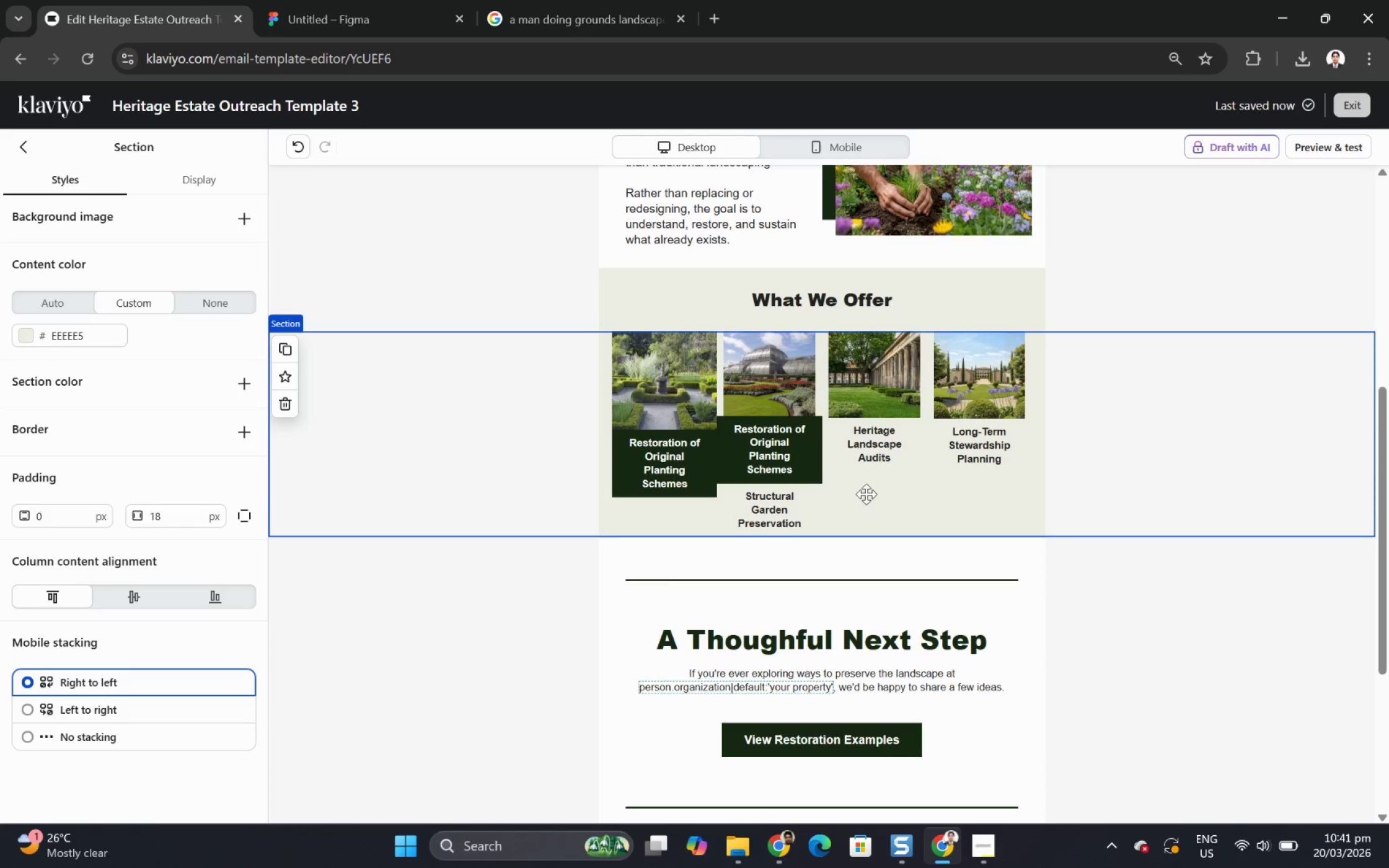 
left_click([774, 390])
 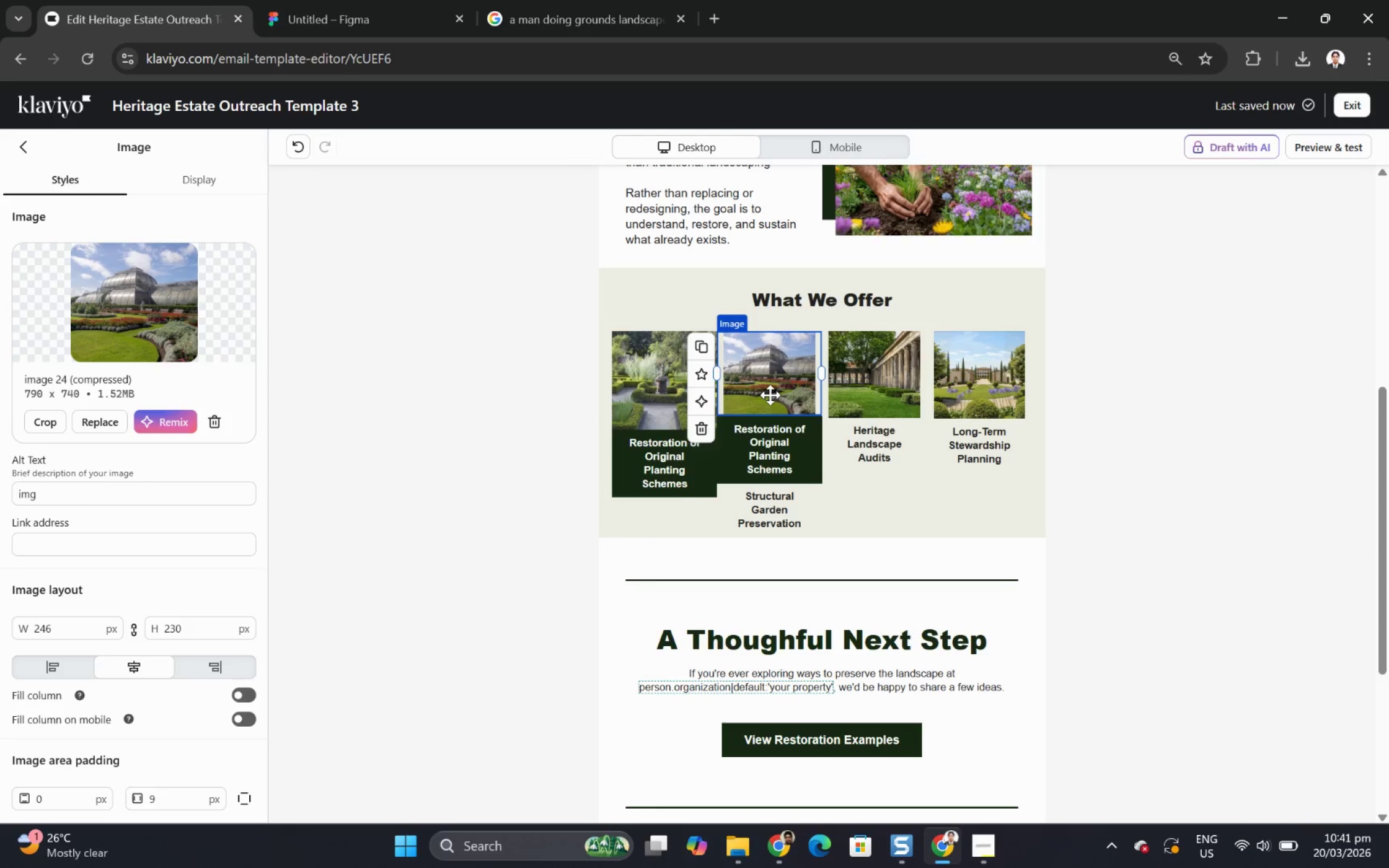 
left_click([901, 484])
 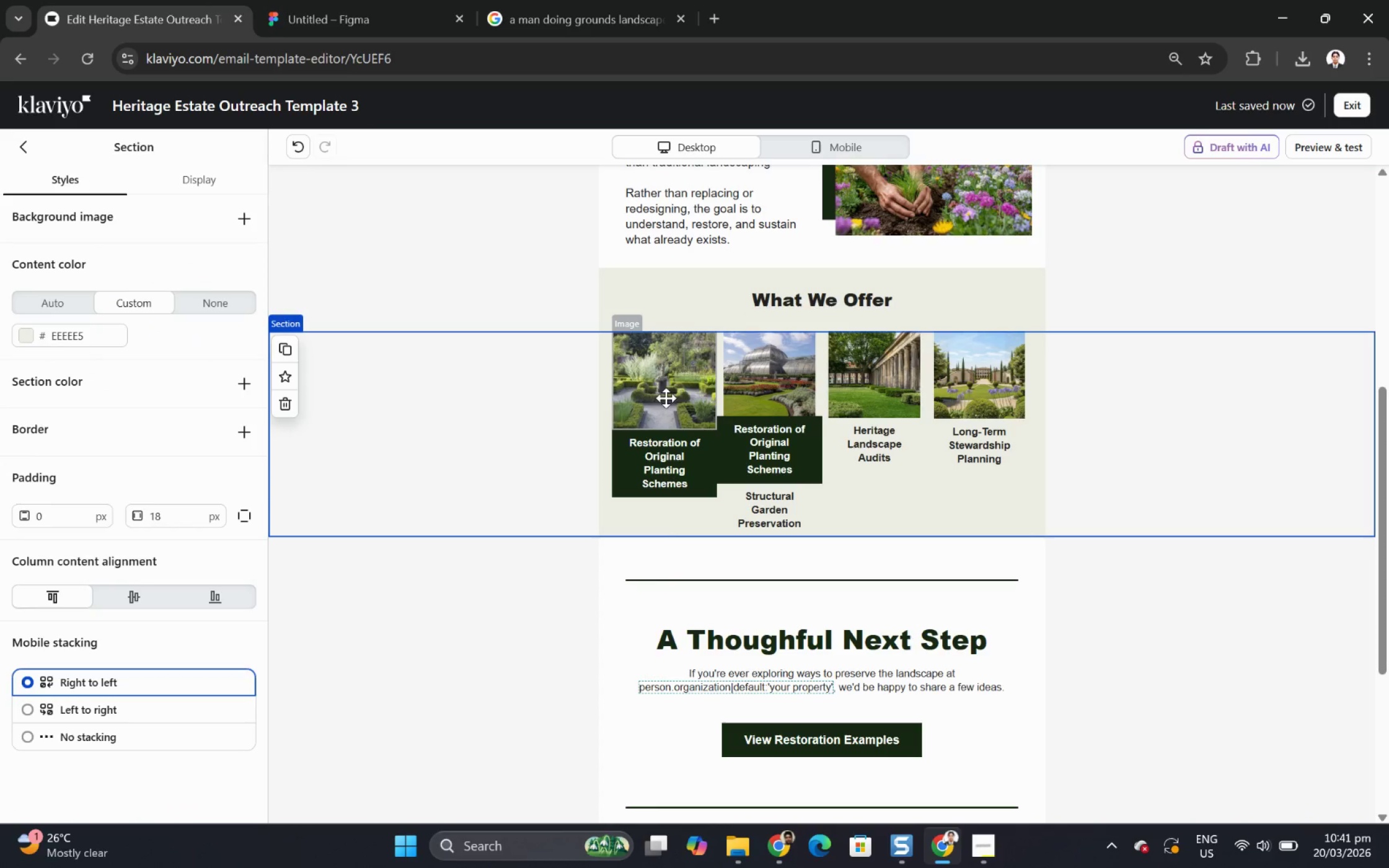 
left_click([655, 377])
 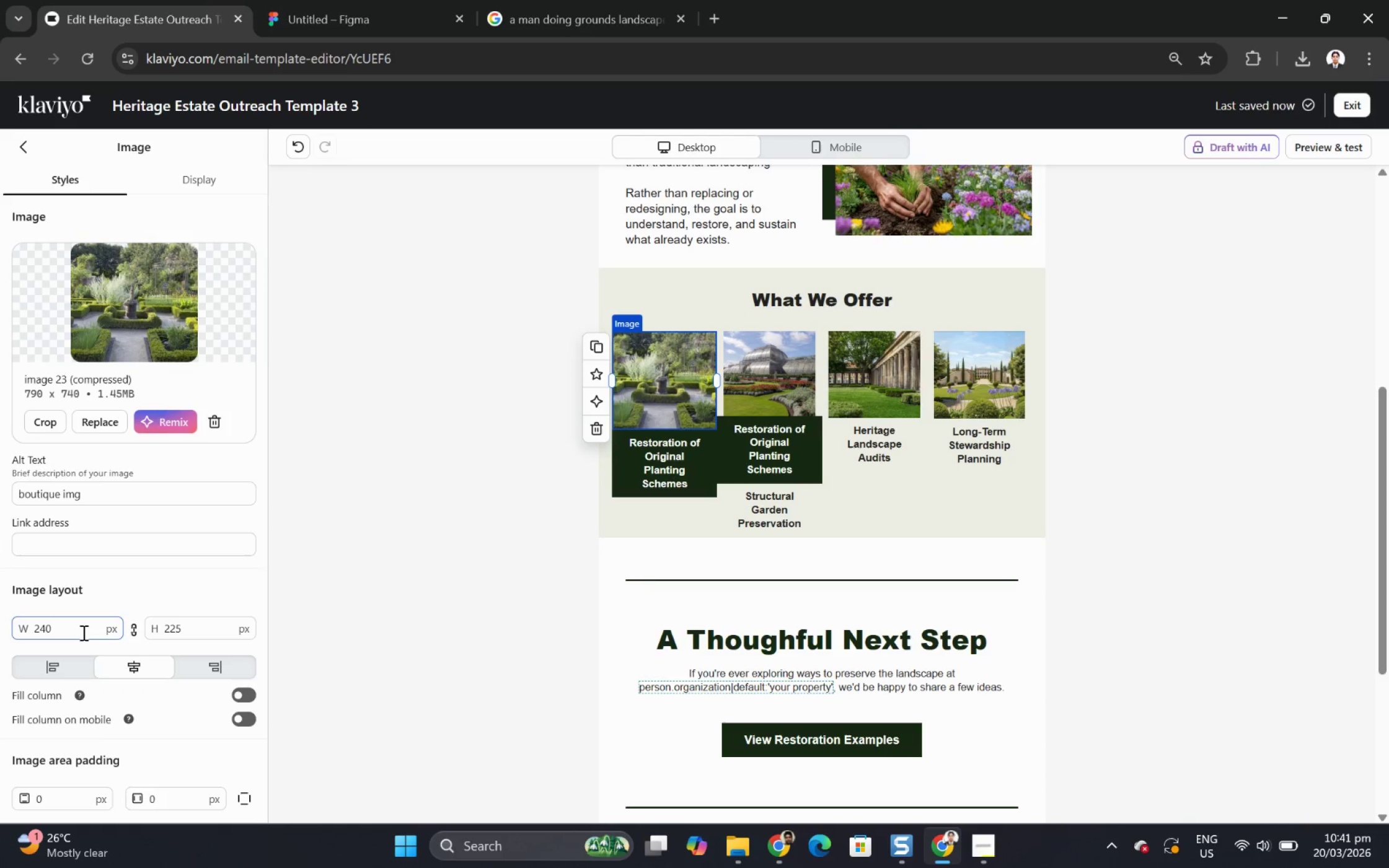 
scroll: coordinate [89, 663], scroll_direction: down, amount: 3.0
 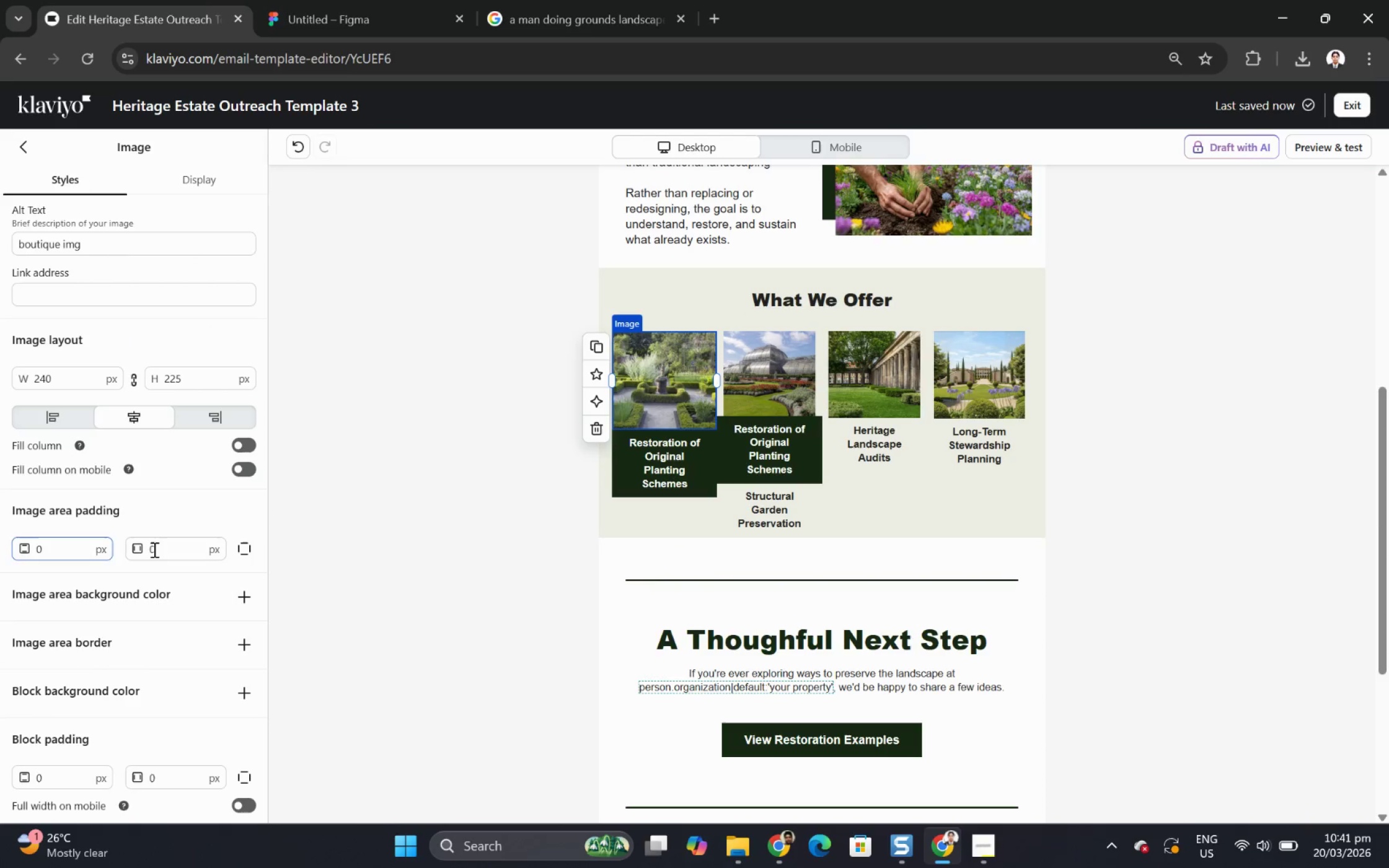 
double_click([162, 549])
 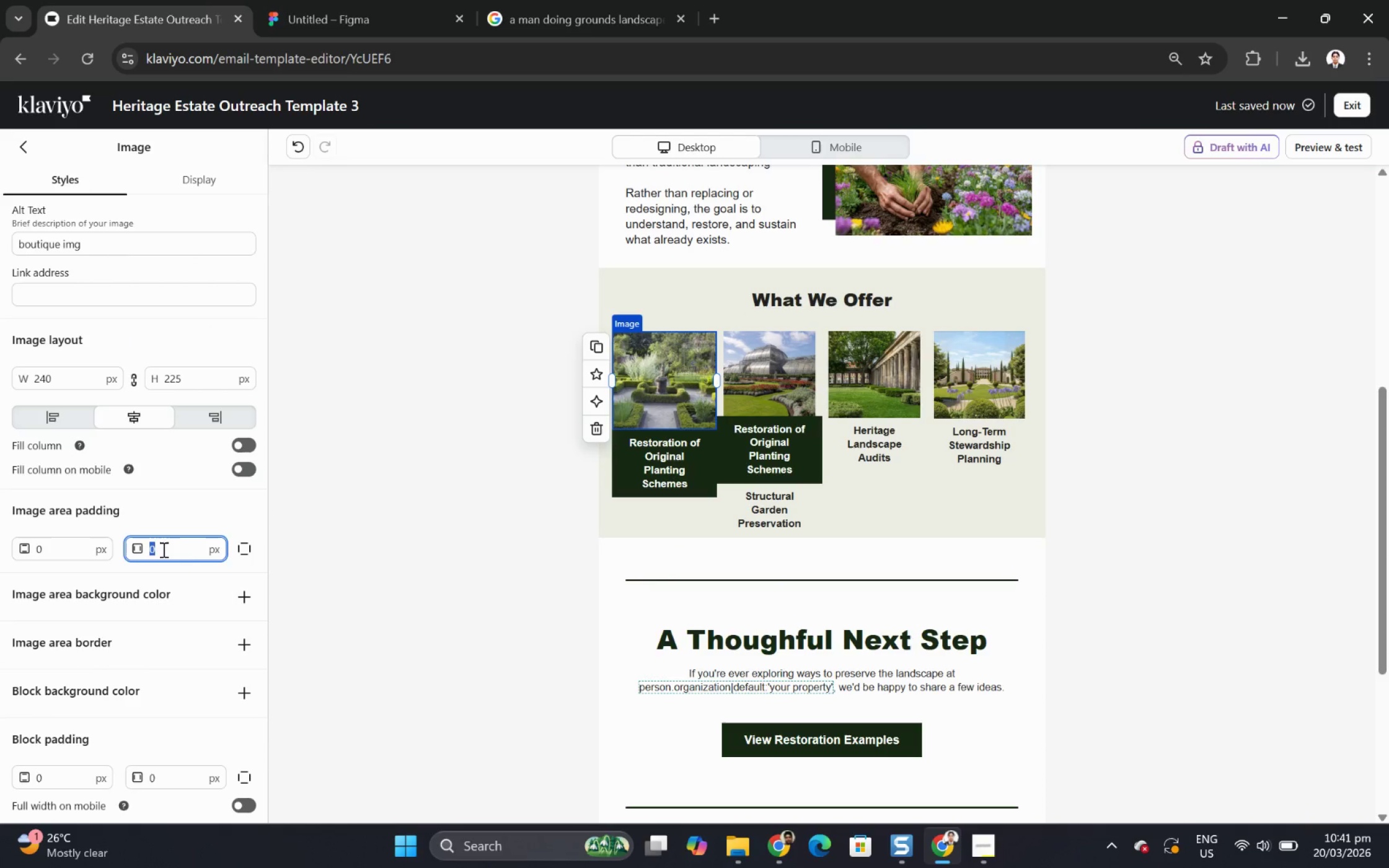 
key(Numpad9)
 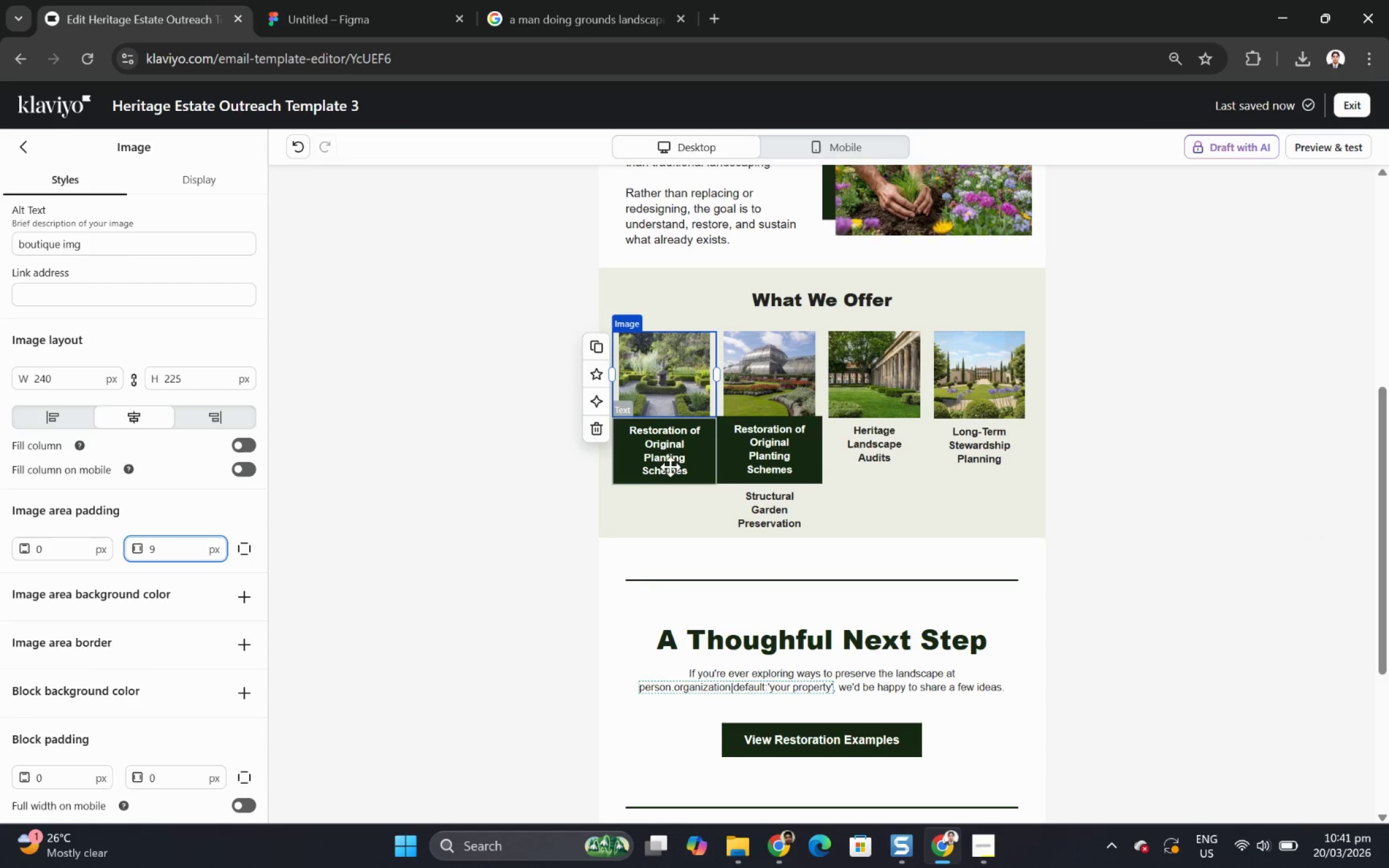 
left_click([672, 464])
 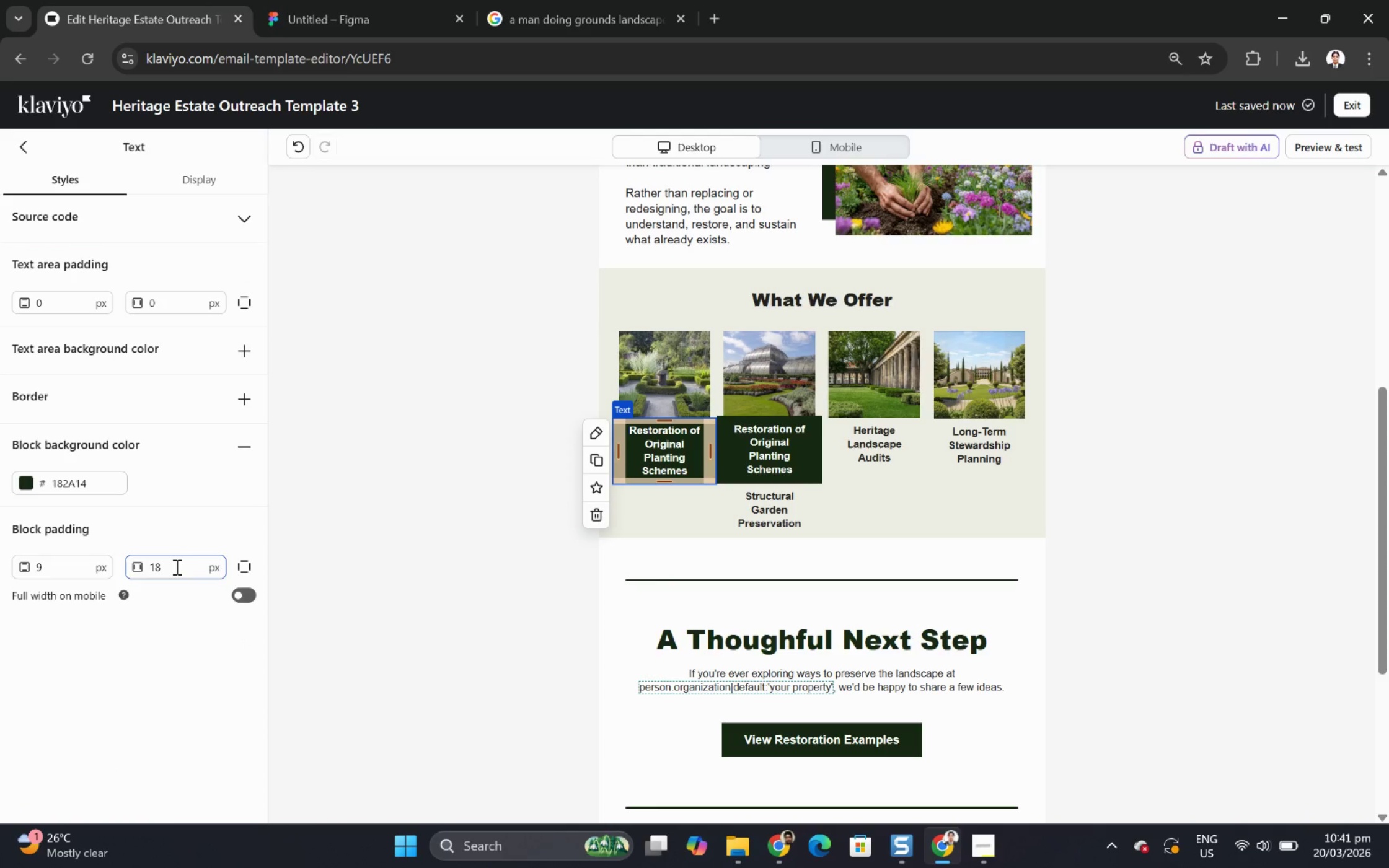 
double_click([175, 566])
 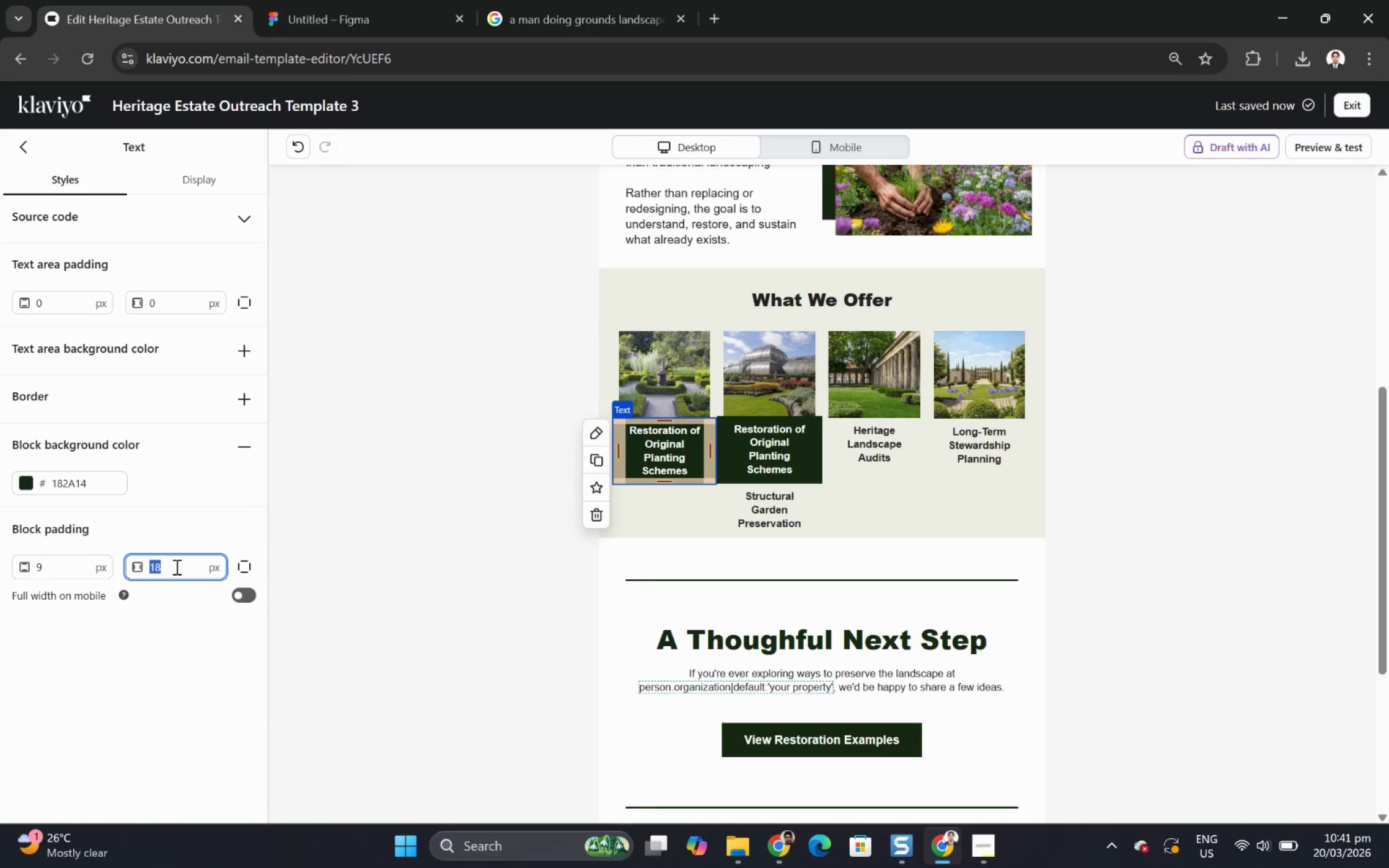 
key(Numpad9)
 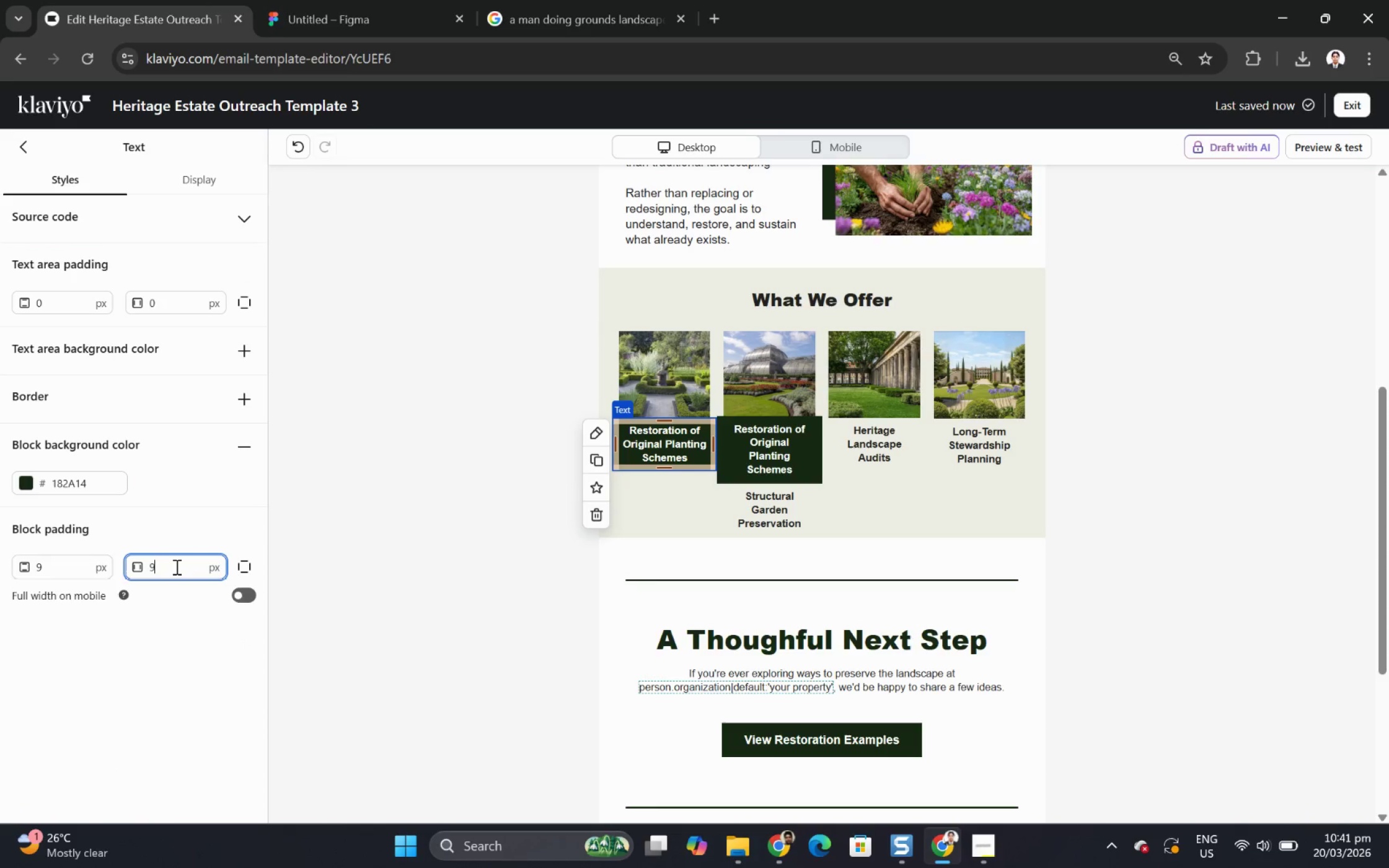 
double_click([175, 566])
 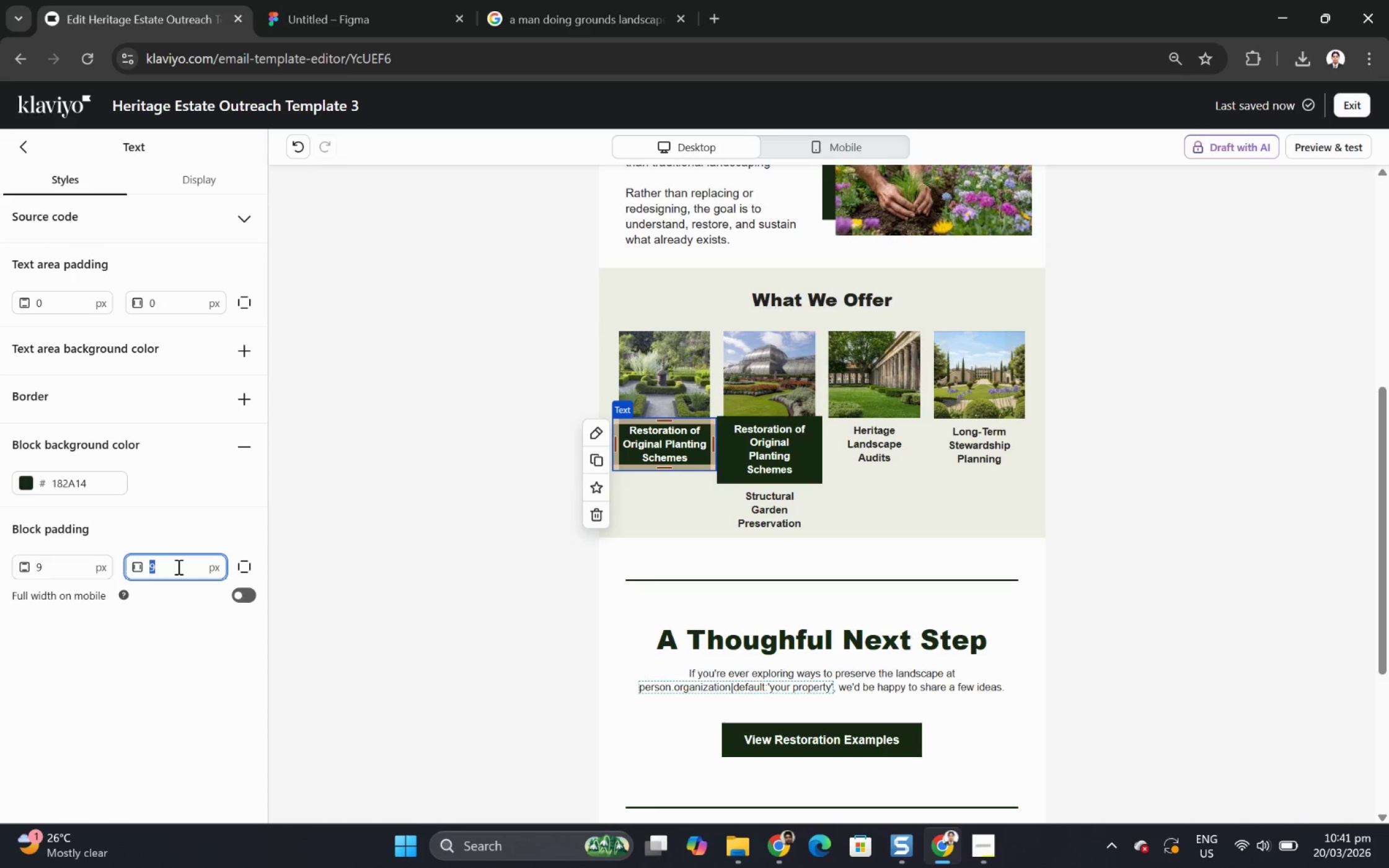 
key(Numpad1)
 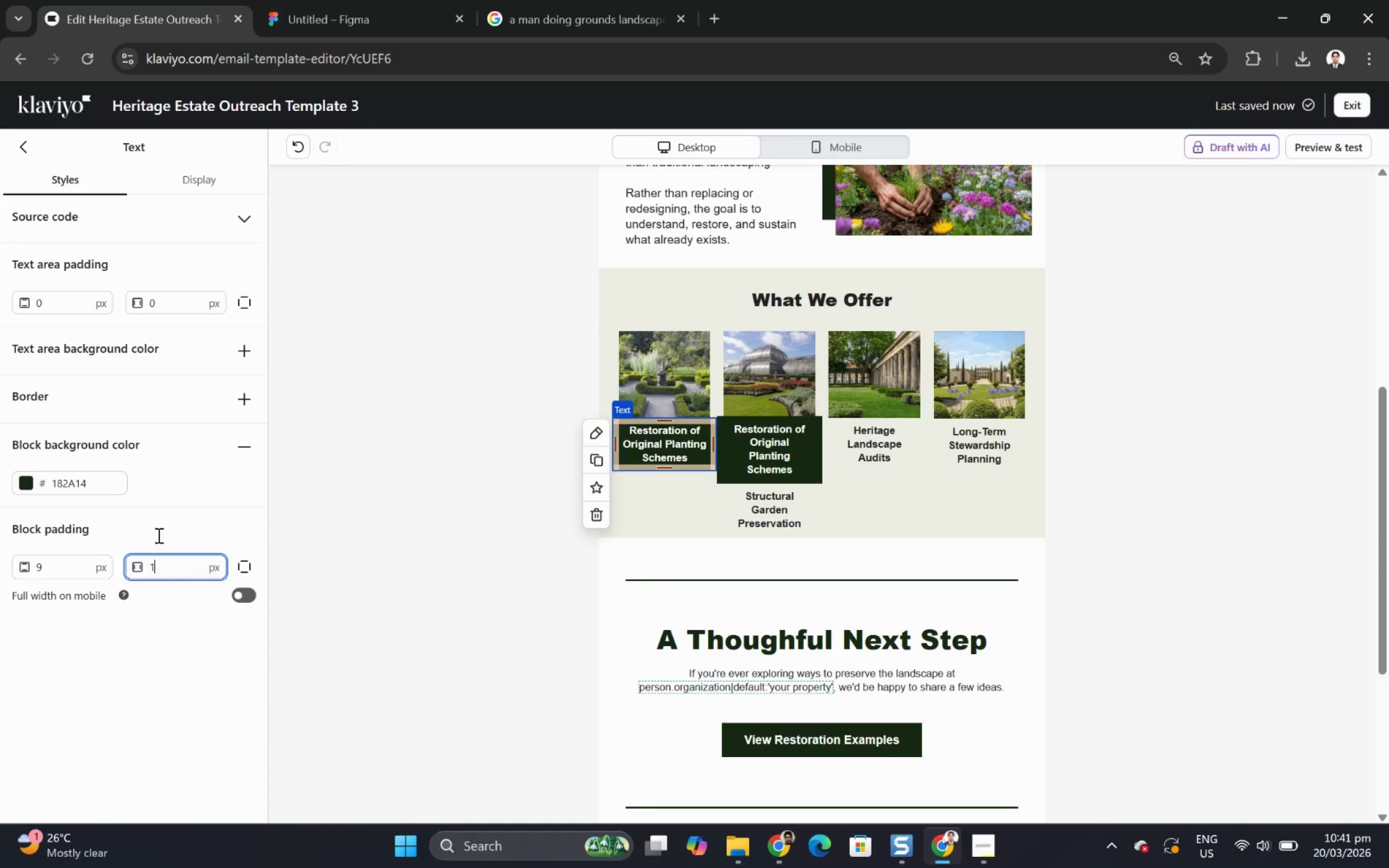 
key(Numpad8)
 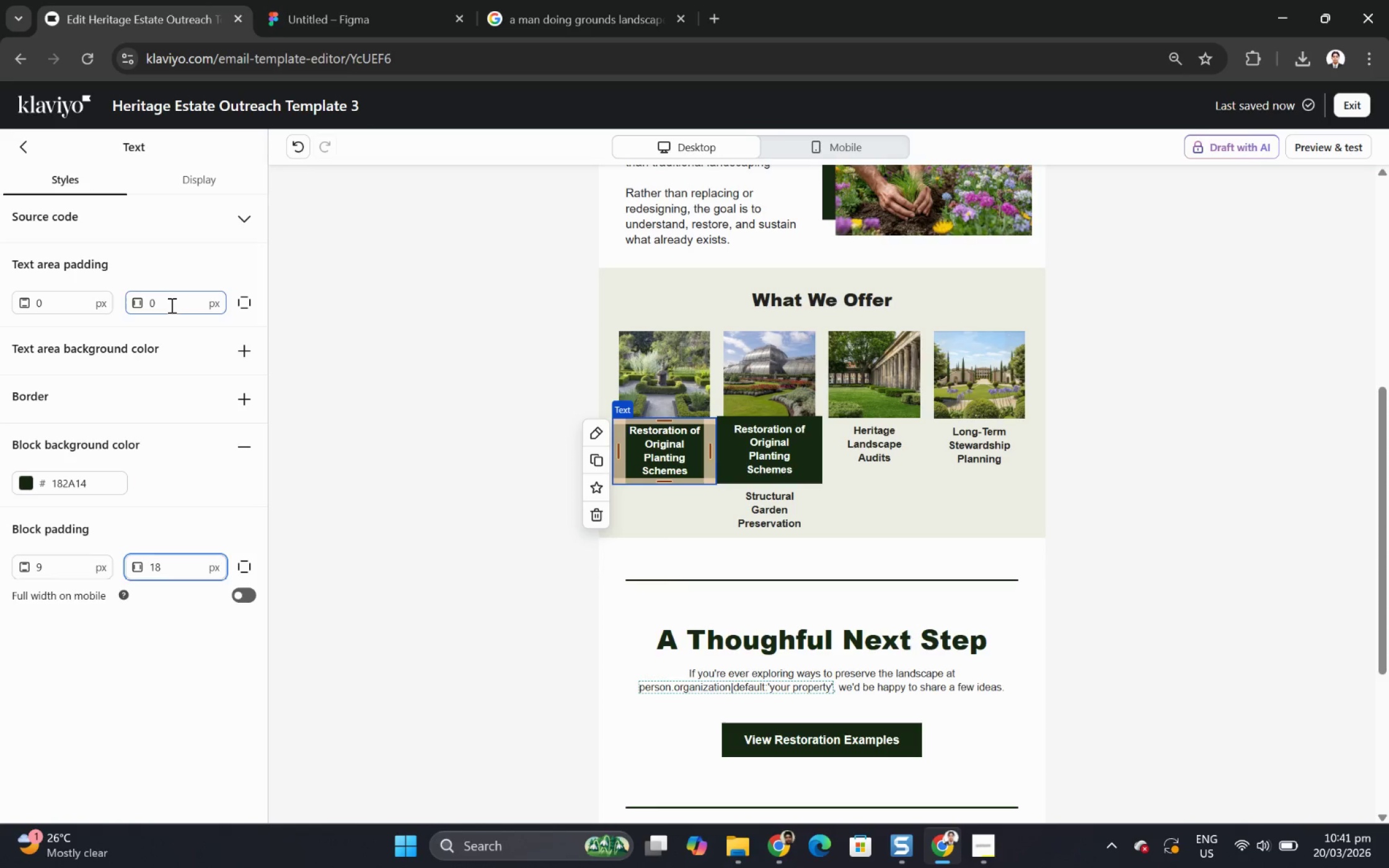 
double_click([170, 305])
 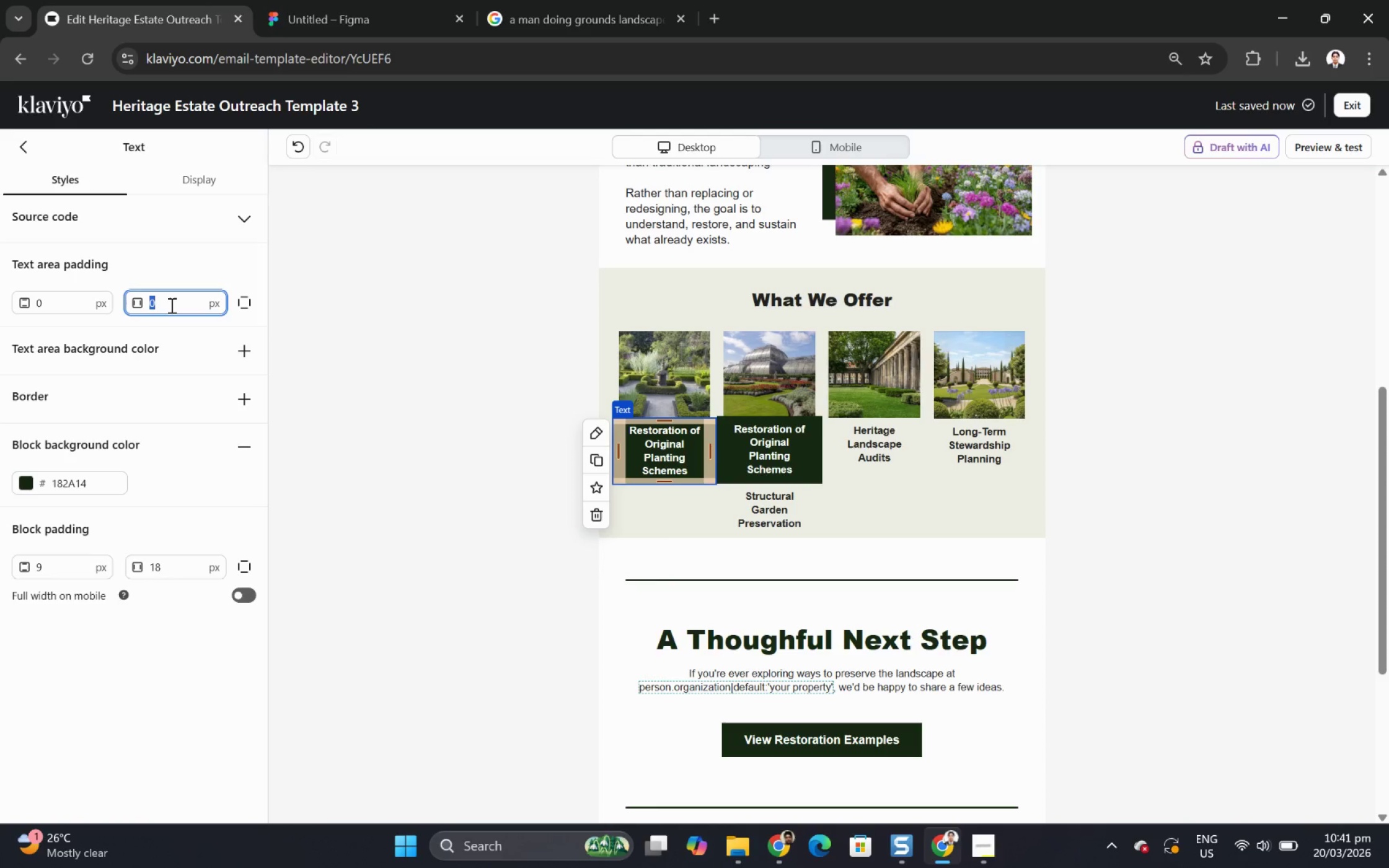 
key(Numpad9)
 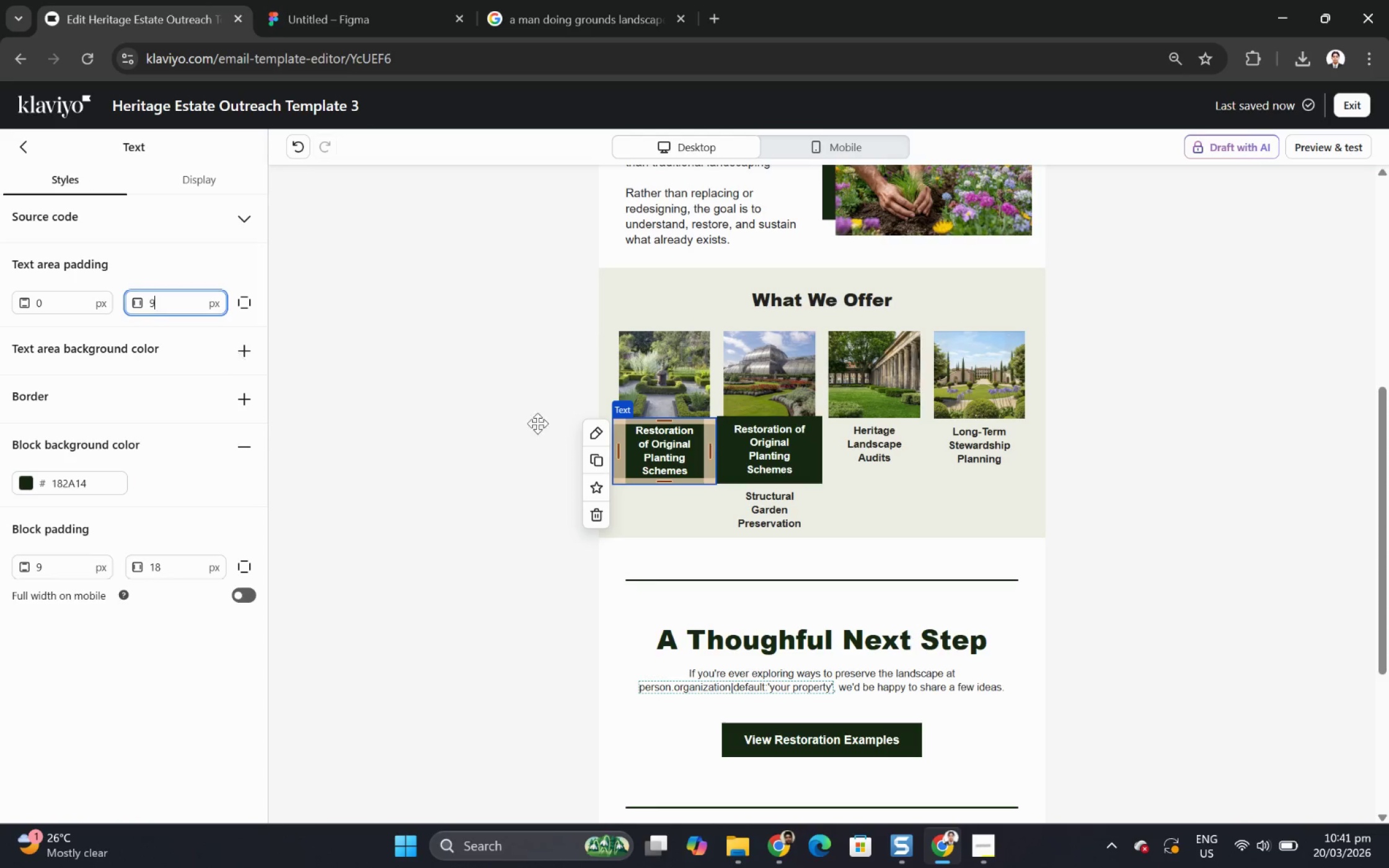 
left_click([933, 514])
 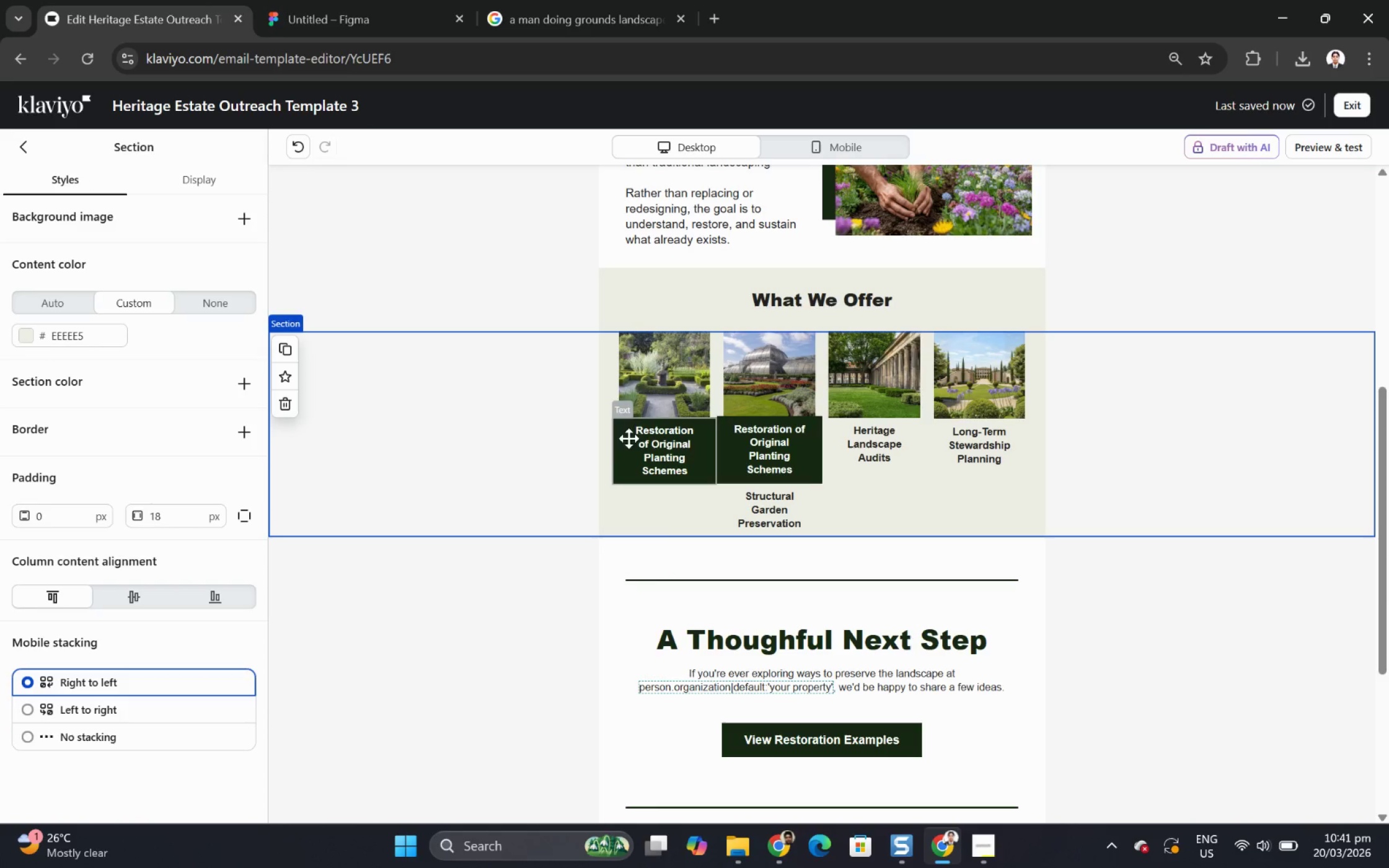 
left_click([628, 377])
 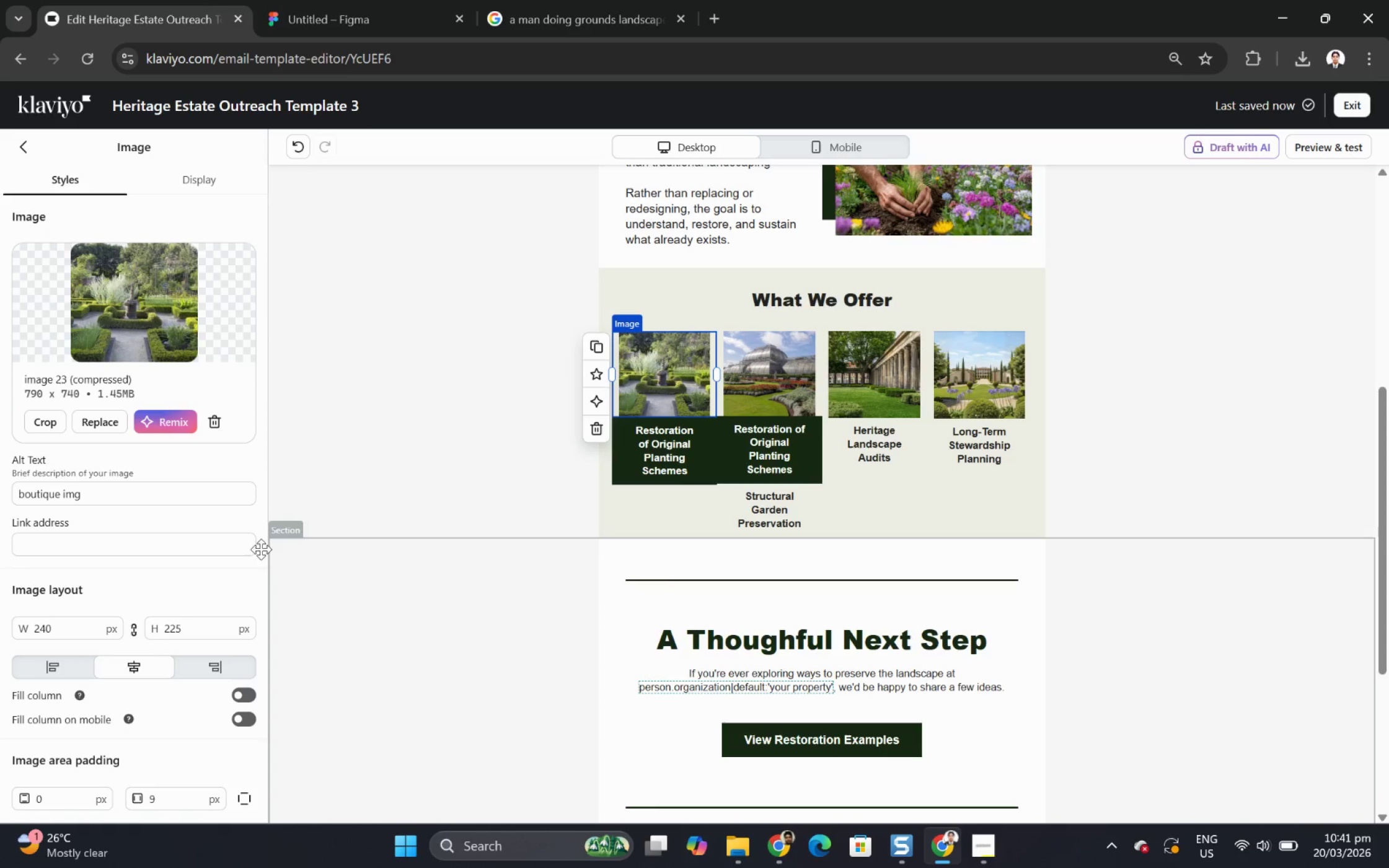 
scroll: coordinate [149, 580], scroll_direction: down, amount: 4.0
 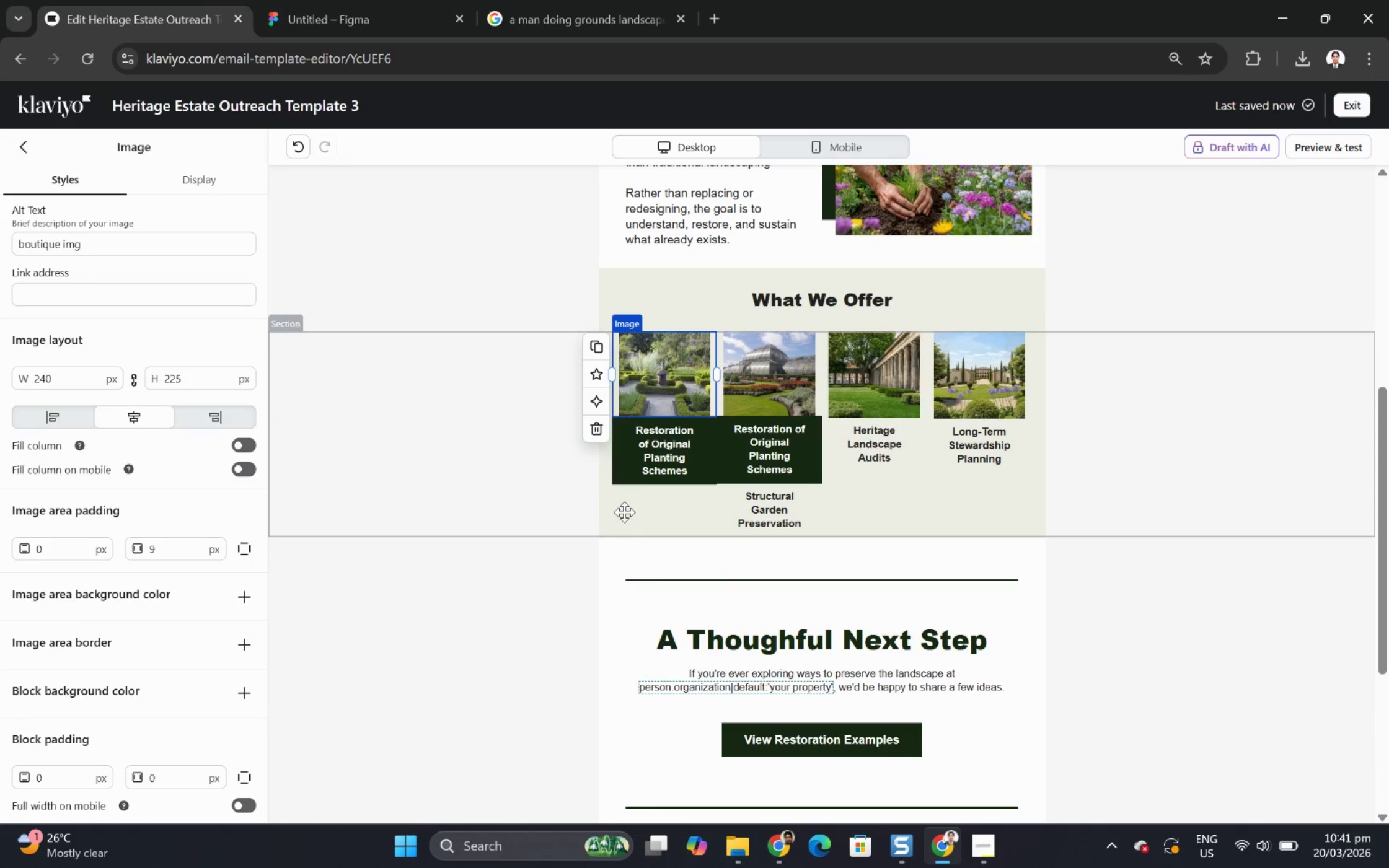 
left_click([638, 465])
 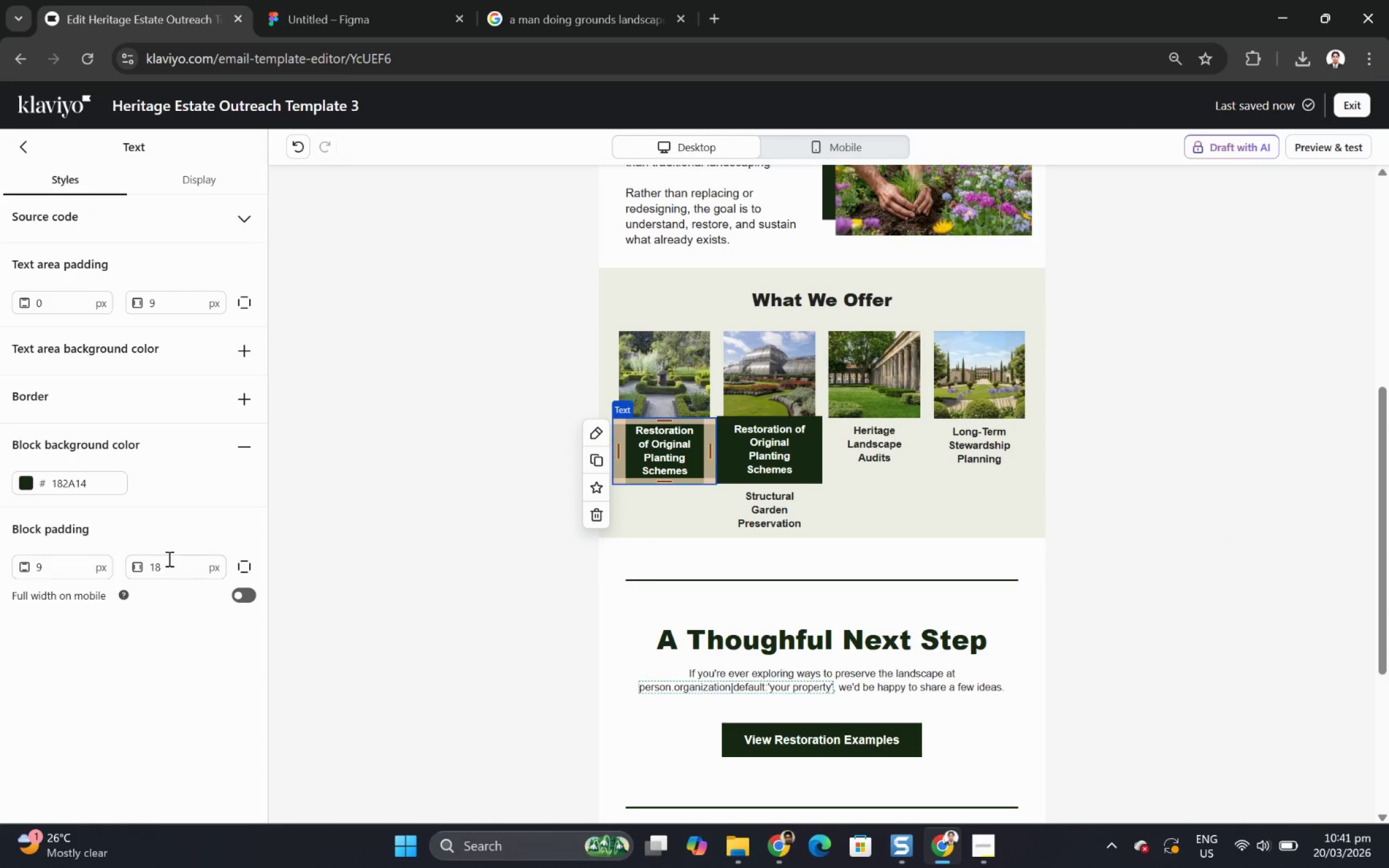 
double_click([171, 561])
 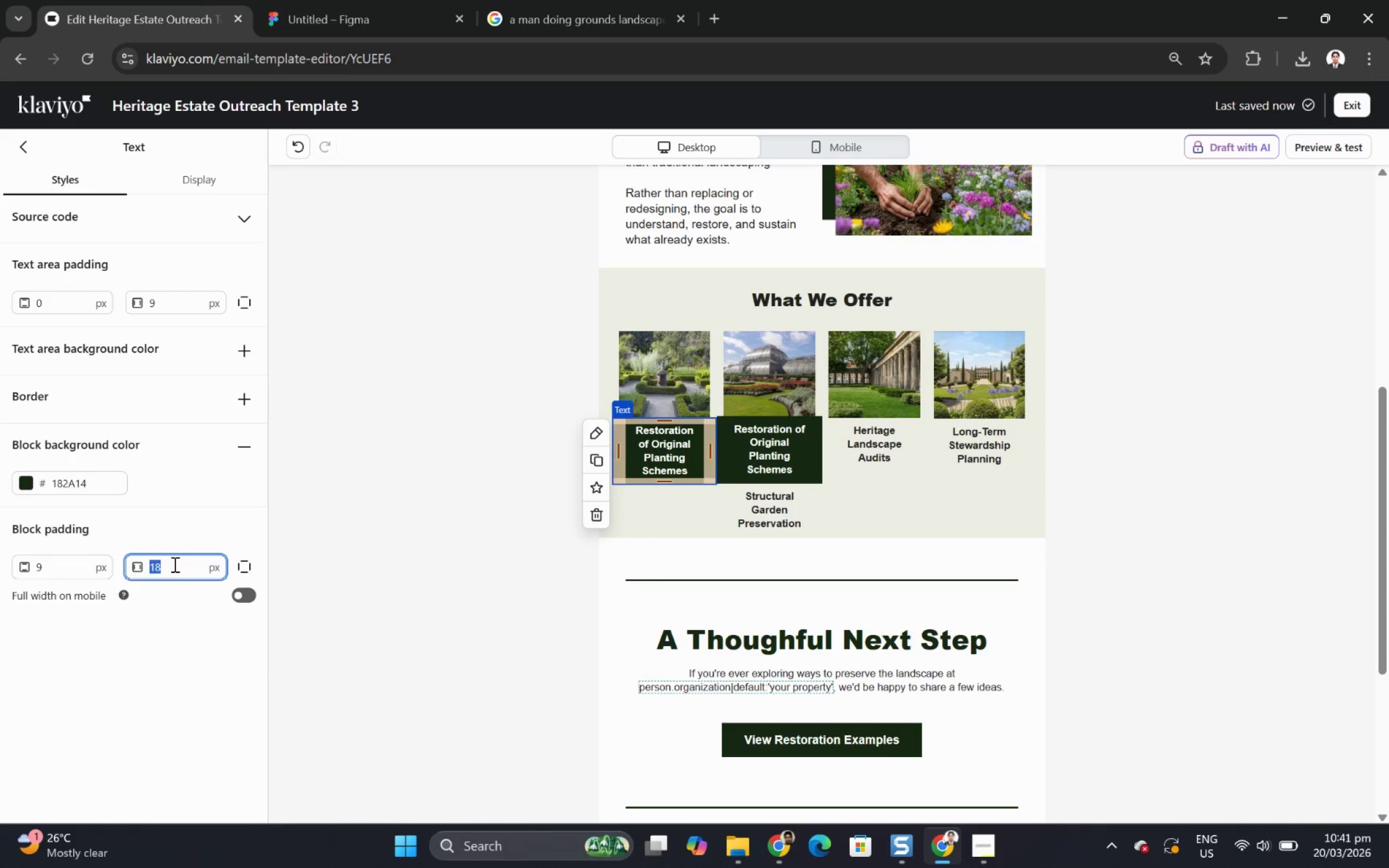 
key(Numpad2)
 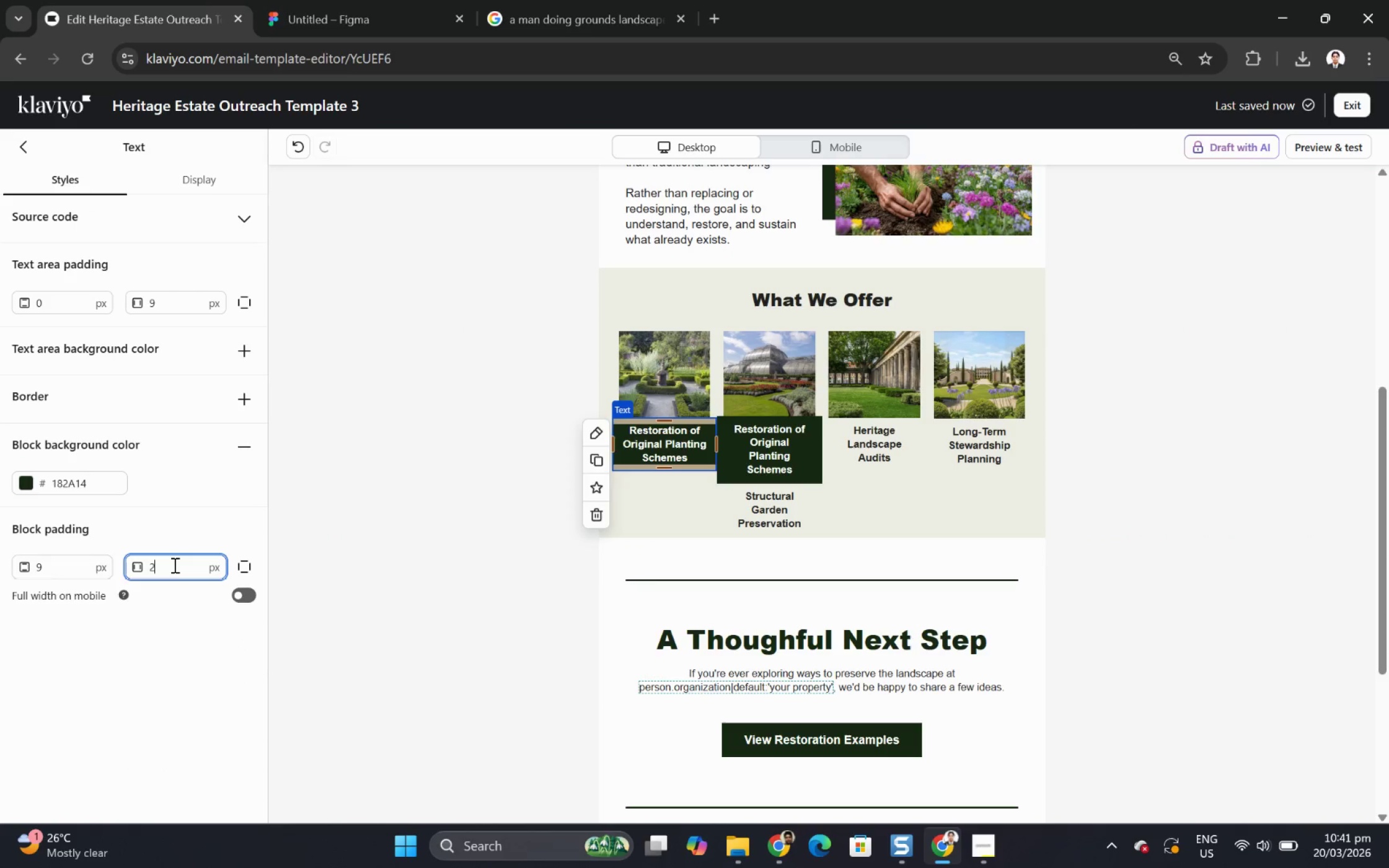 
key(Numpad7)
 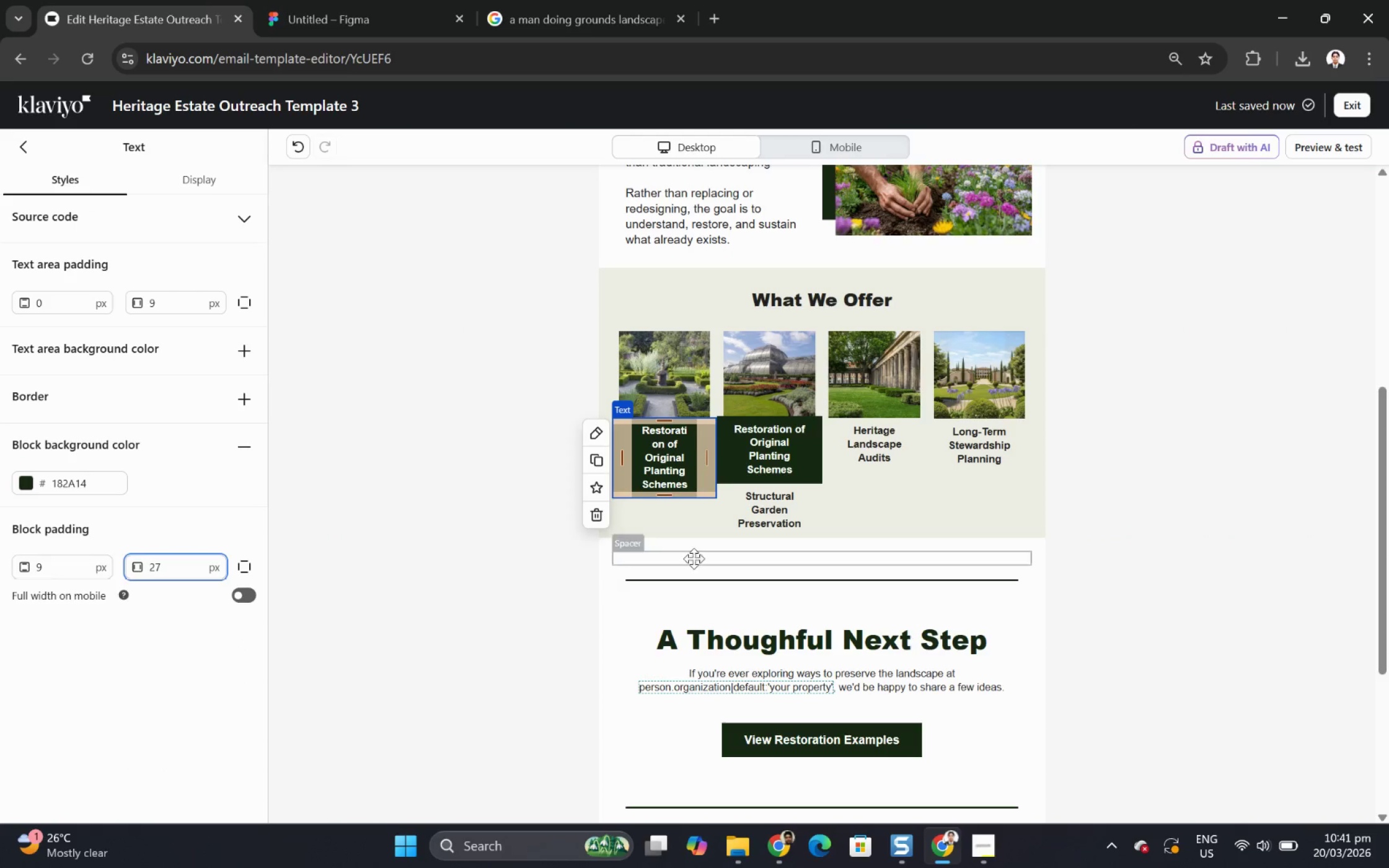 
left_click([819, 520])
 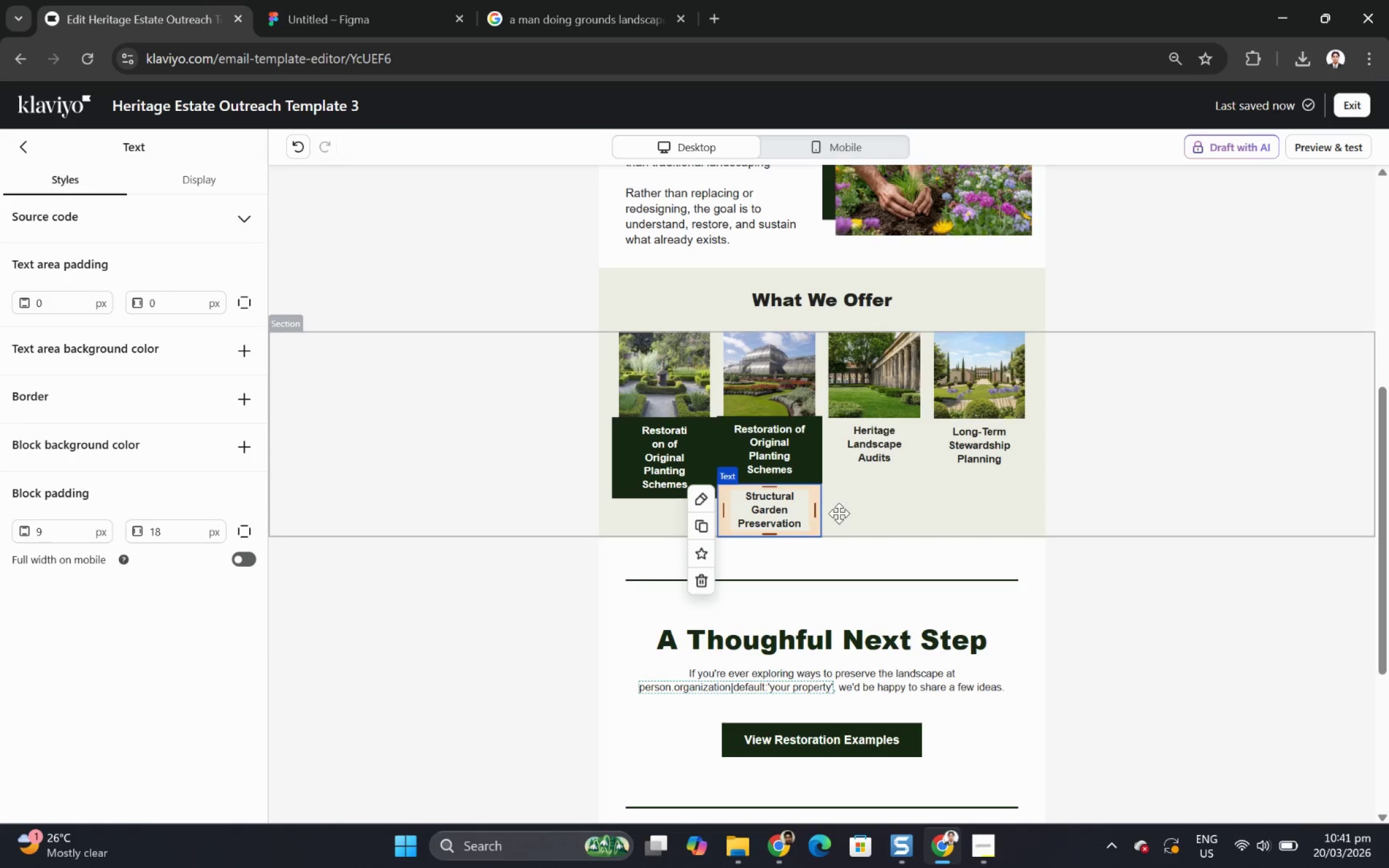 
left_click([640, 460])
 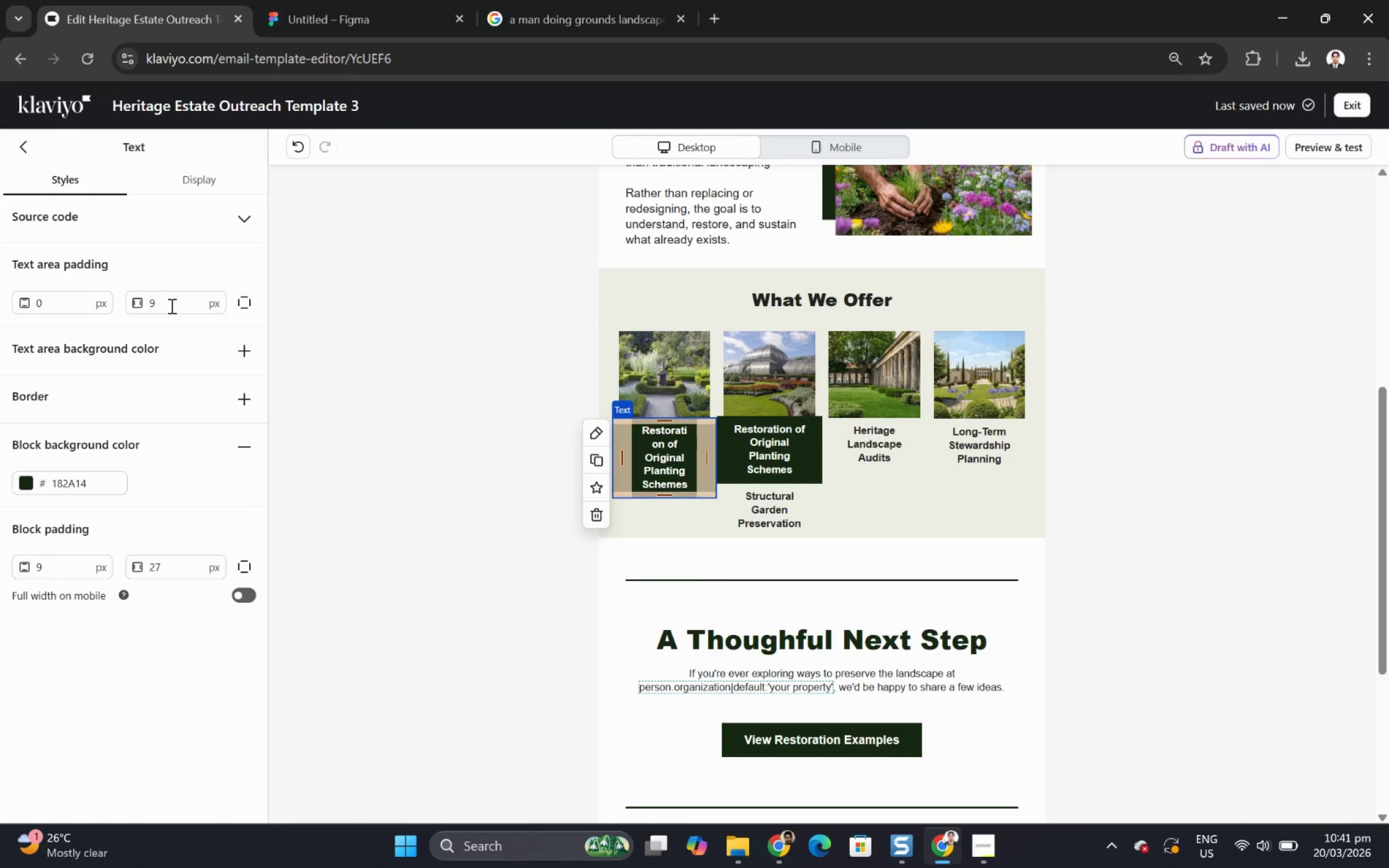 
double_click([169, 297])
 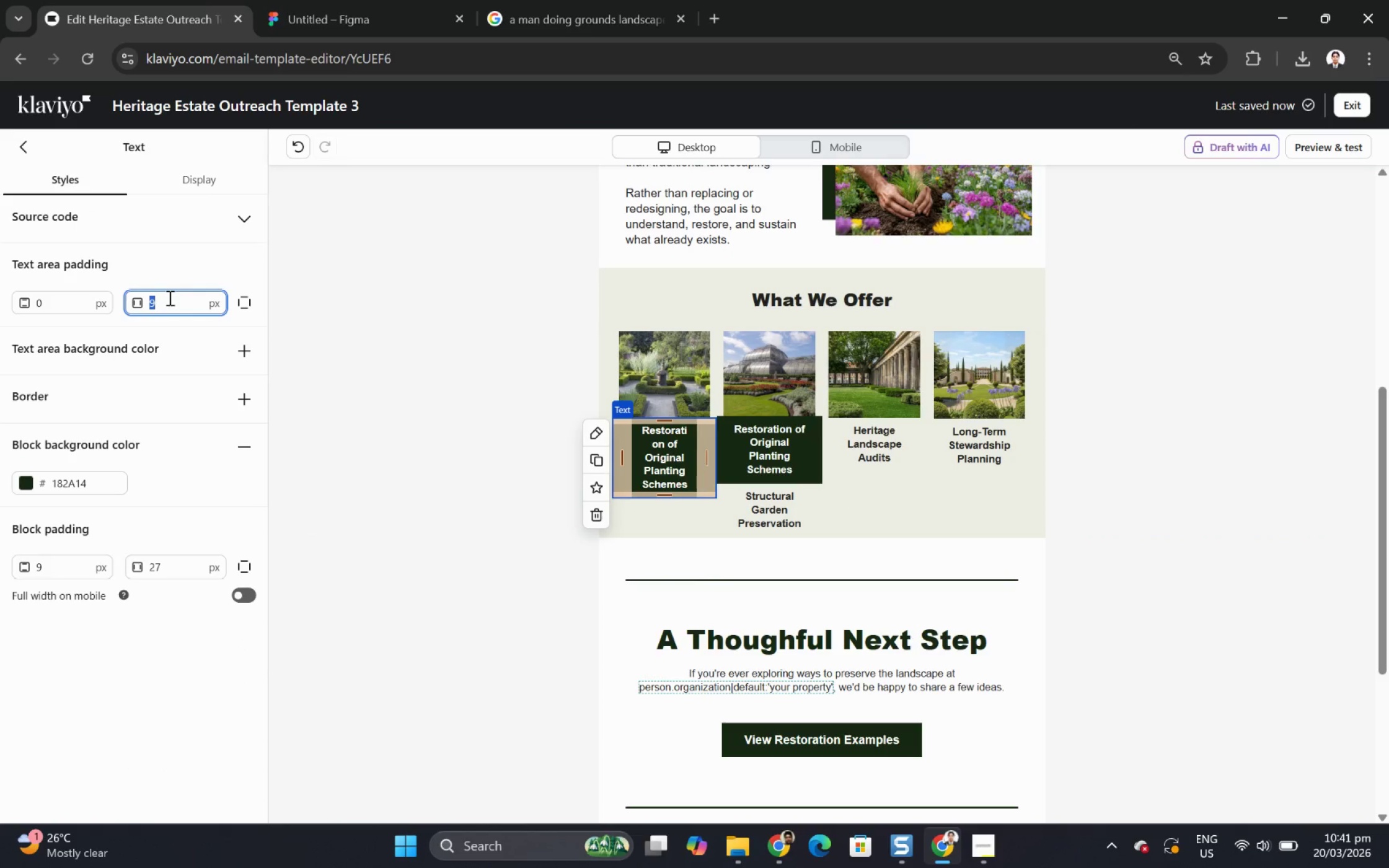 
key(Numpad0)
 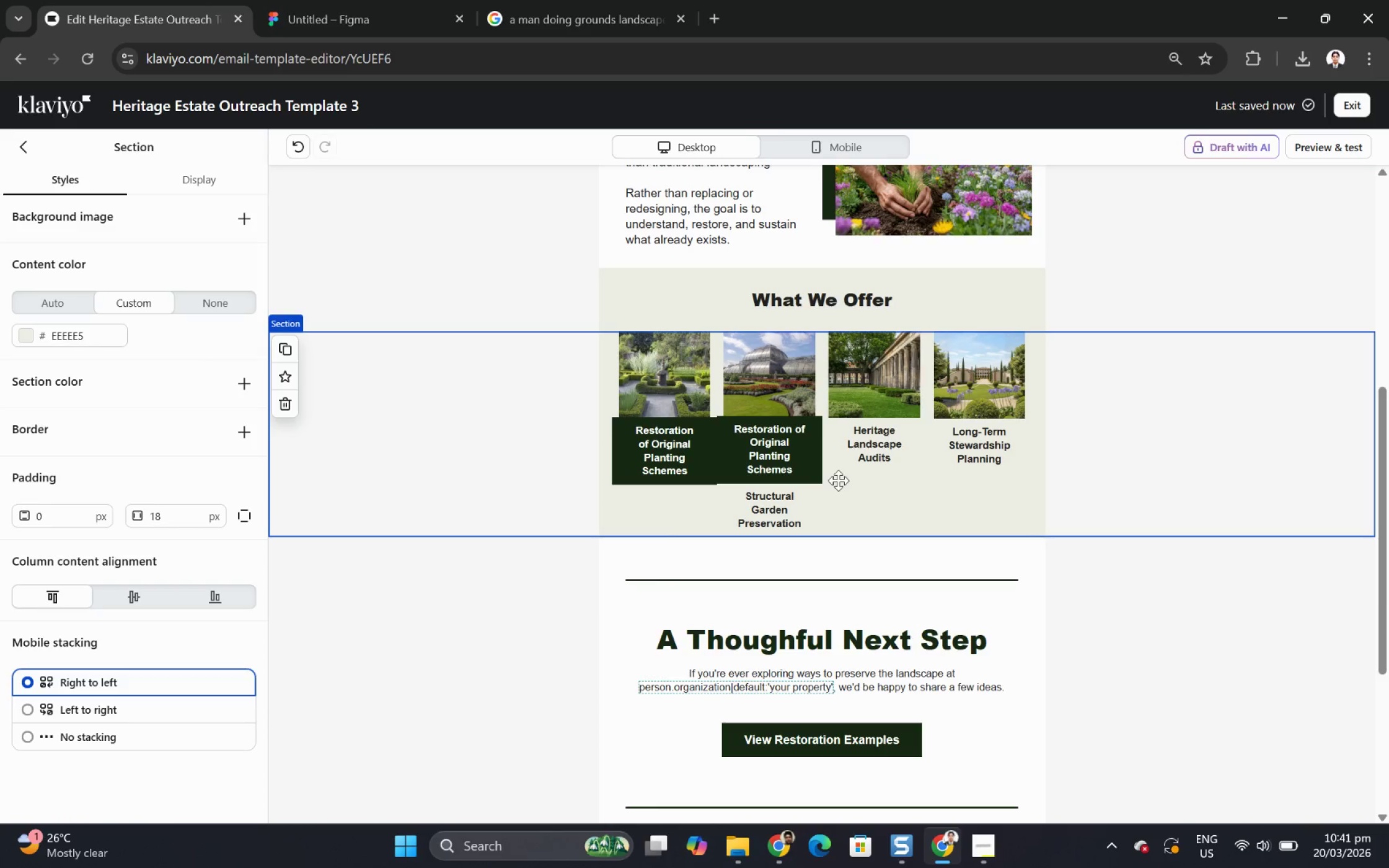 
left_click([659, 454])
 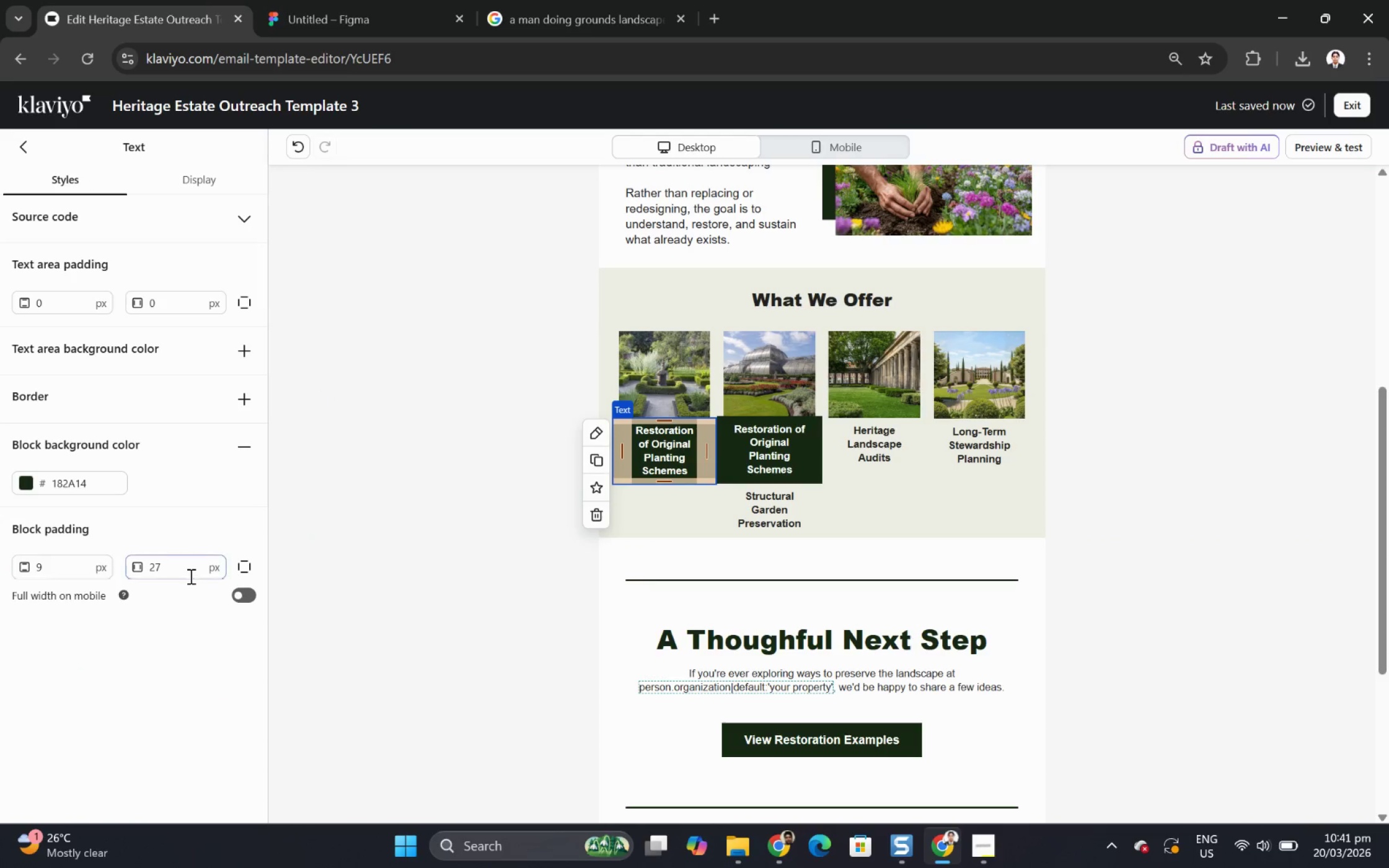 
double_click([190, 576])
 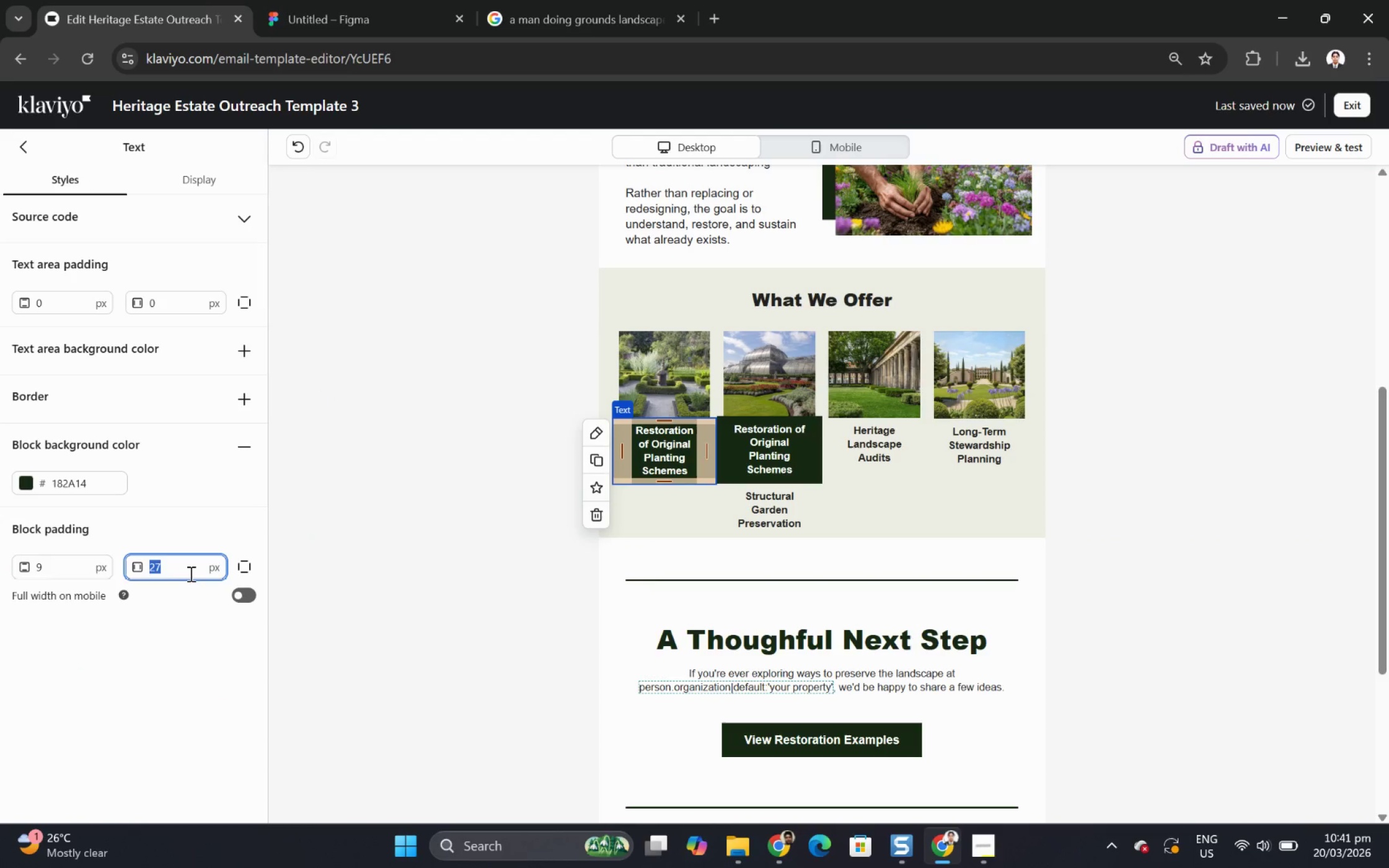 
key(Numpad3)
 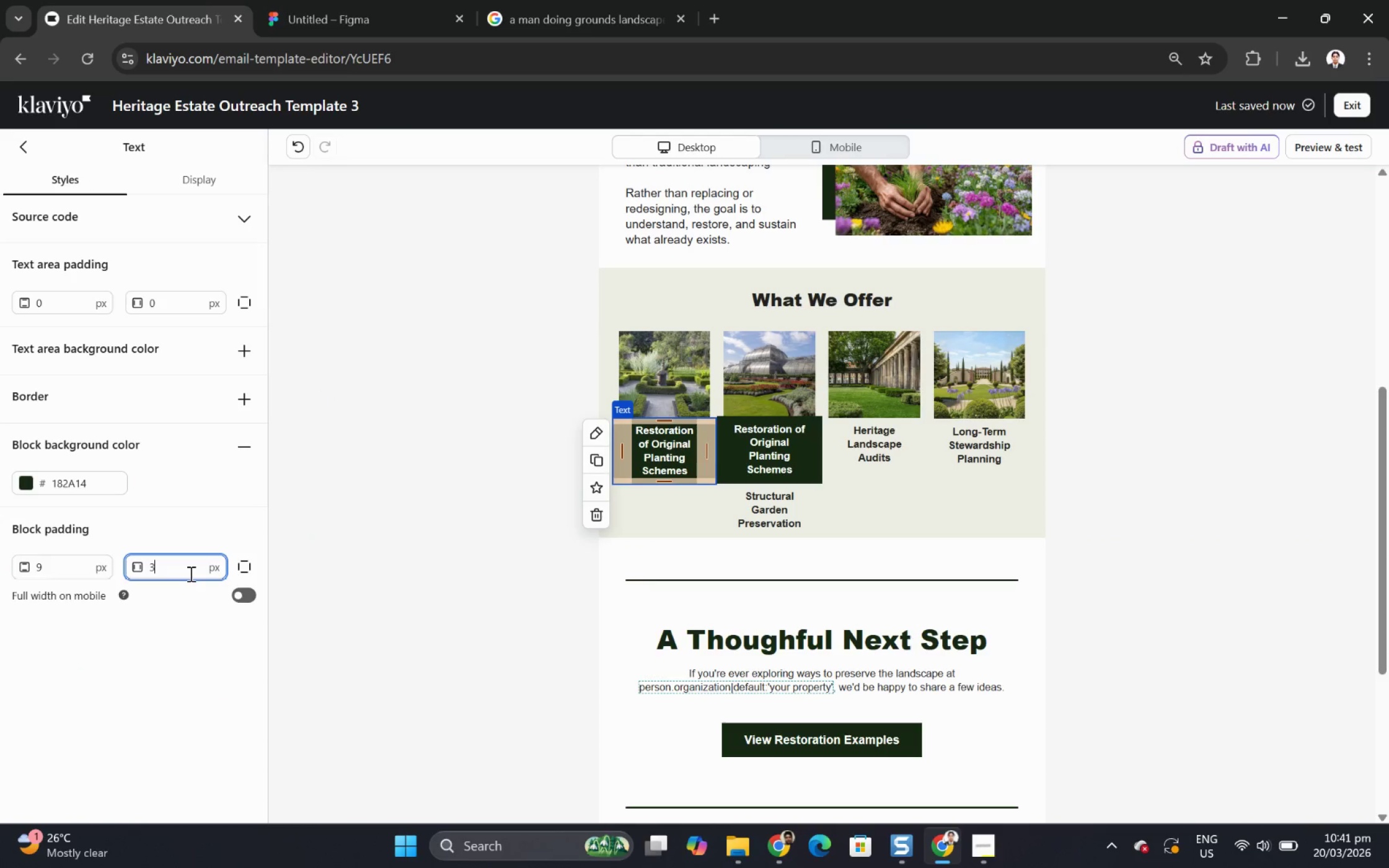 
key(Numpad6)
 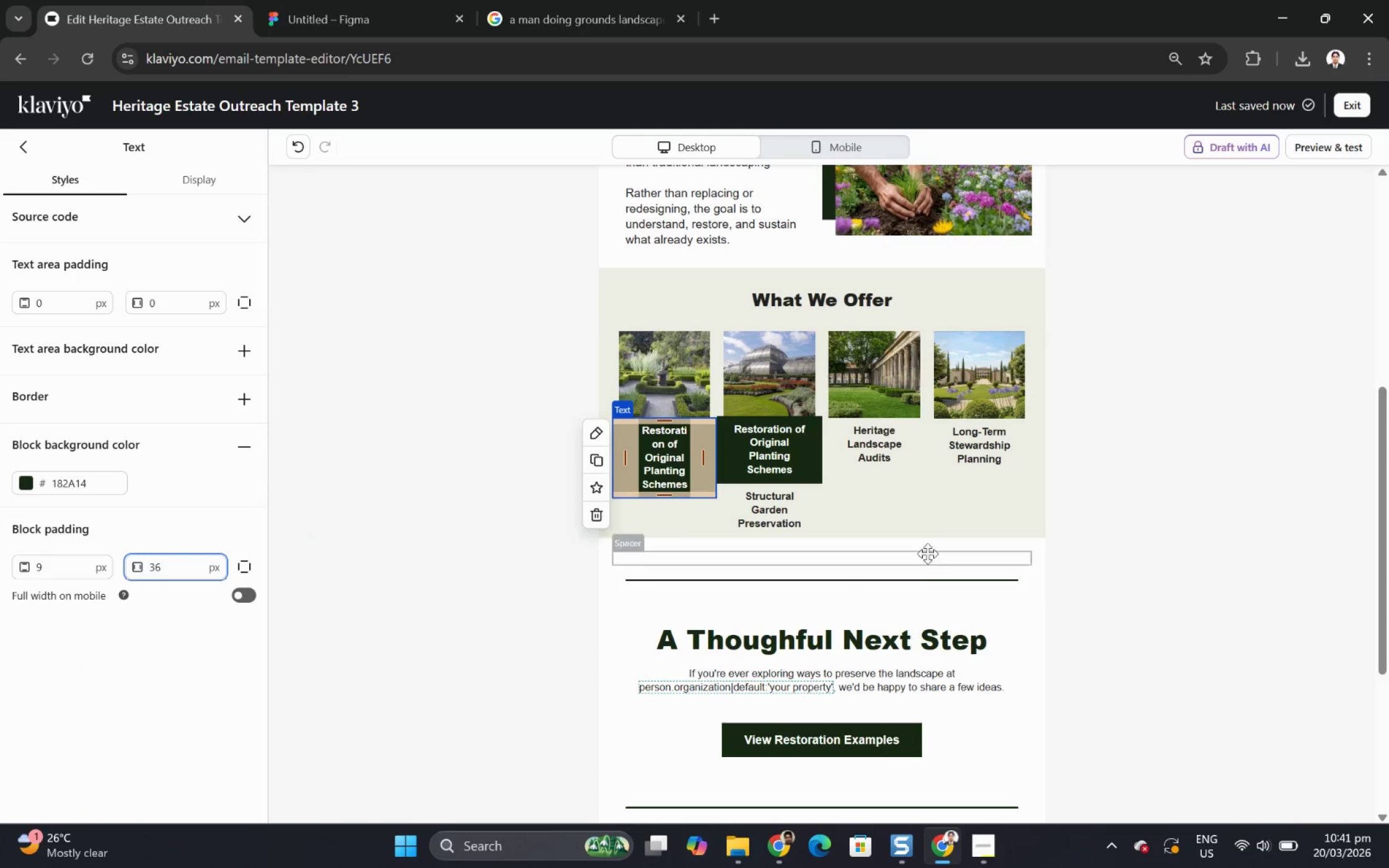 
left_click([897, 481])
 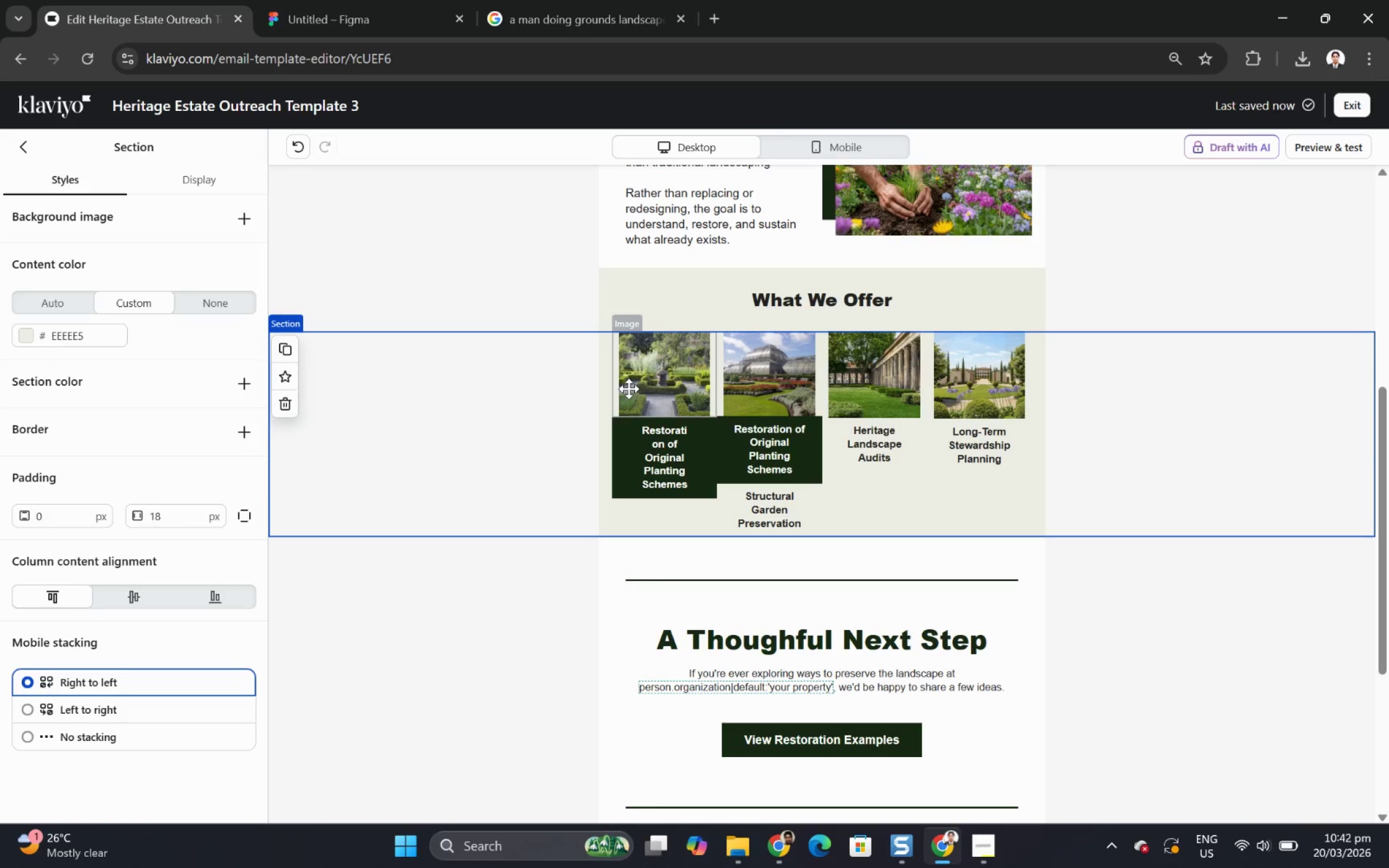 
wait(5.16)
 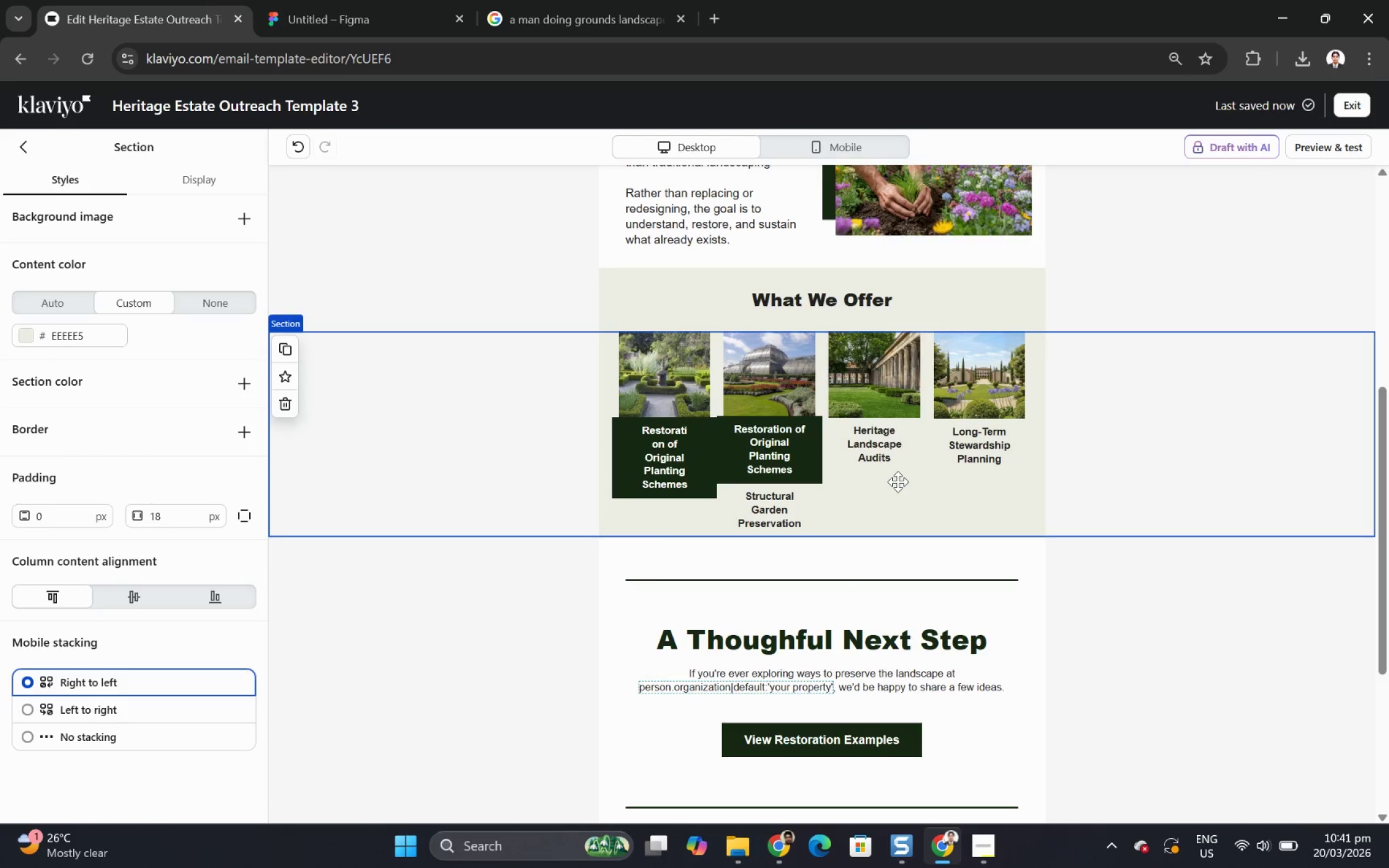 
left_click([628, 395])
 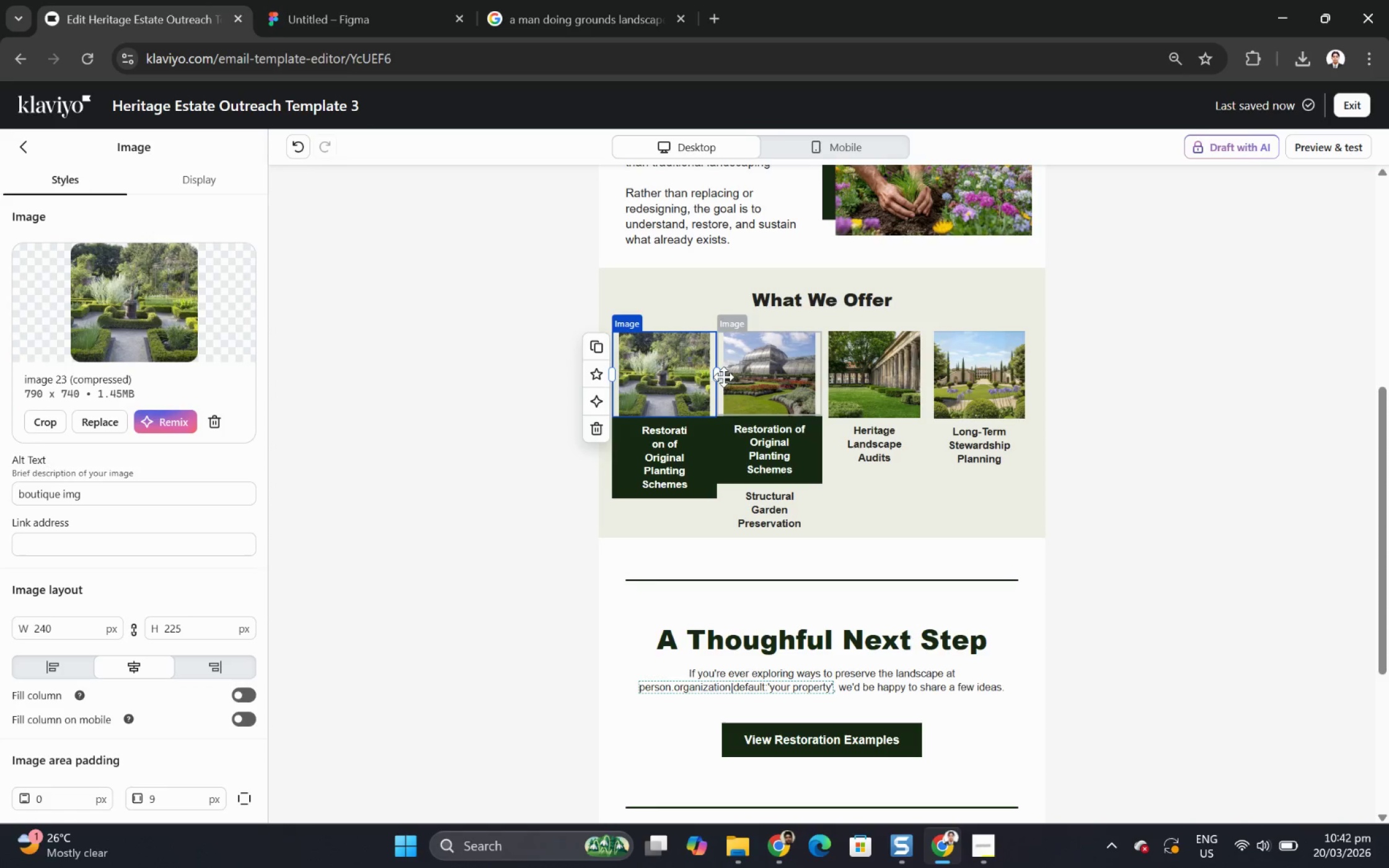 
left_click_drag(start_coordinate=[718, 374], to_coordinate=[740, 373])
 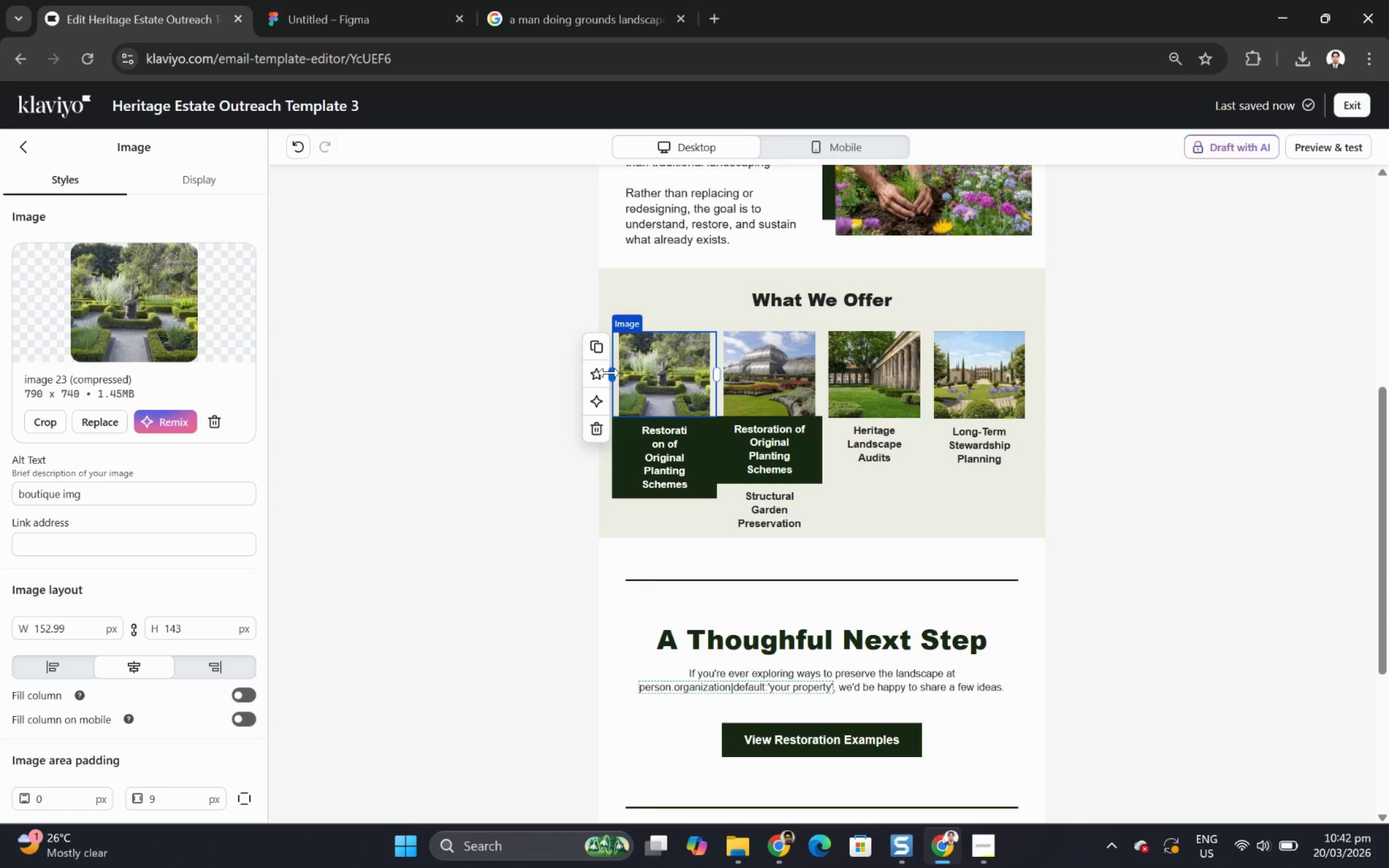 
left_click_drag(start_coordinate=[609, 372], to_coordinate=[593, 373])
 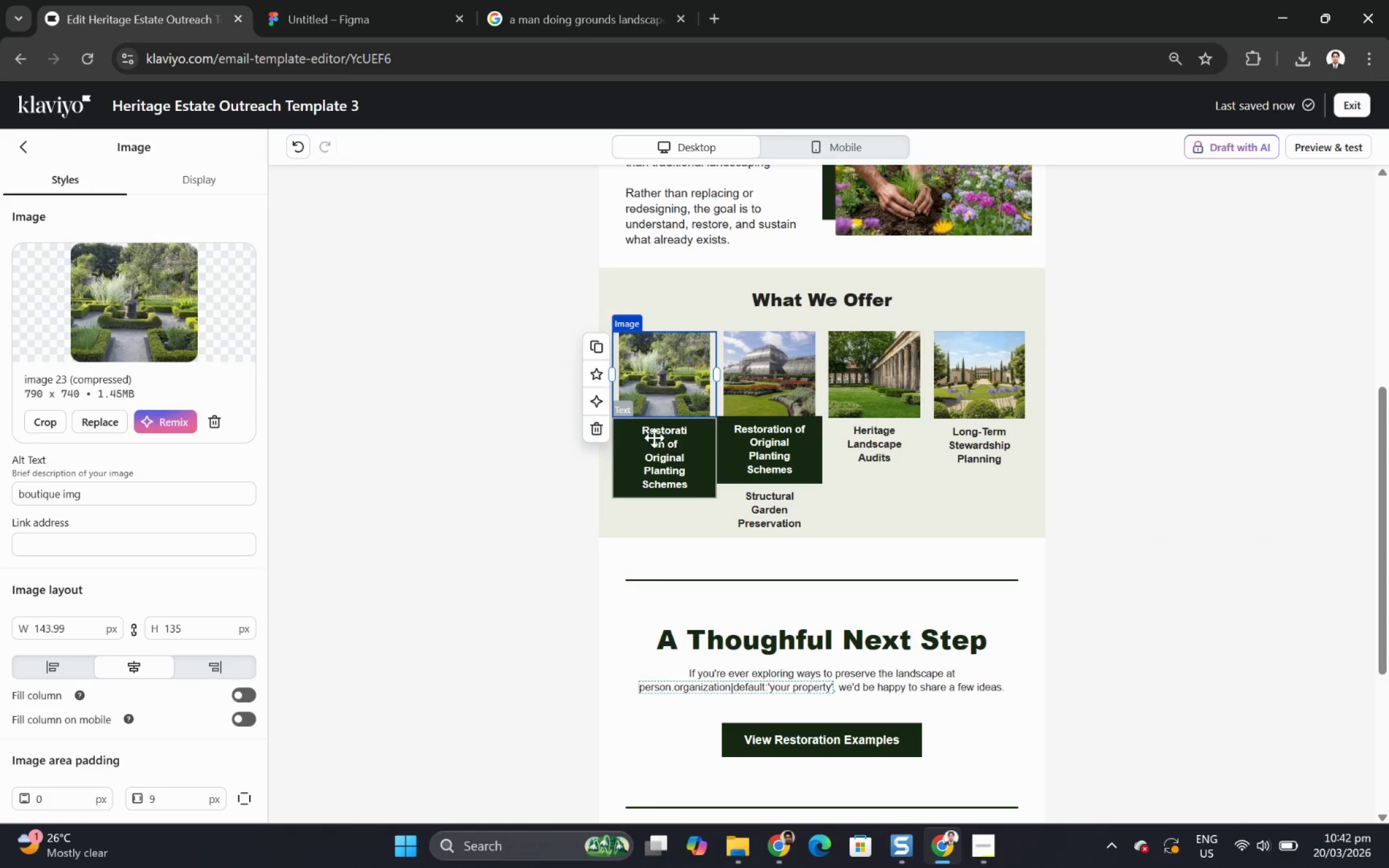 
left_click([915, 502])
 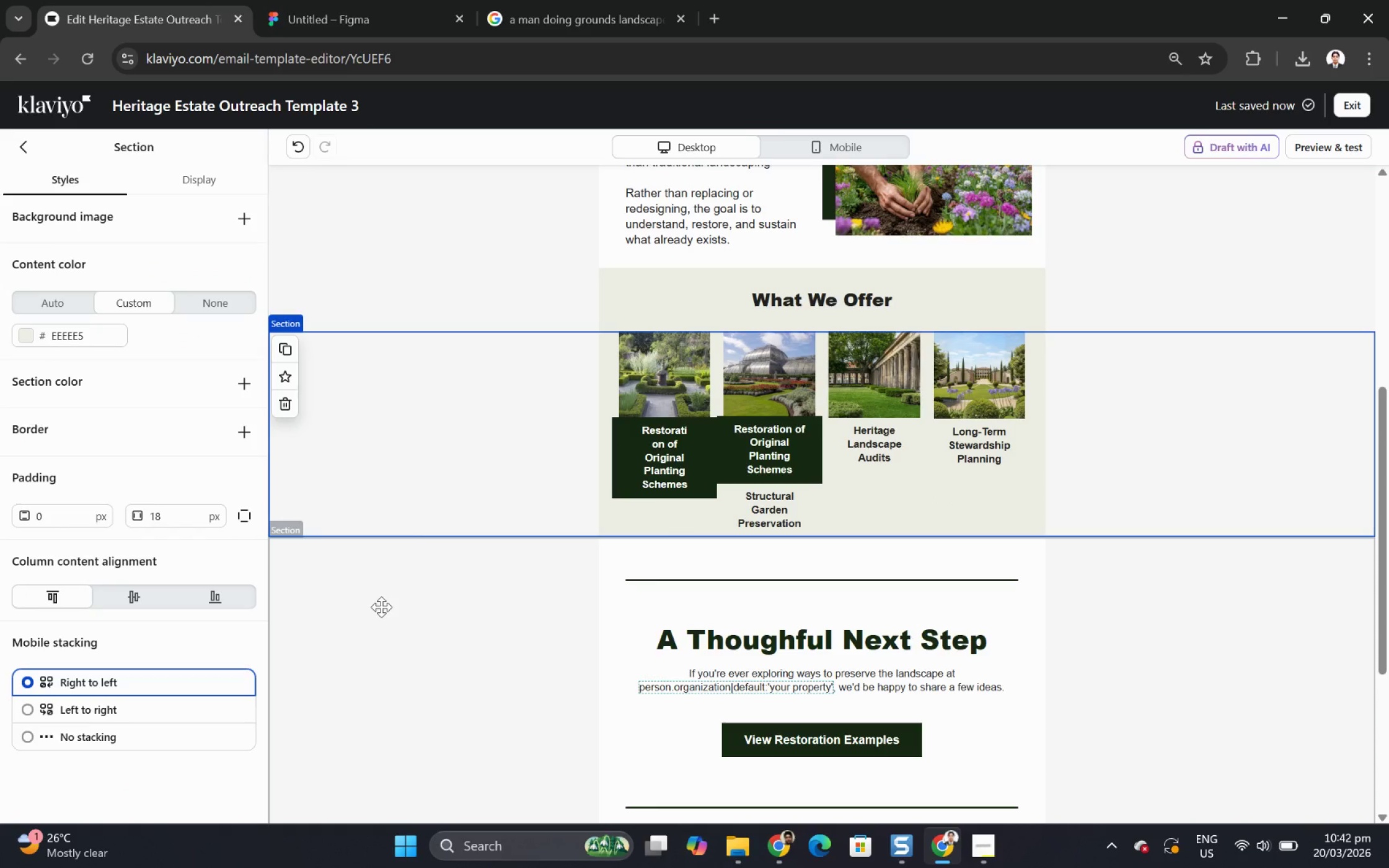 
wait(12.38)
 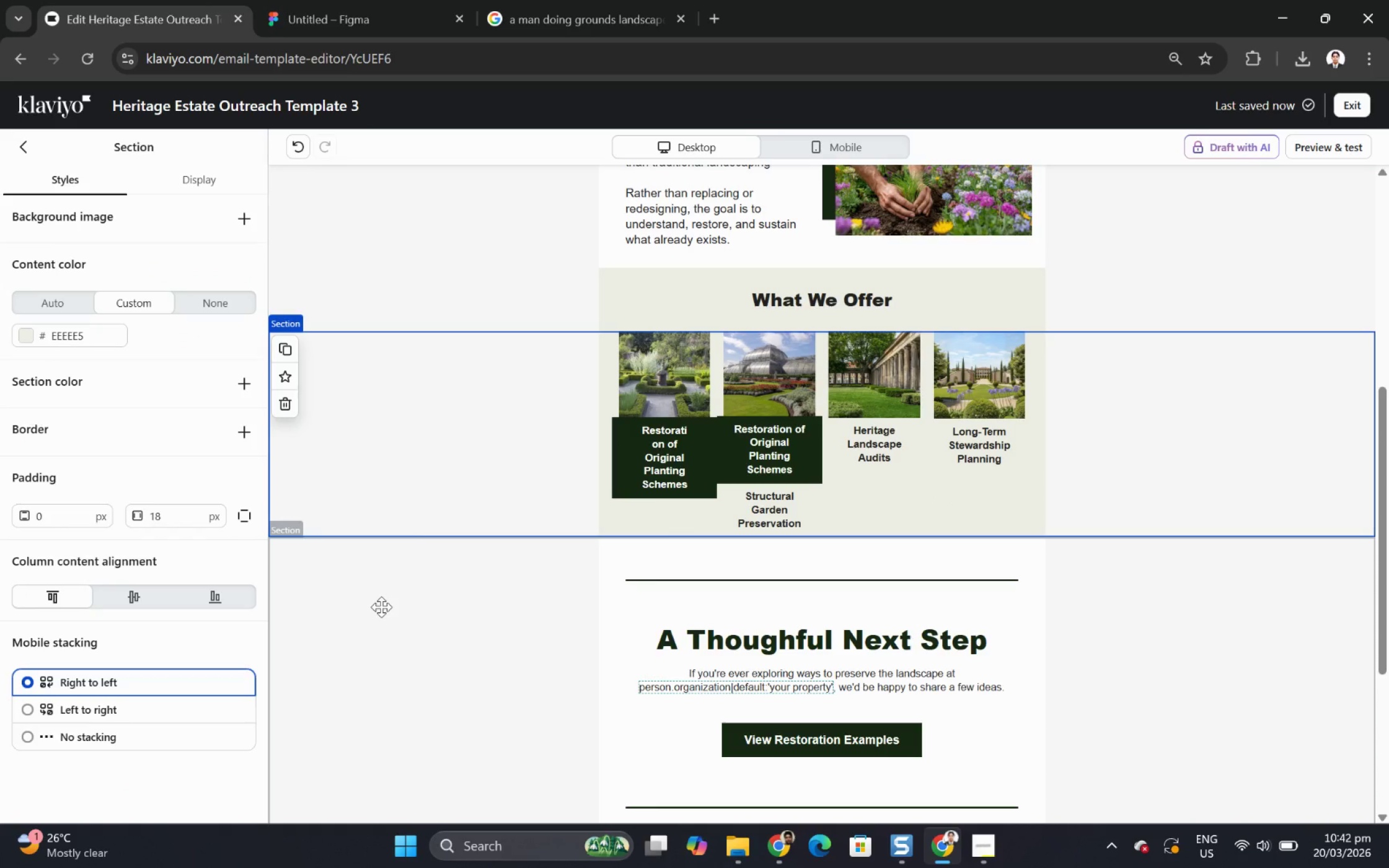 
left_click([299, 147])
 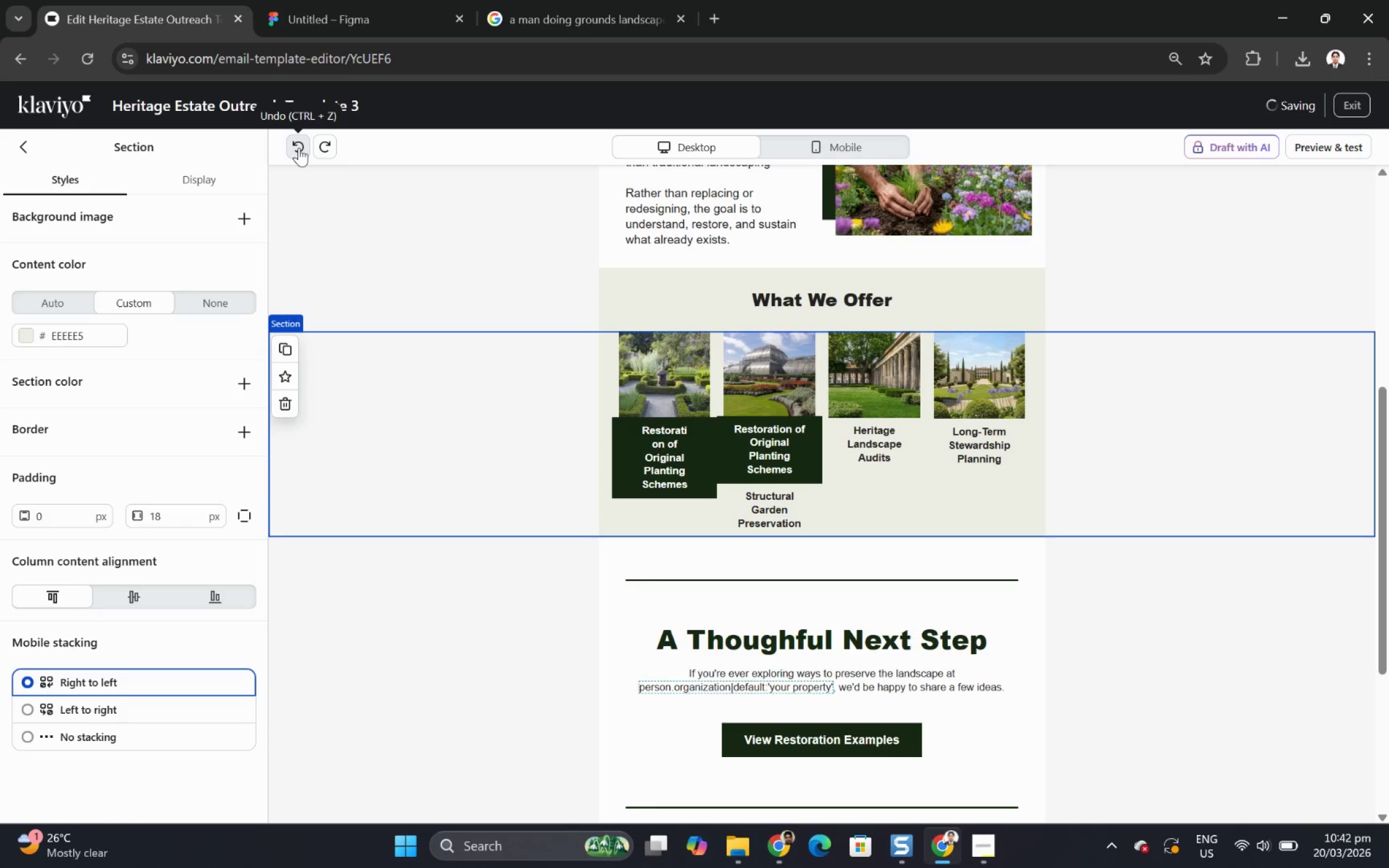 
left_click([299, 147])
 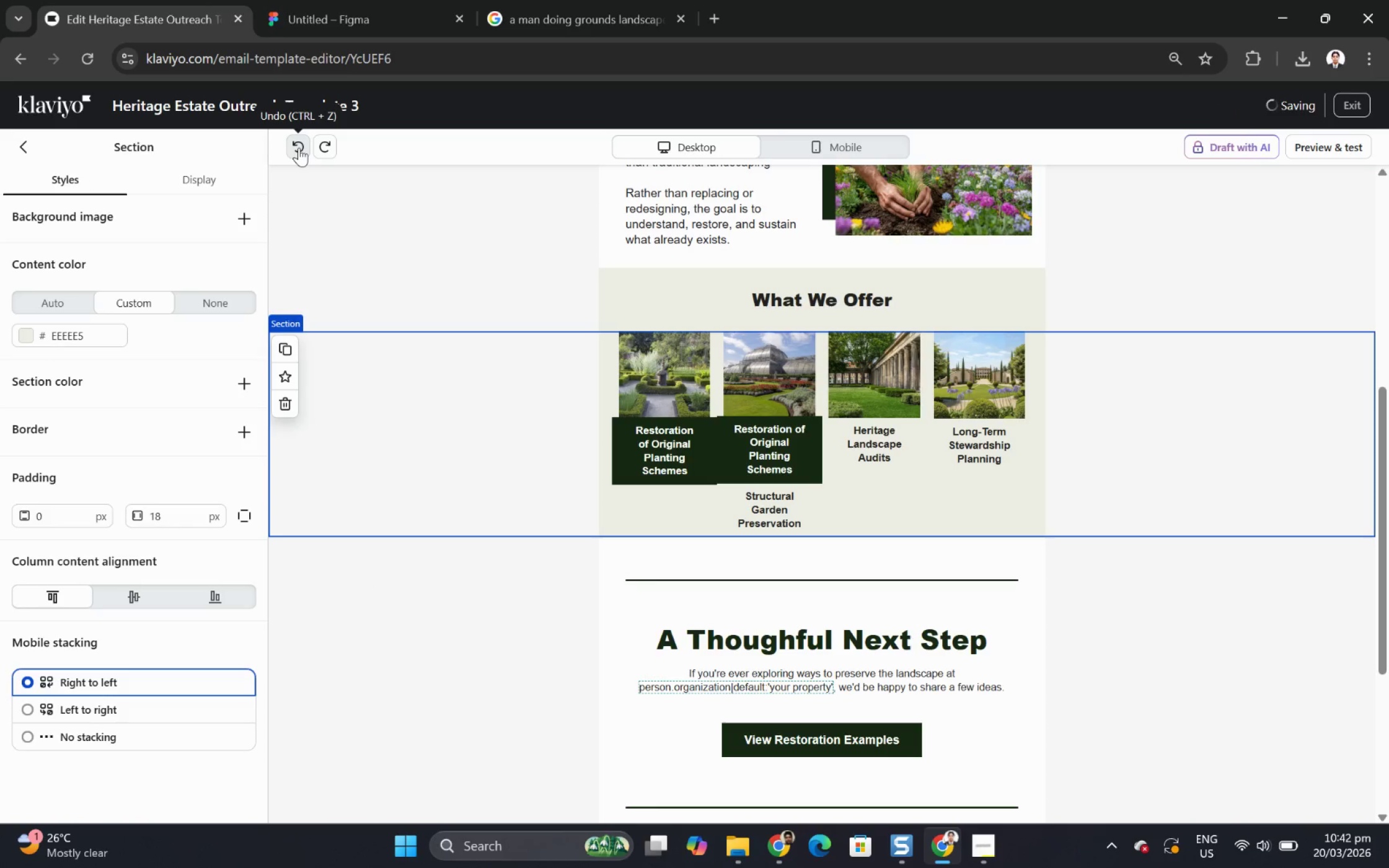 
left_click([299, 147])
 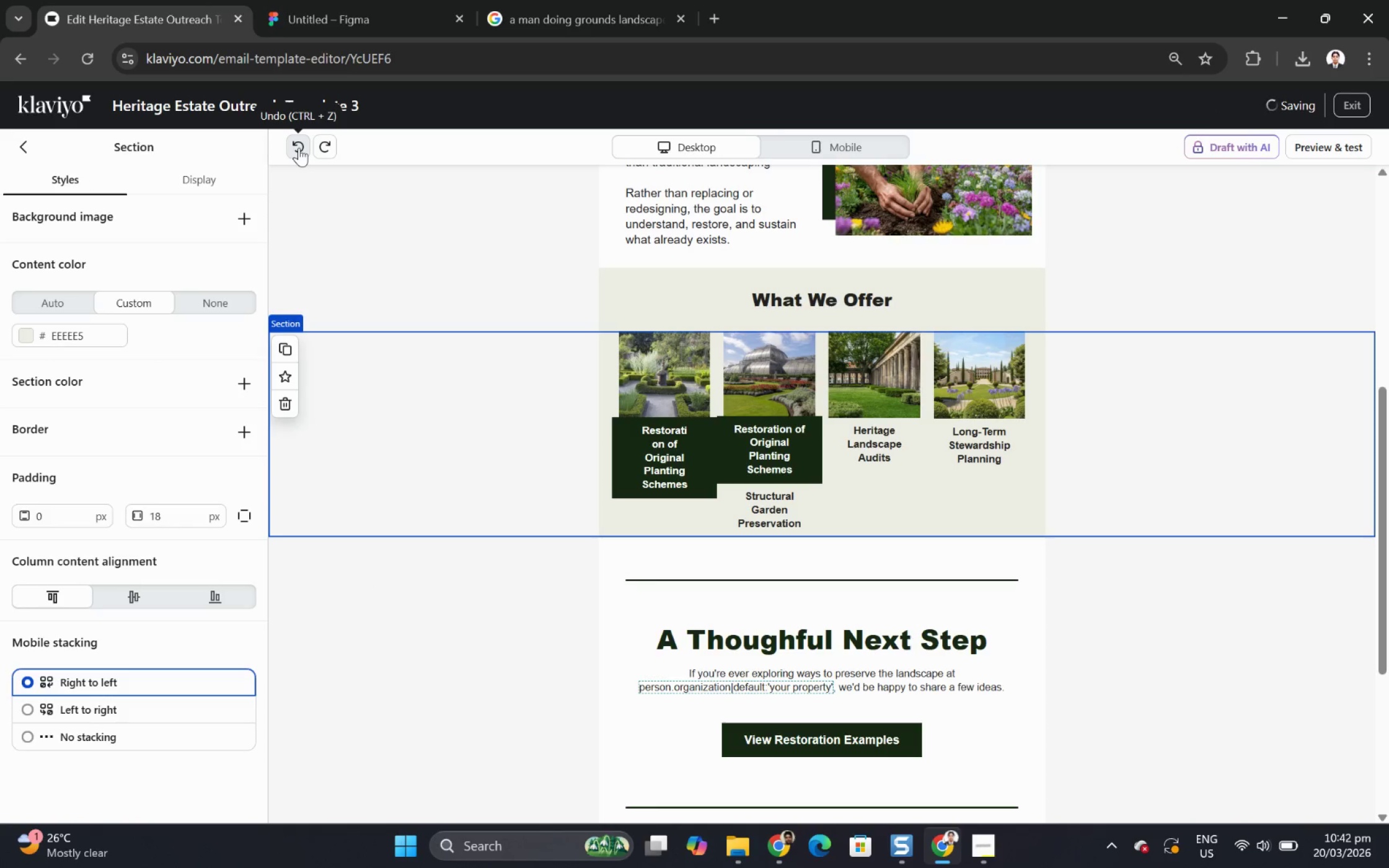 
left_click([299, 147])
 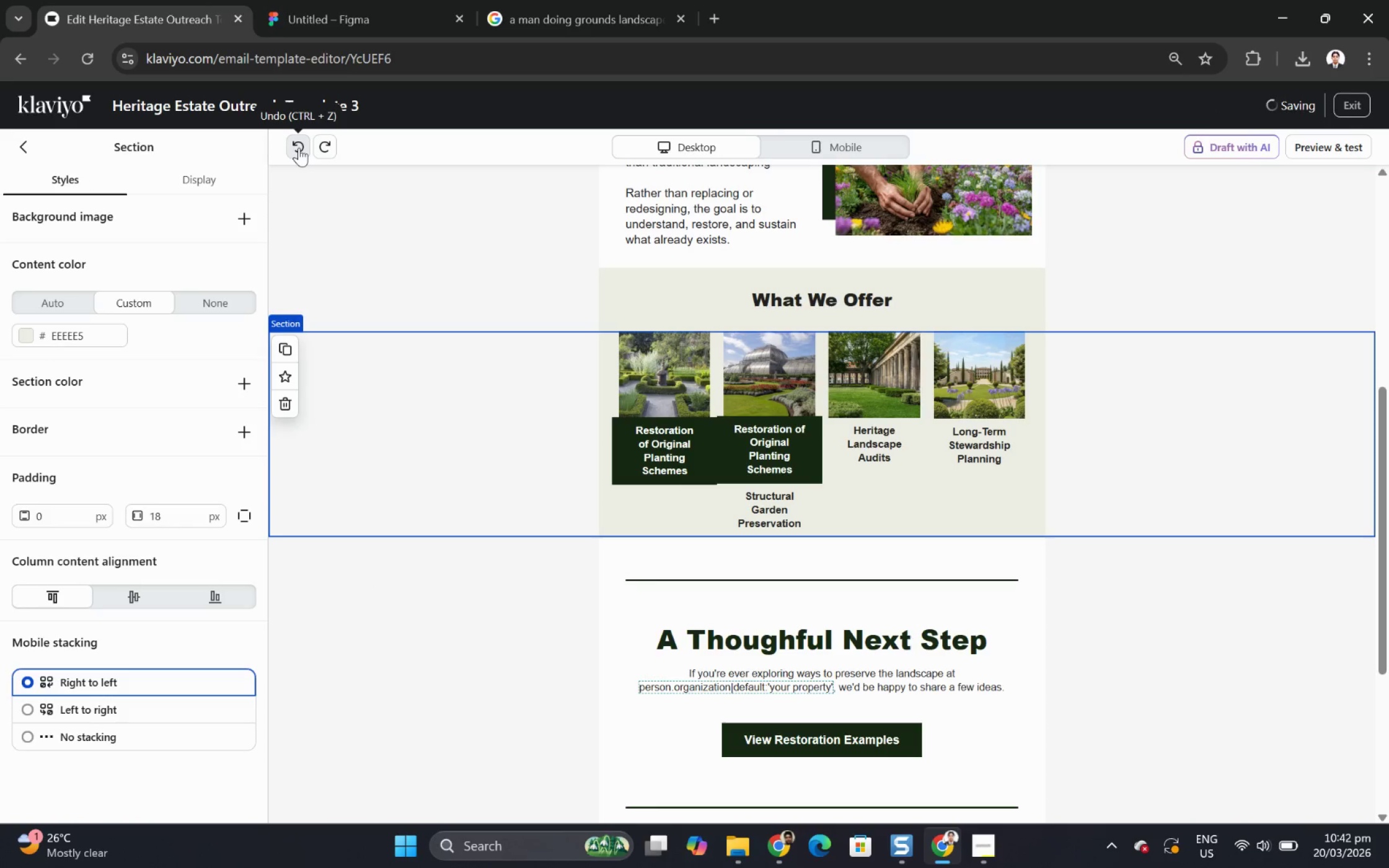 
left_click([299, 147])
 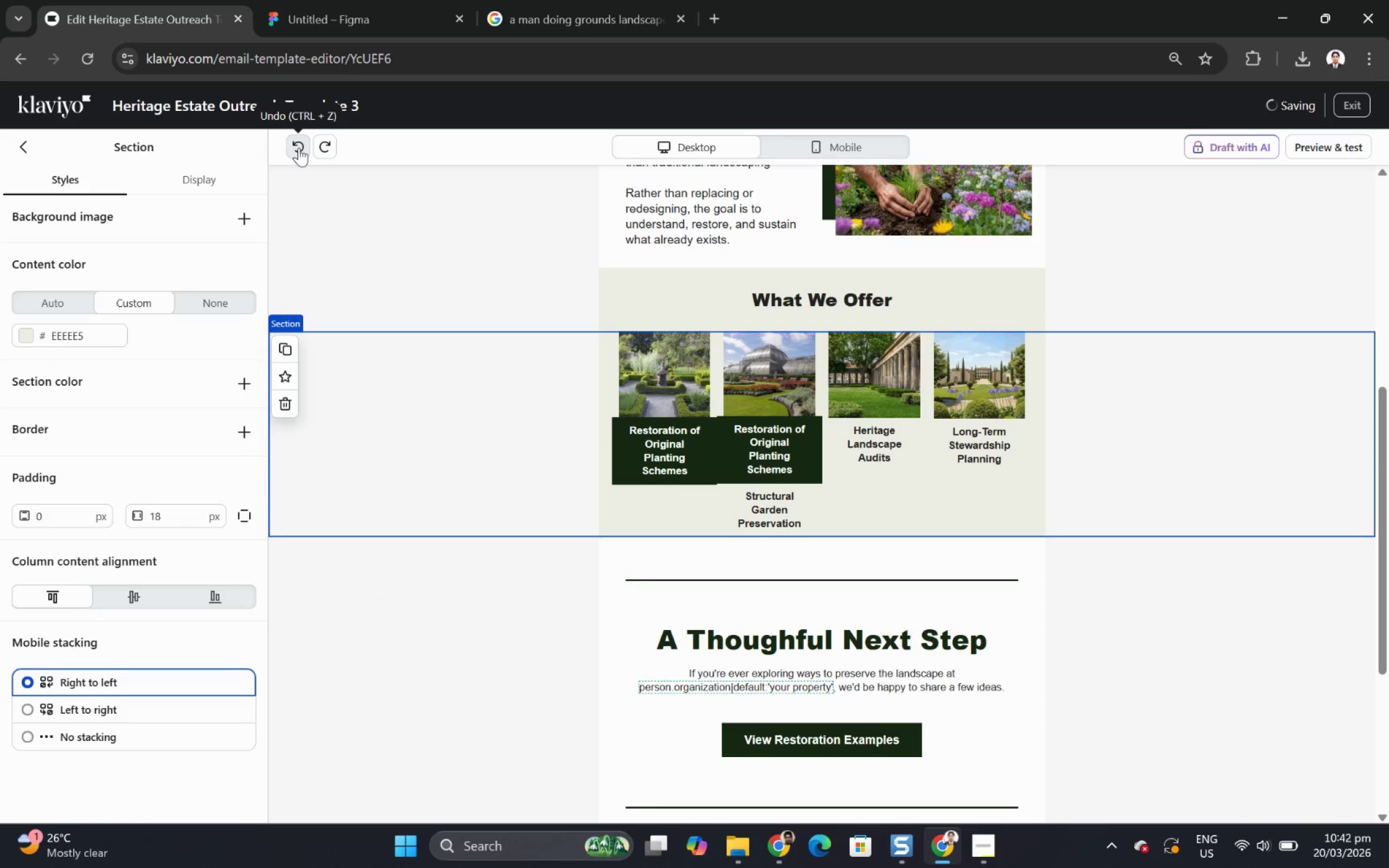 
left_click([299, 147])
 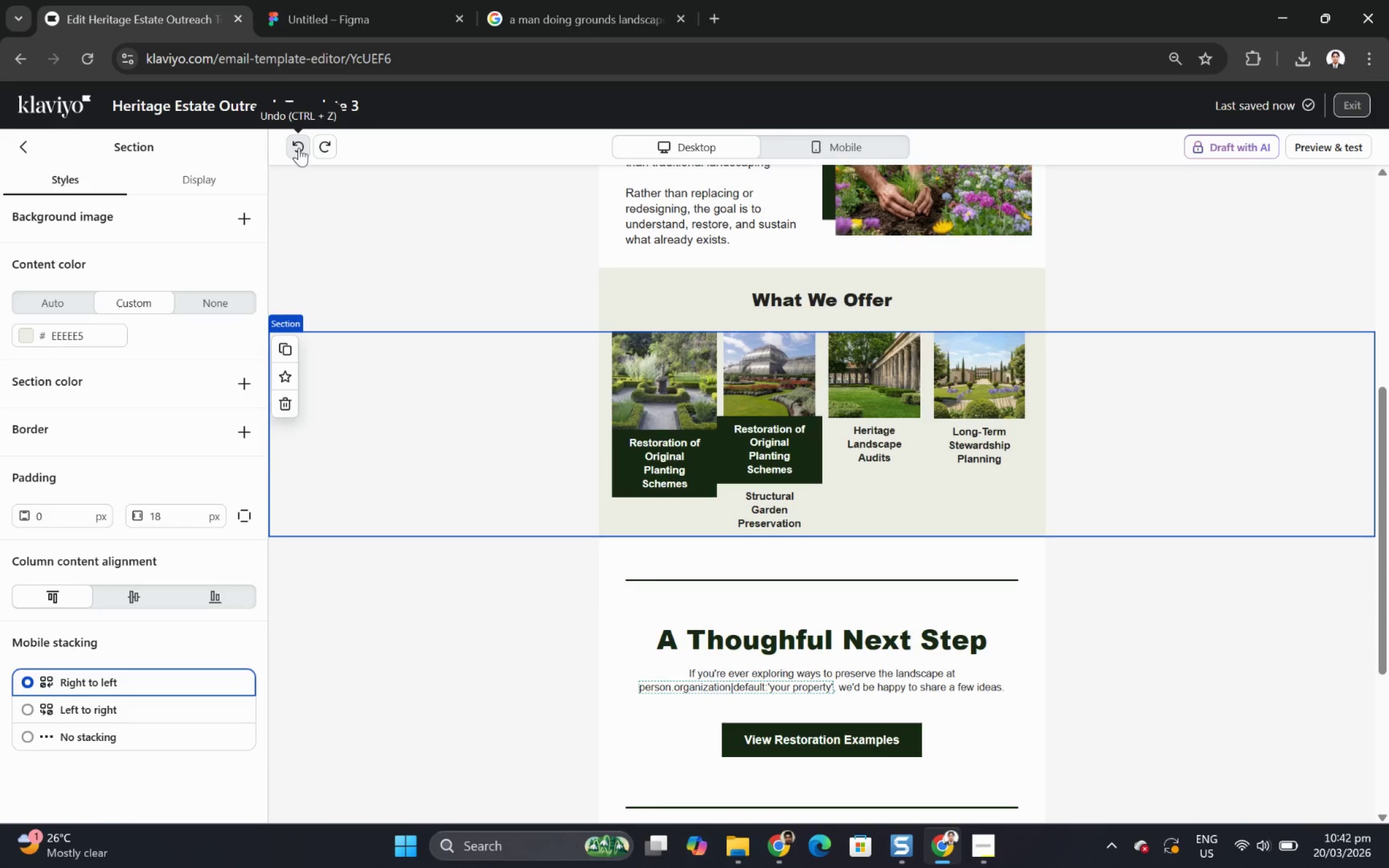 
left_click([299, 147])
 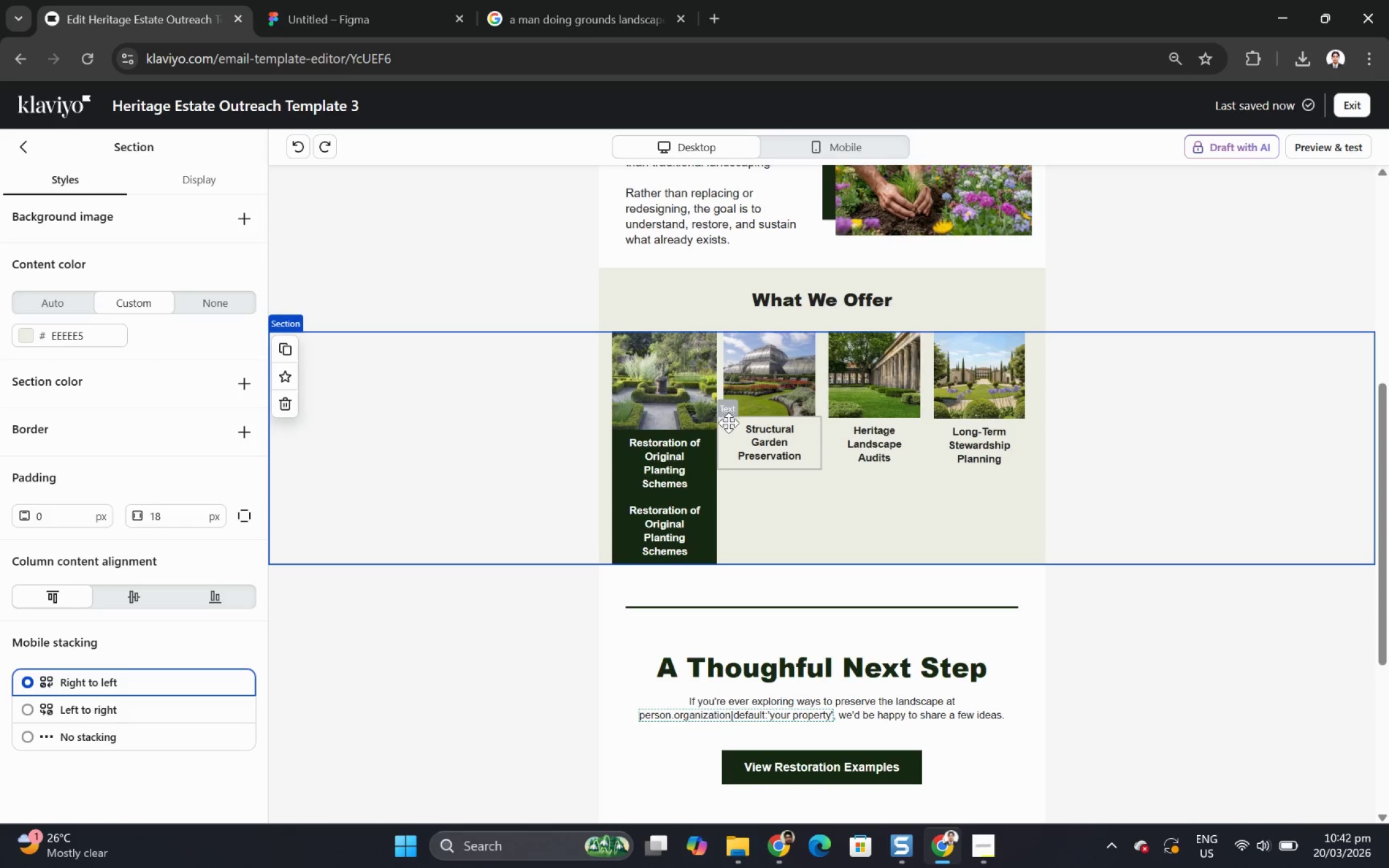 
left_click([670, 483])
 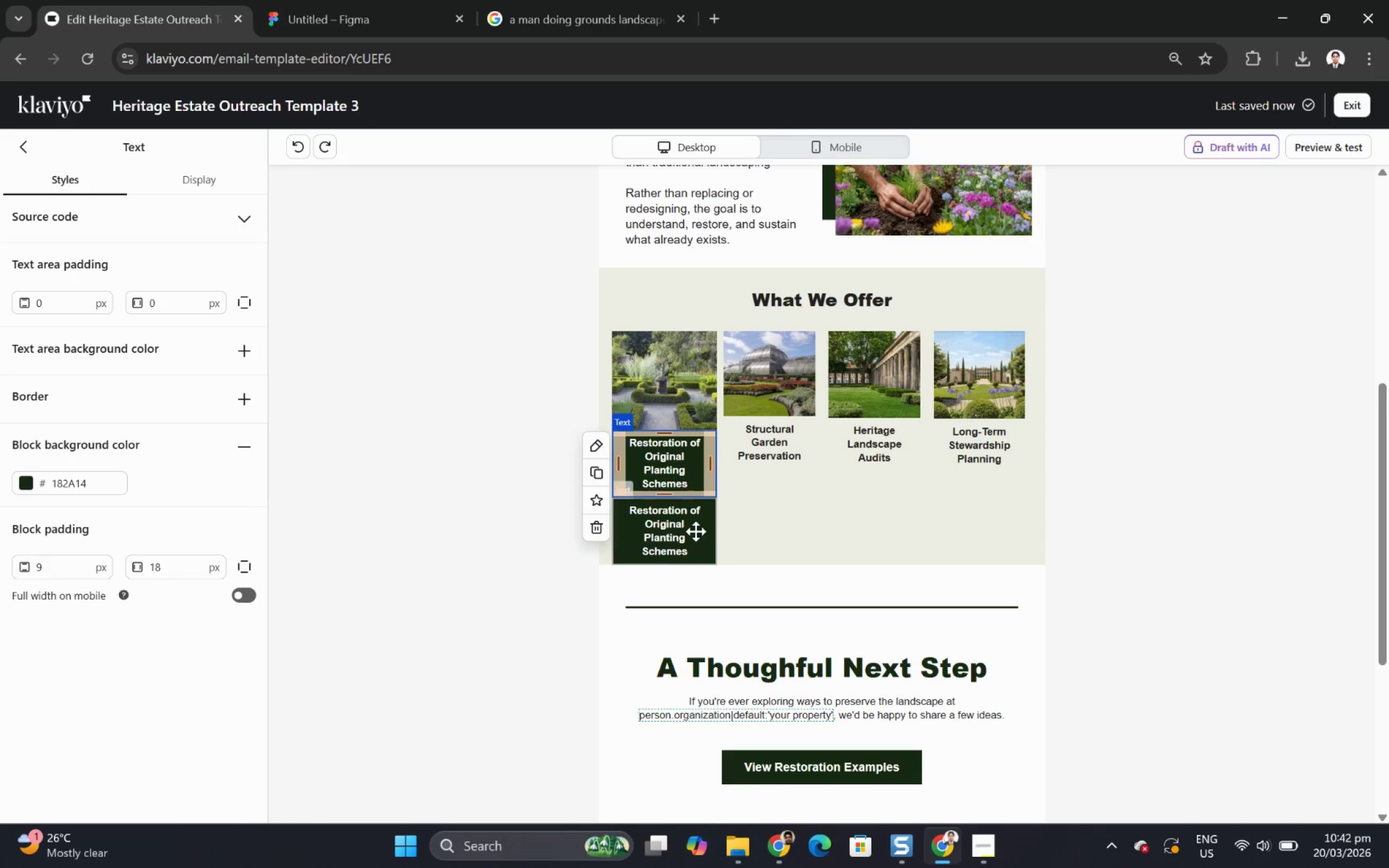 
left_click_drag(start_coordinate=[687, 533], to_coordinate=[775, 431])
 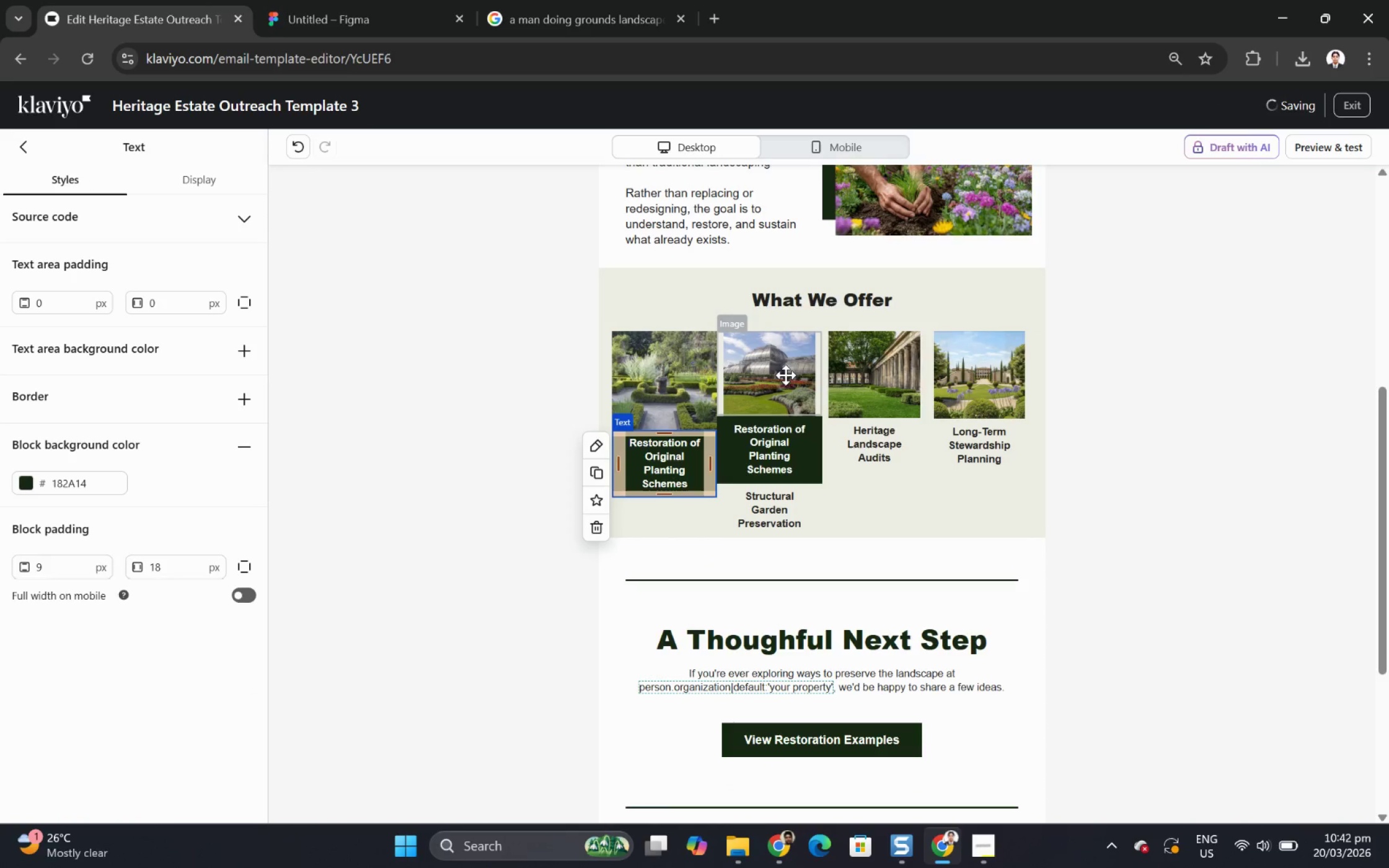 
left_click([785, 374])
 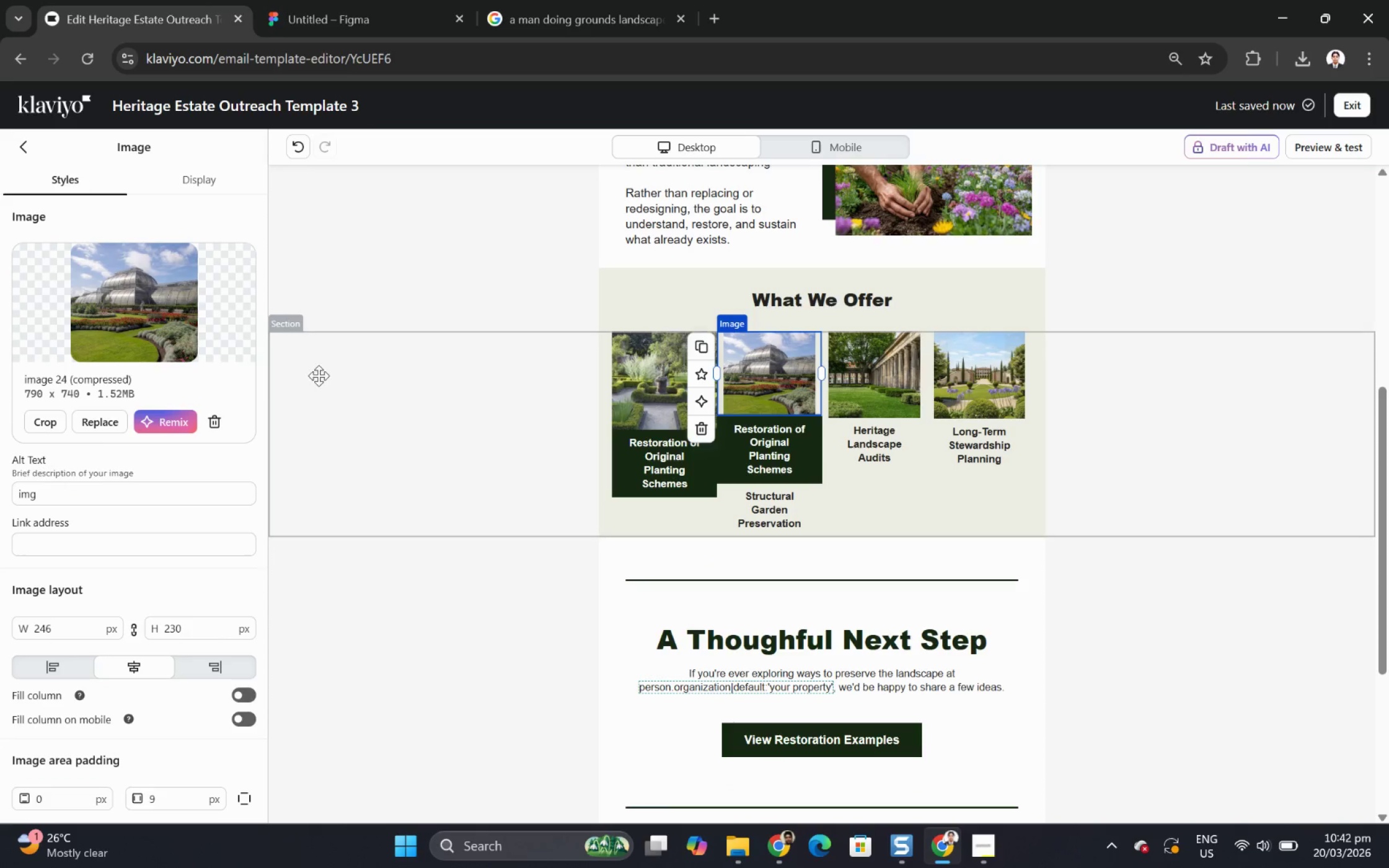 
scroll: coordinate [149, 708], scroll_direction: down, amount: 3.0
 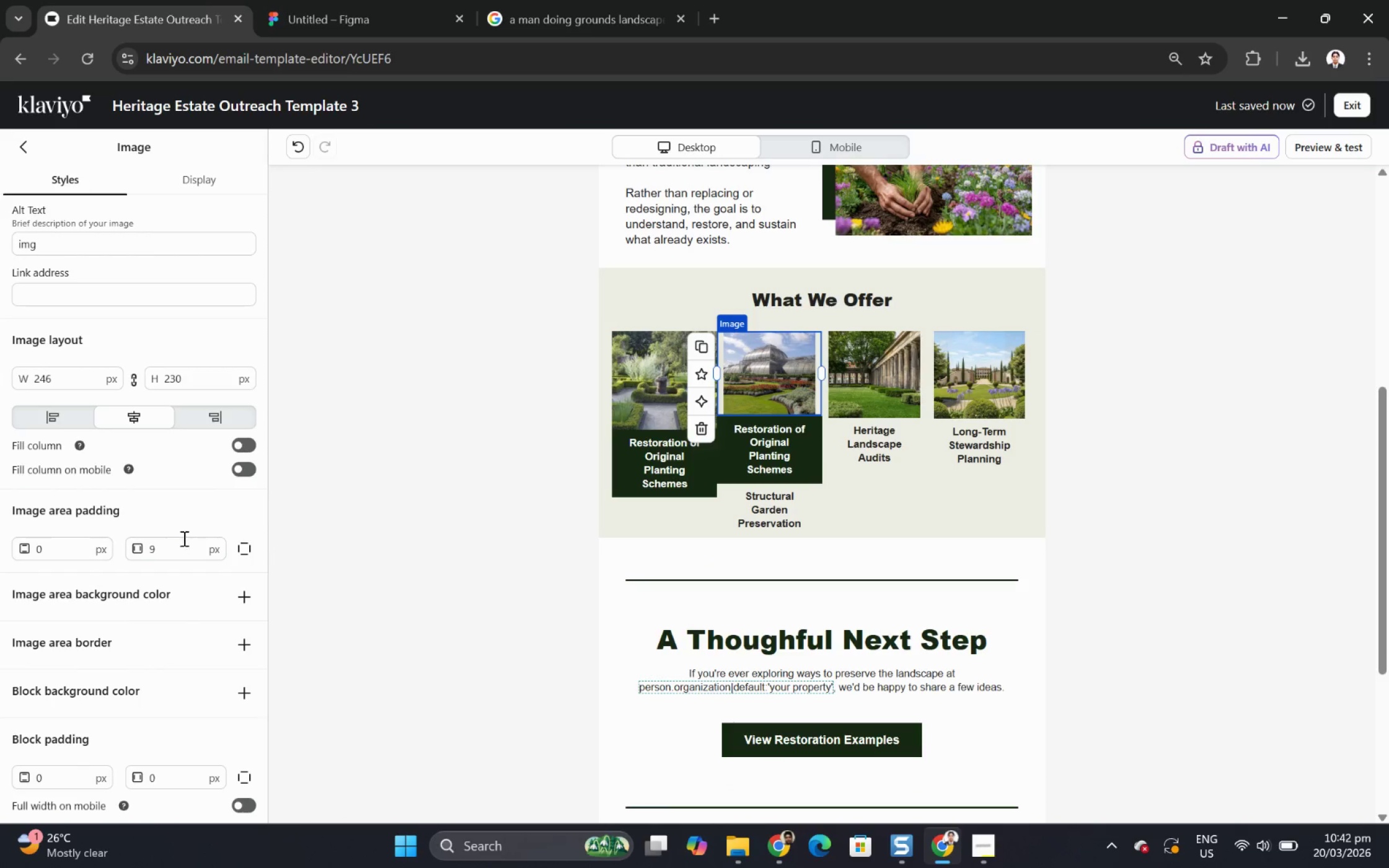 
double_click([181, 545])
 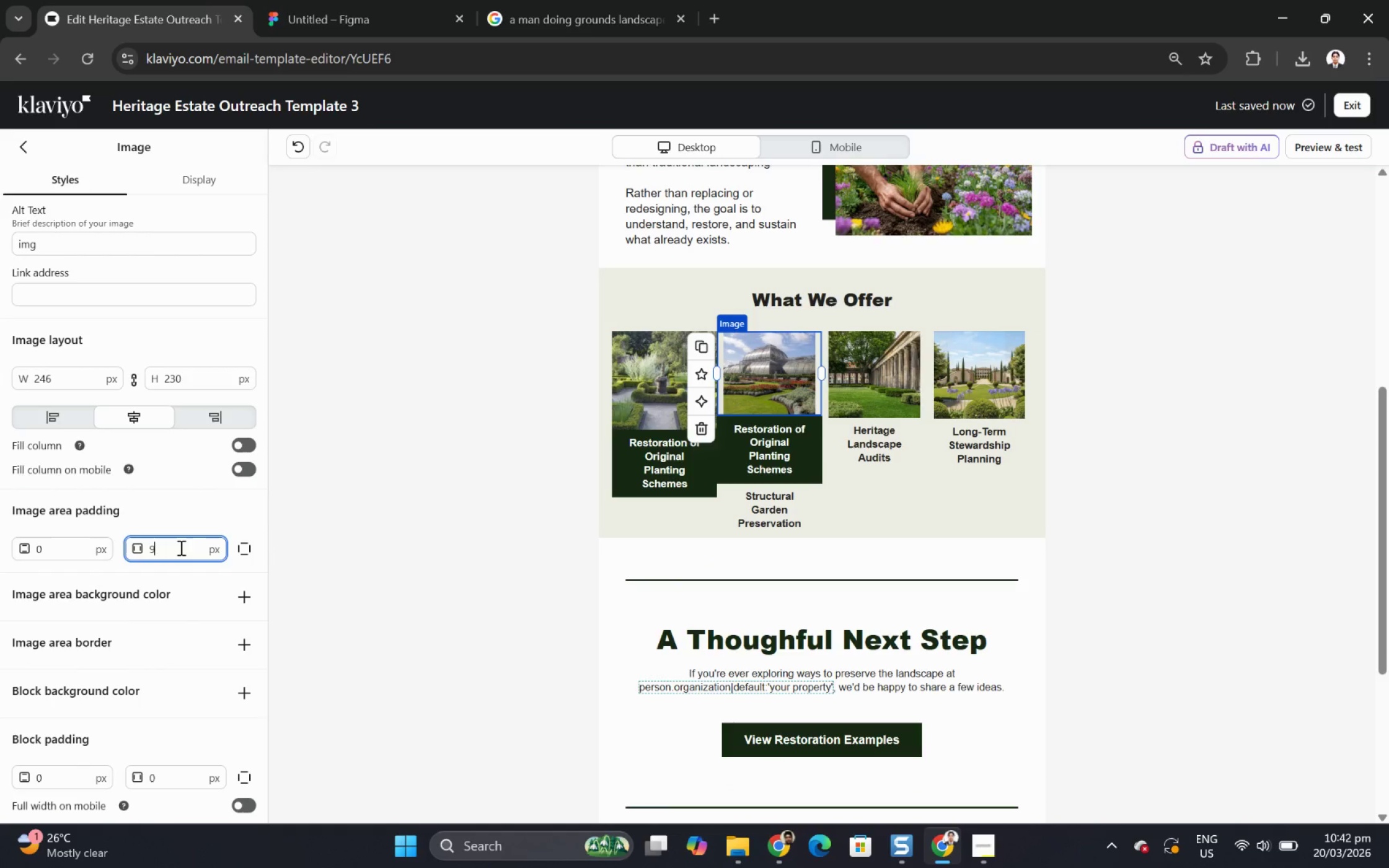 
double_click([180, 547])
 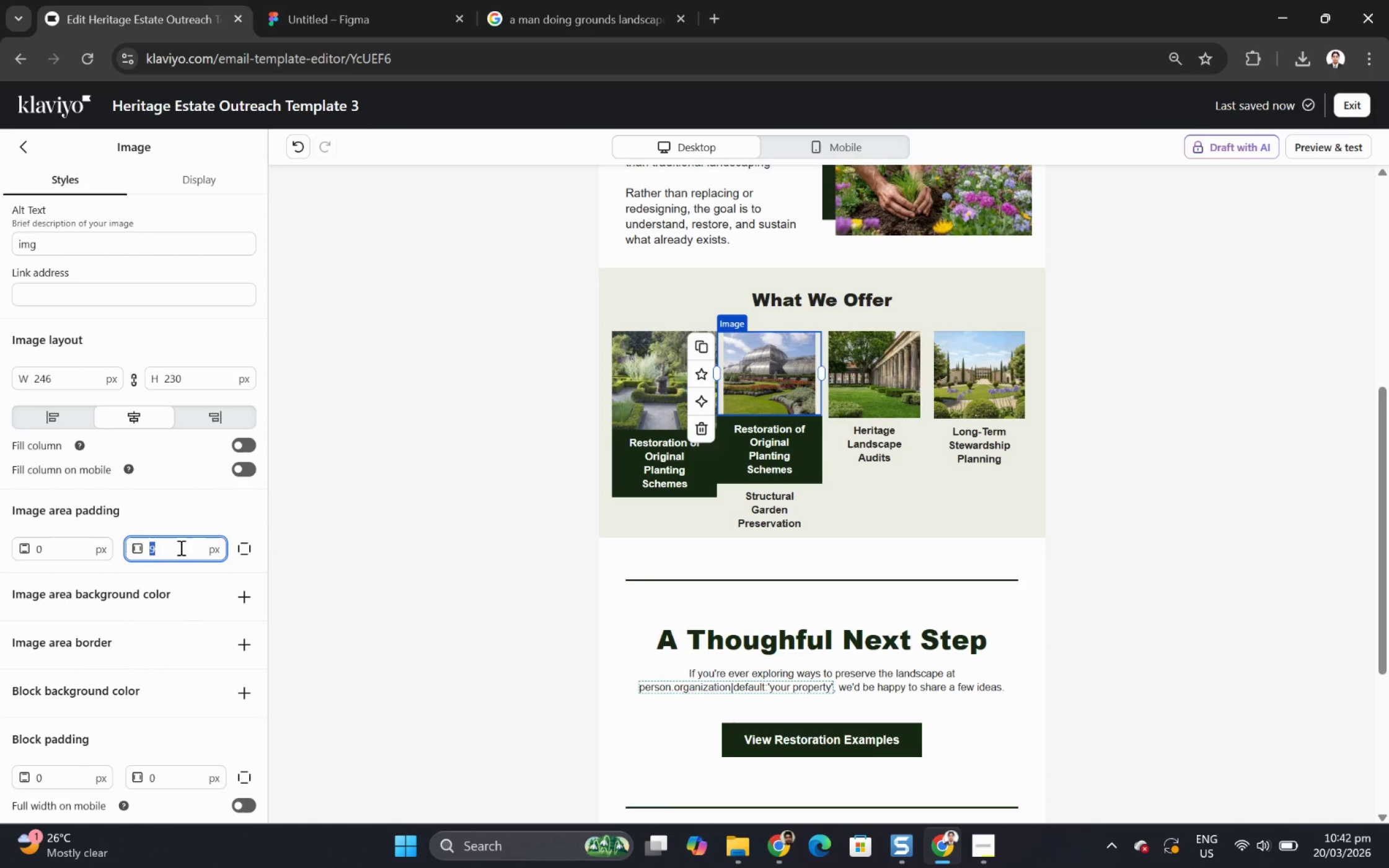 
key(Numpad0)
 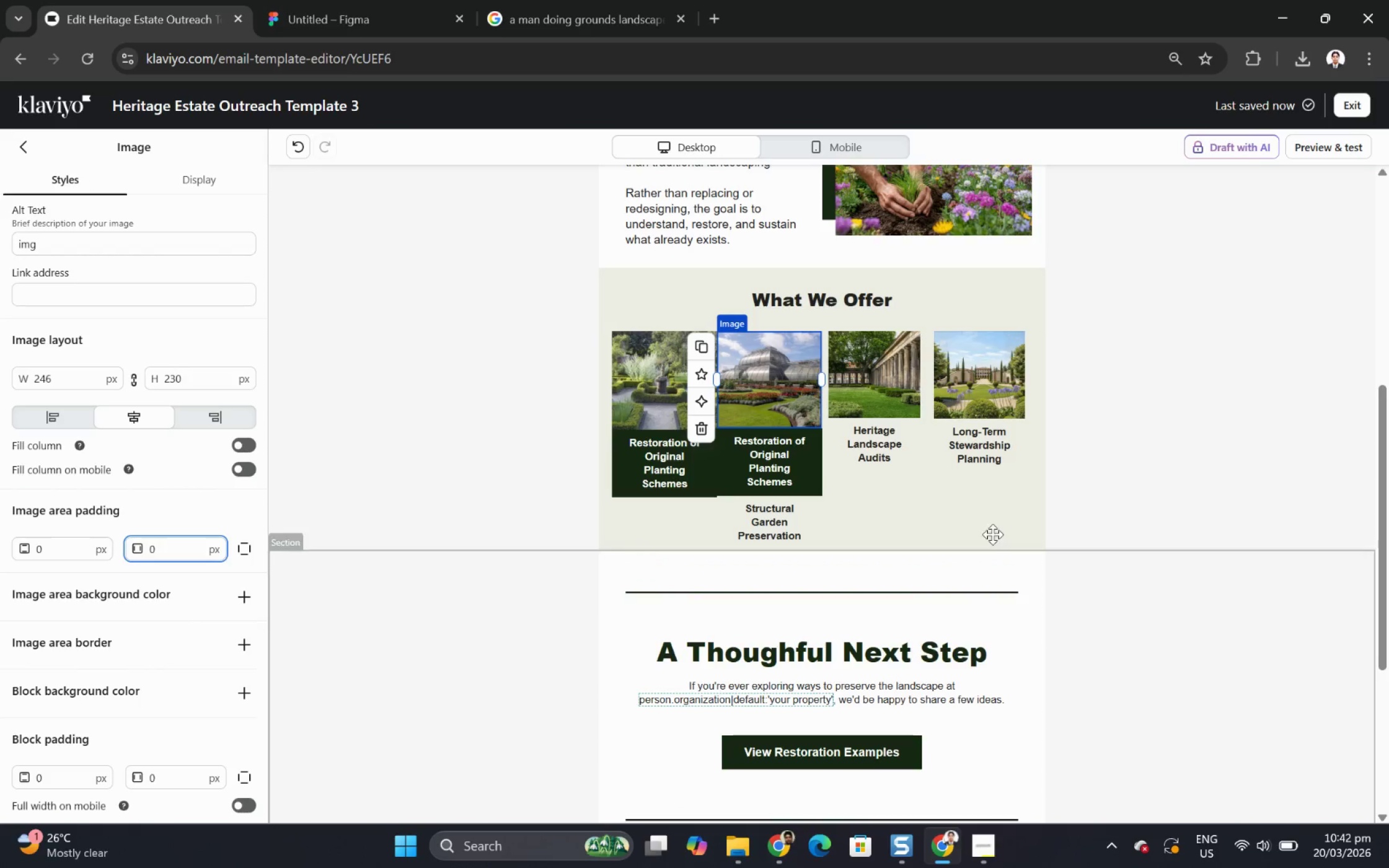 
left_click([964, 512])
 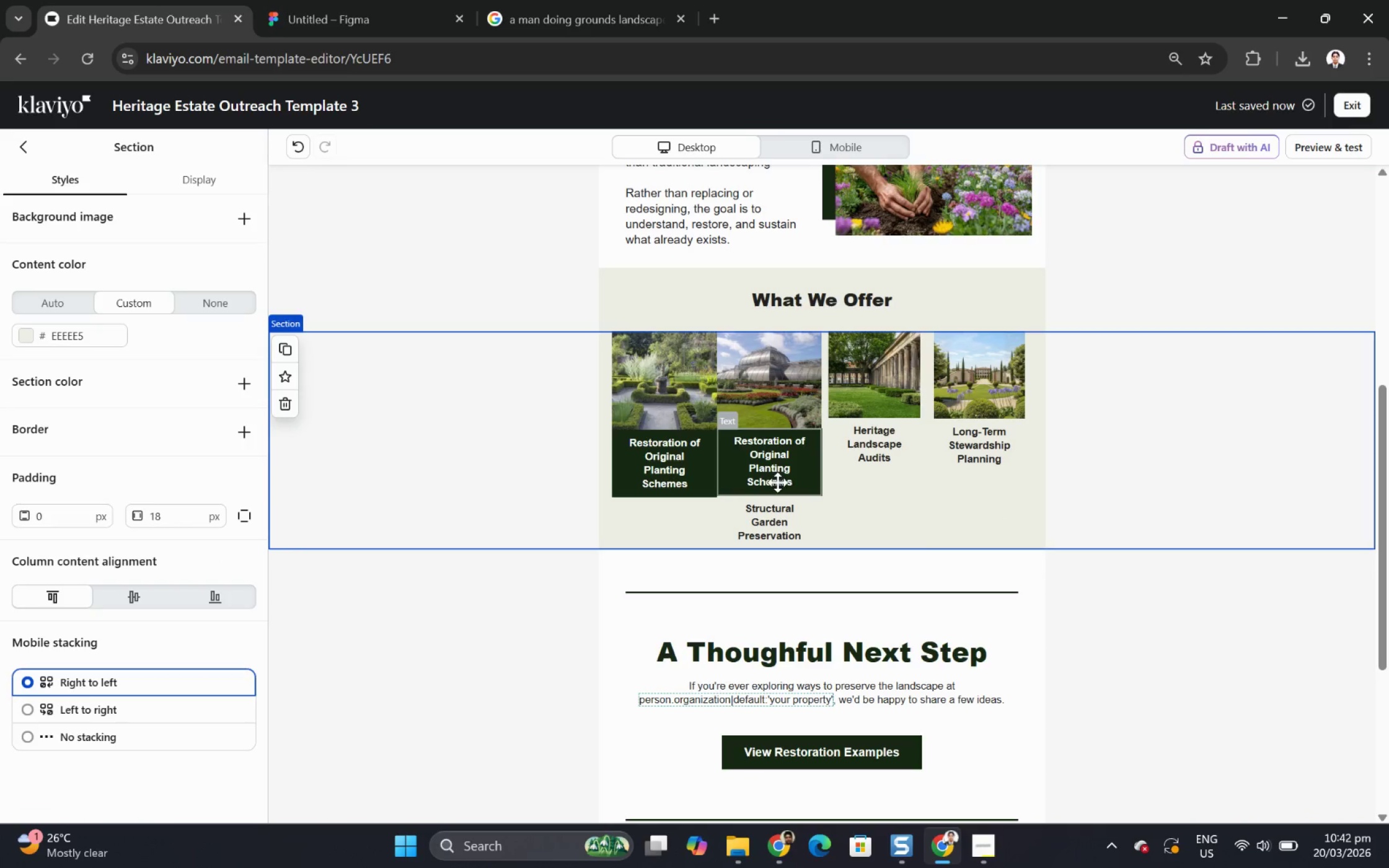 
wait(5.34)
 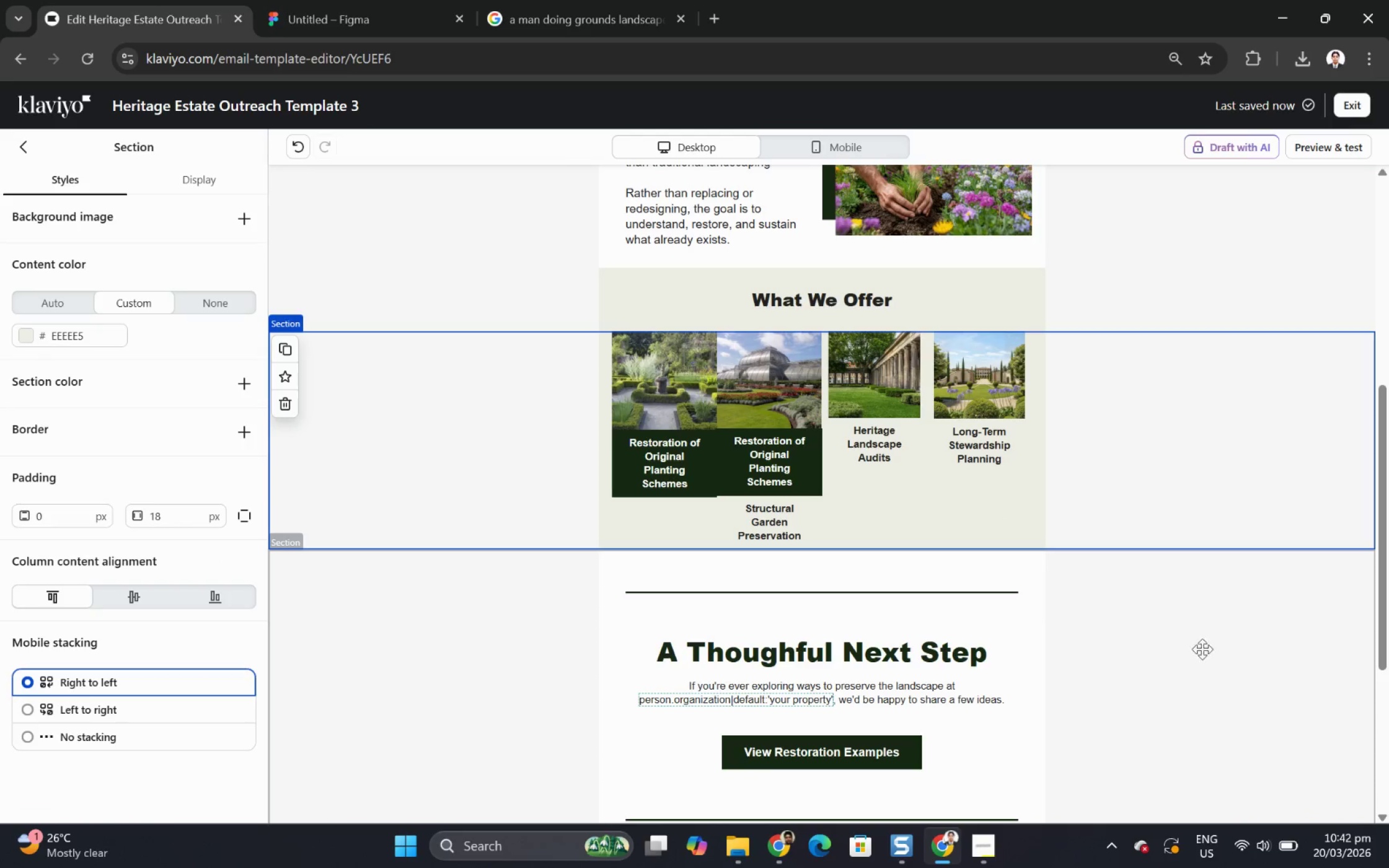 
left_click([778, 484])
 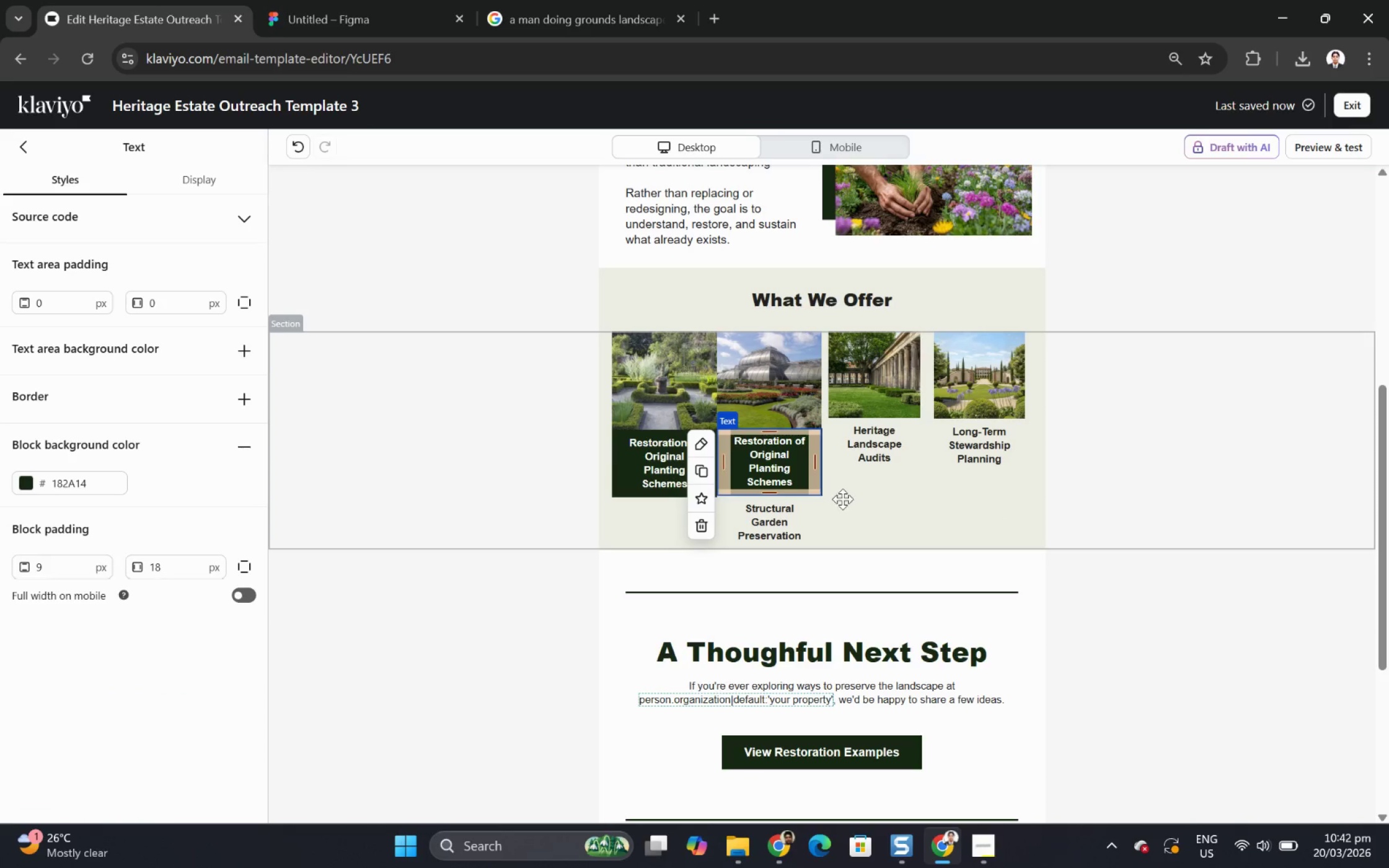 
left_click([892, 499])
 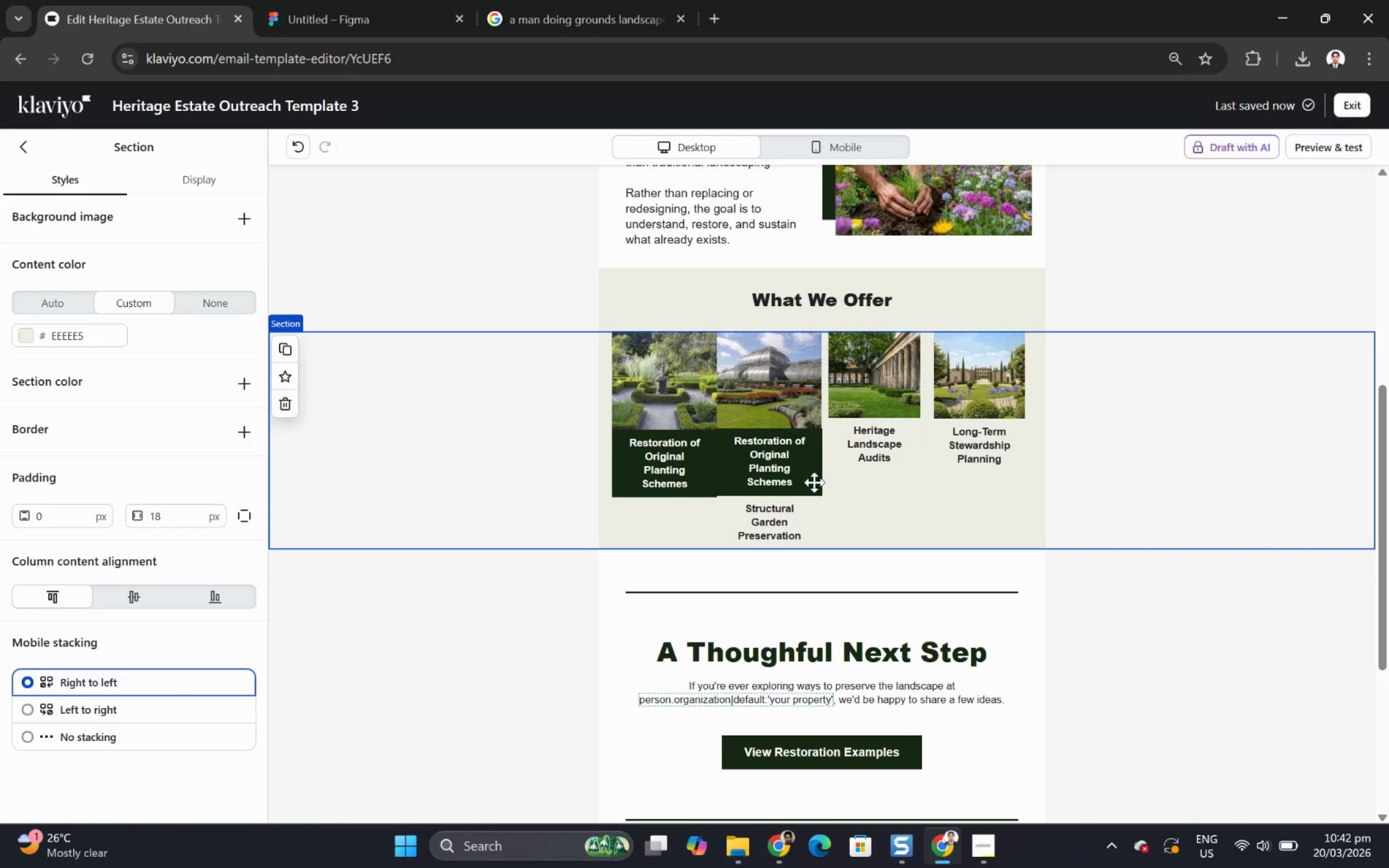 
wait(5.23)
 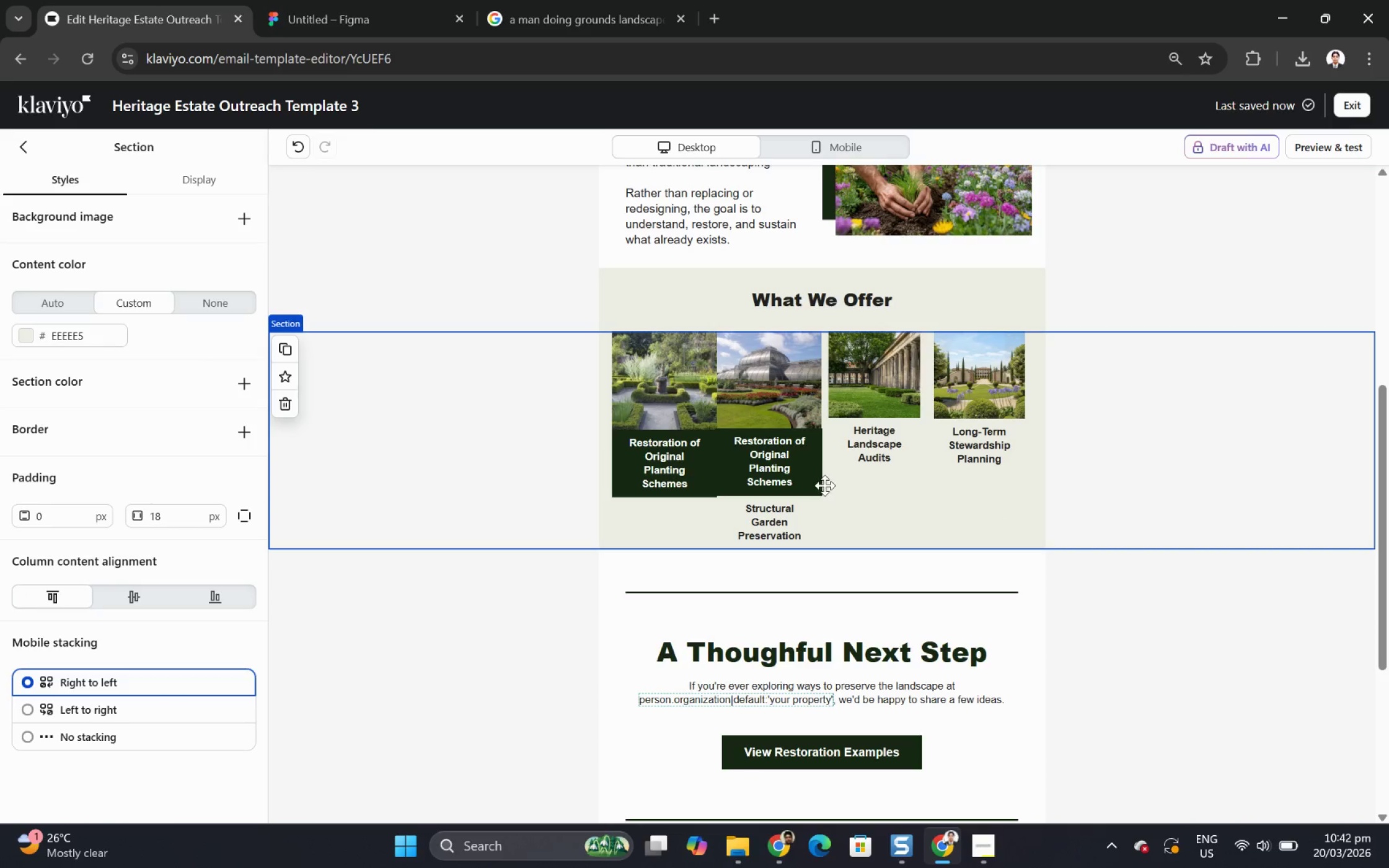 
double_click([777, 478])
 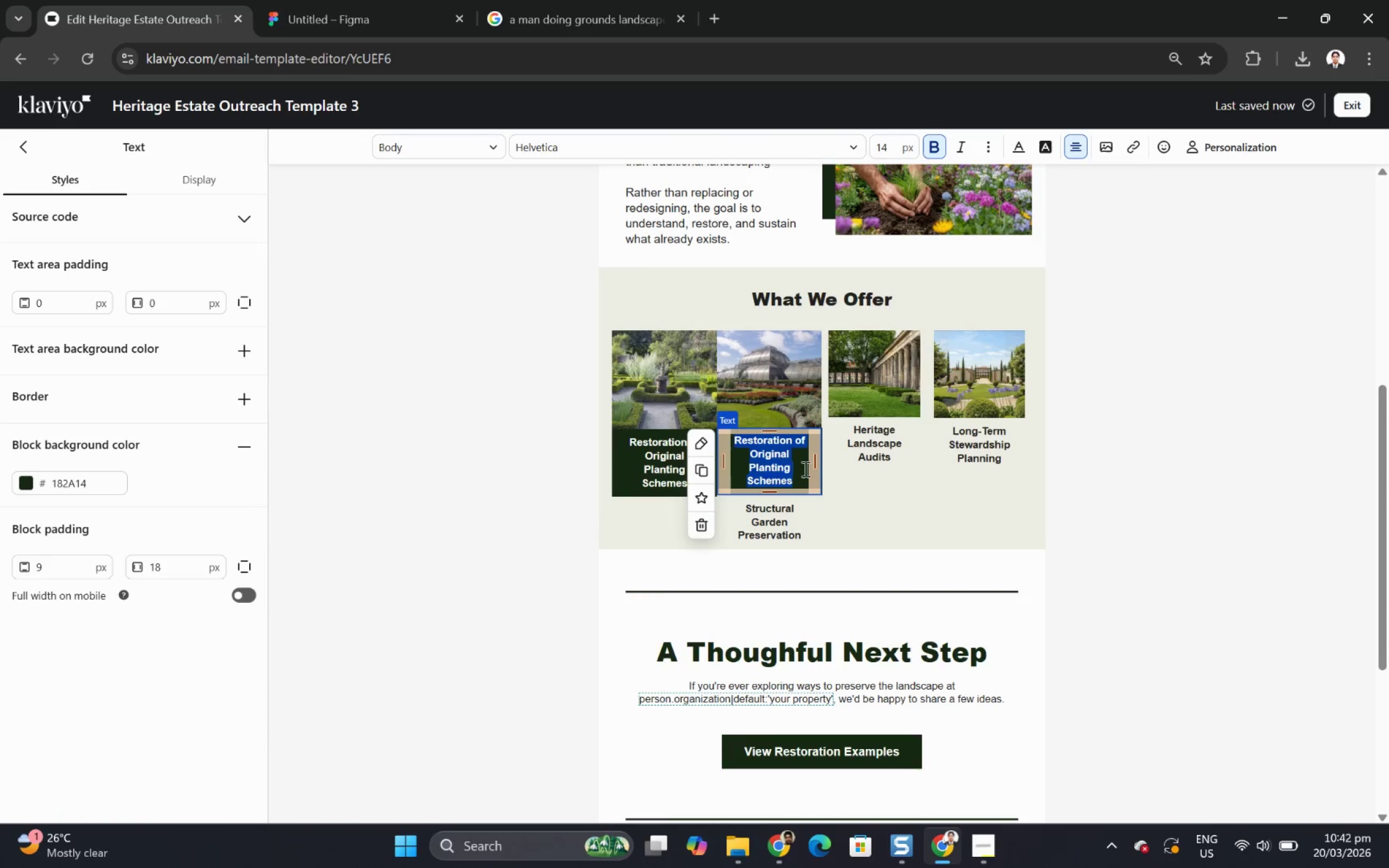 
left_click([800, 481])
 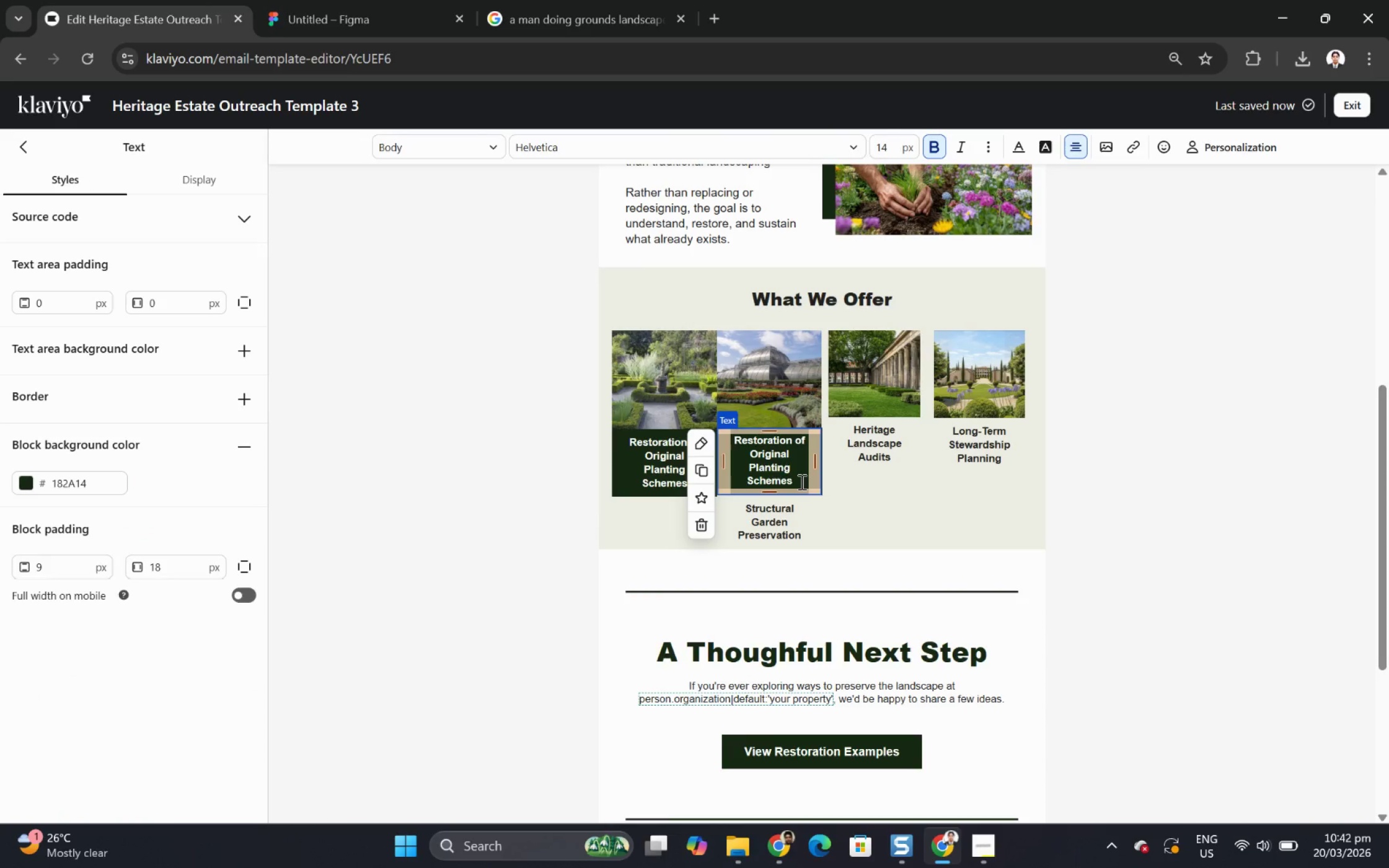 
key(Enter)
 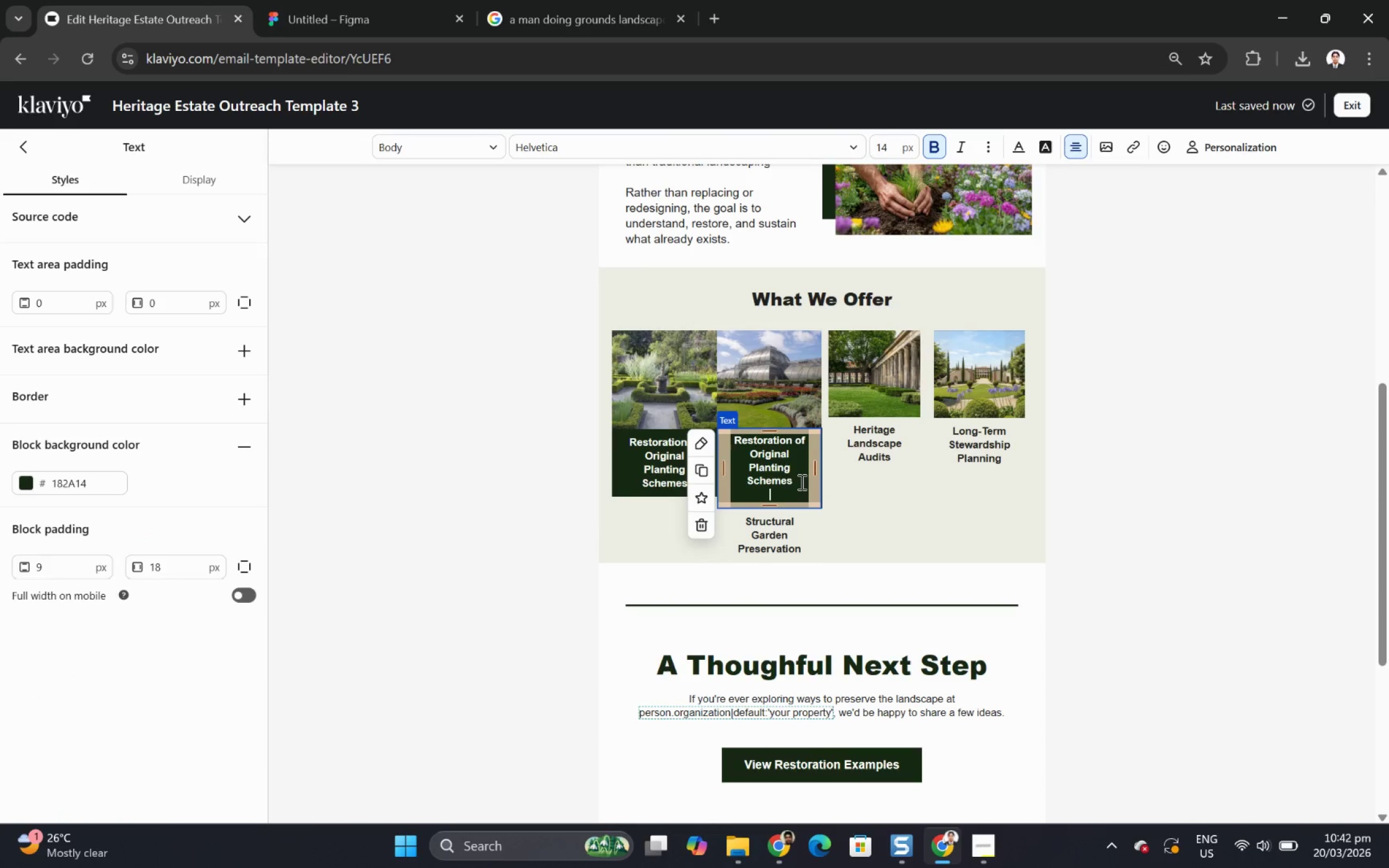 
key(Backspace)
 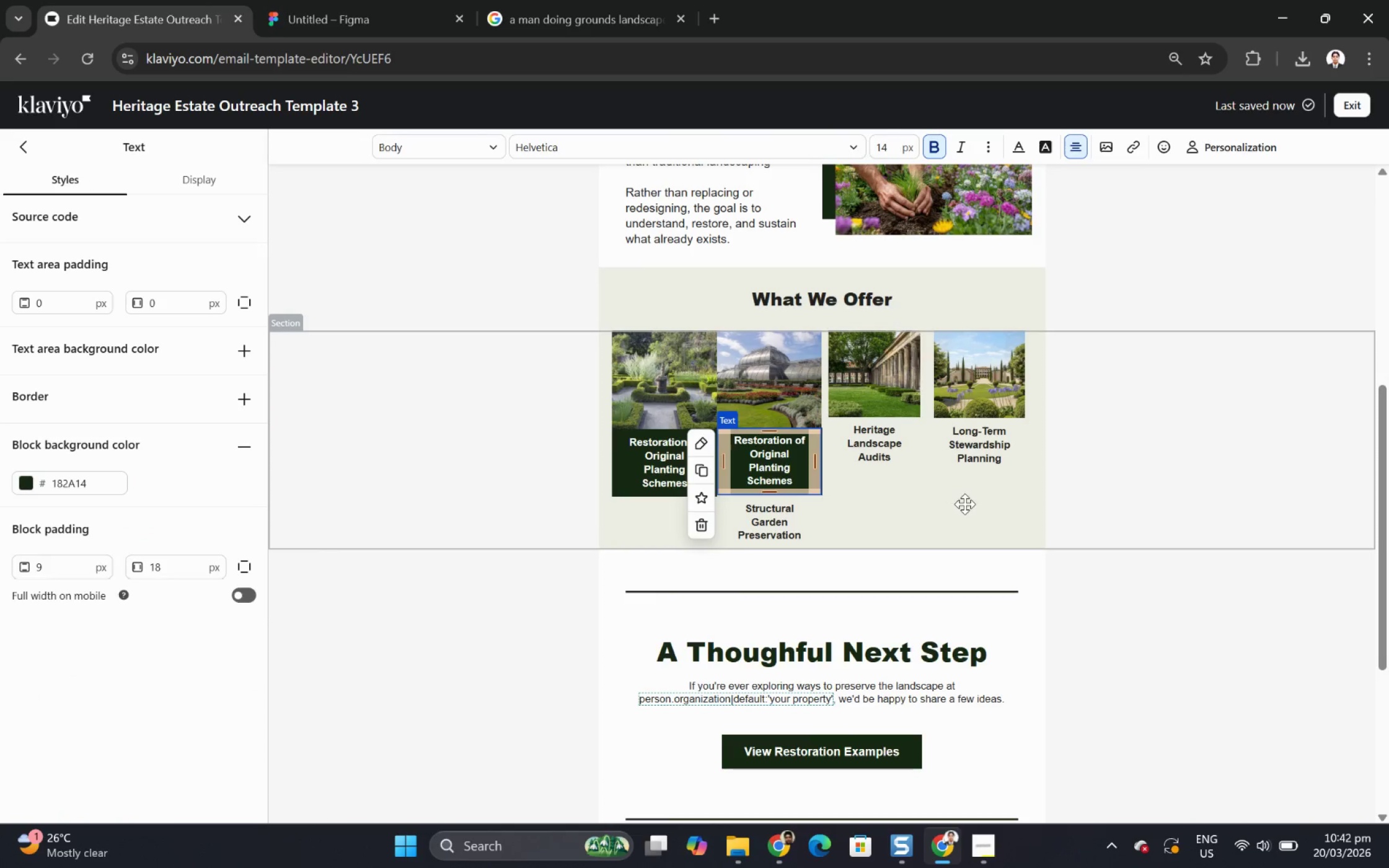 
left_click([964, 504])
 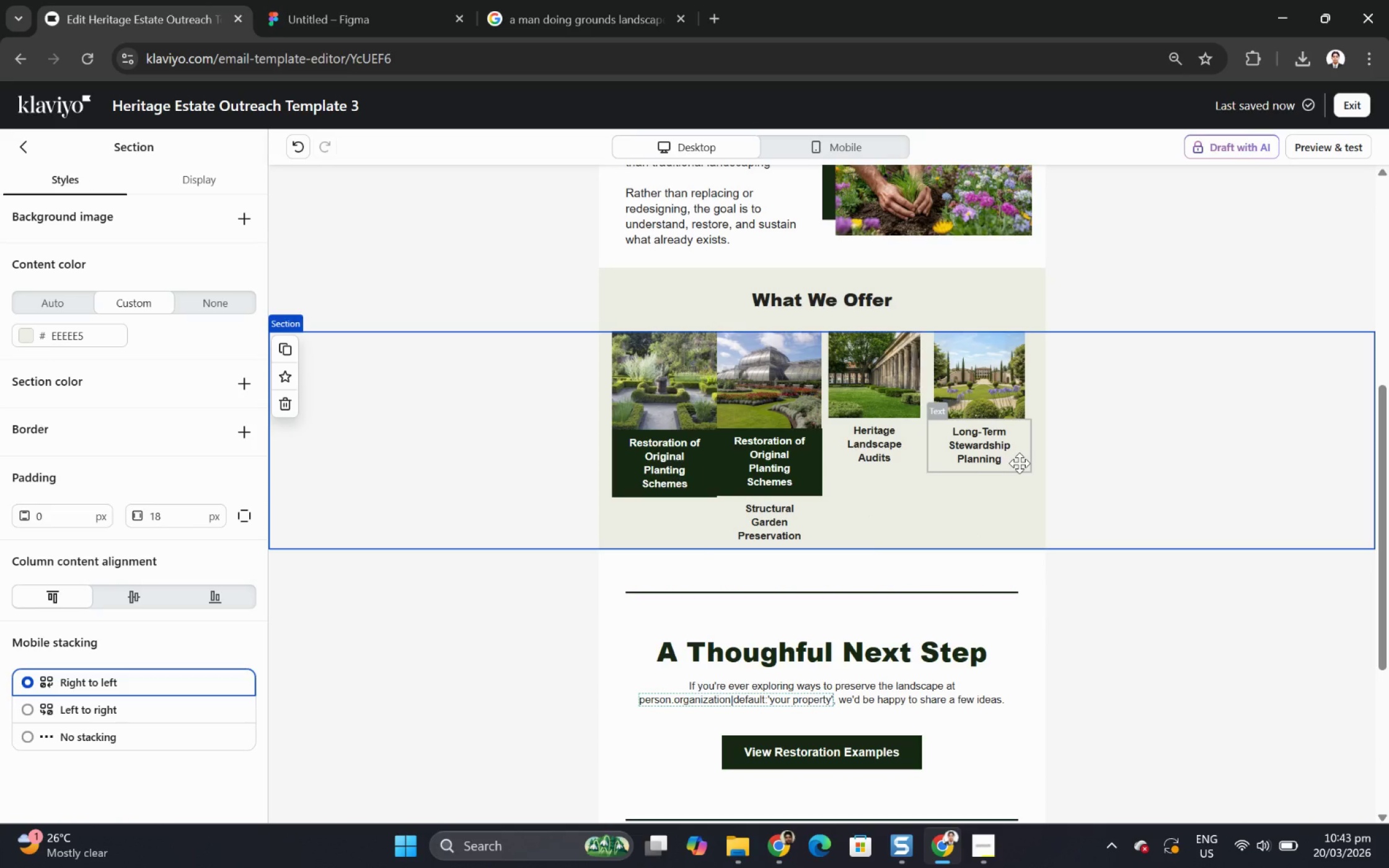 
wait(29.27)
 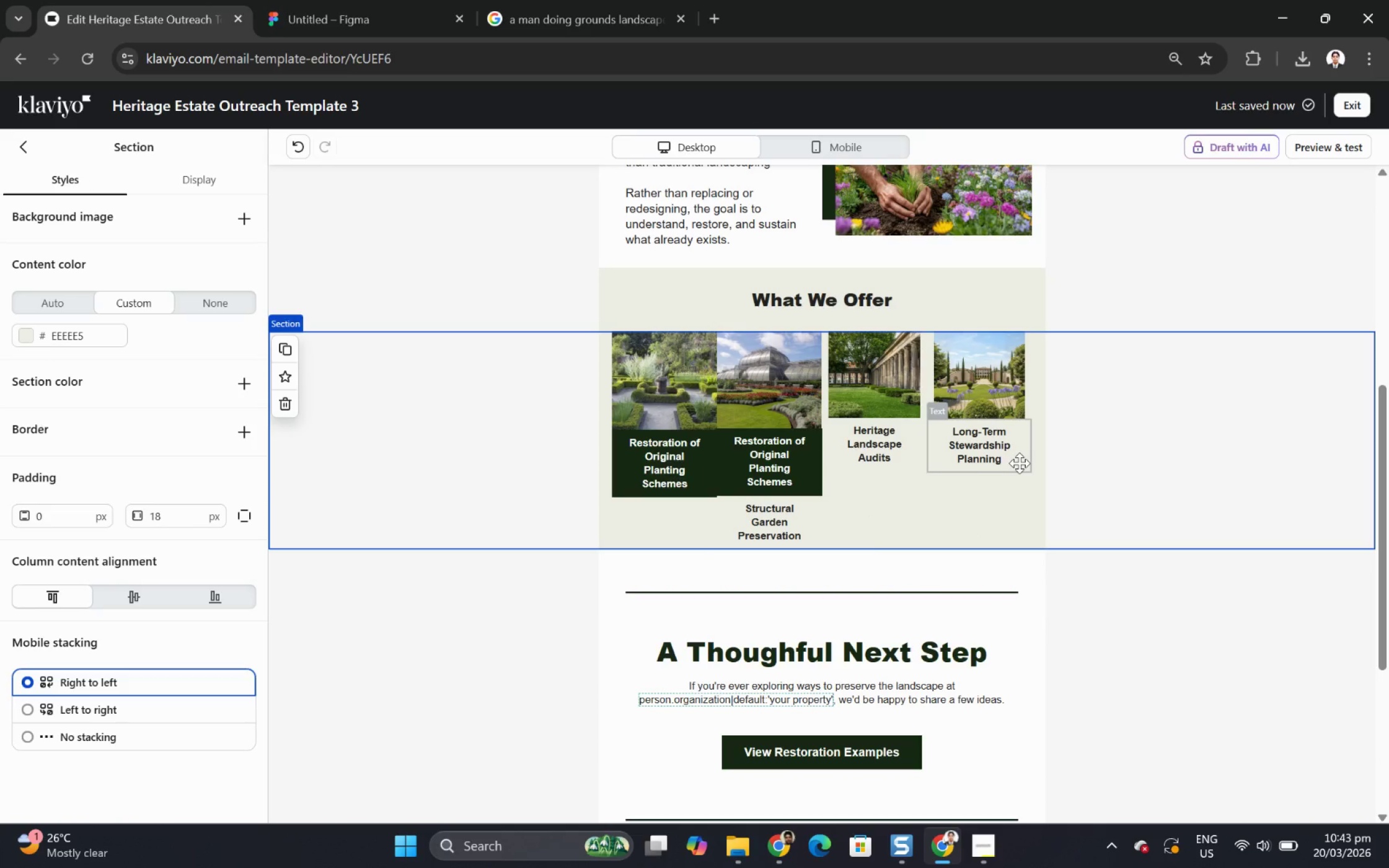 
left_click([295, 143])
 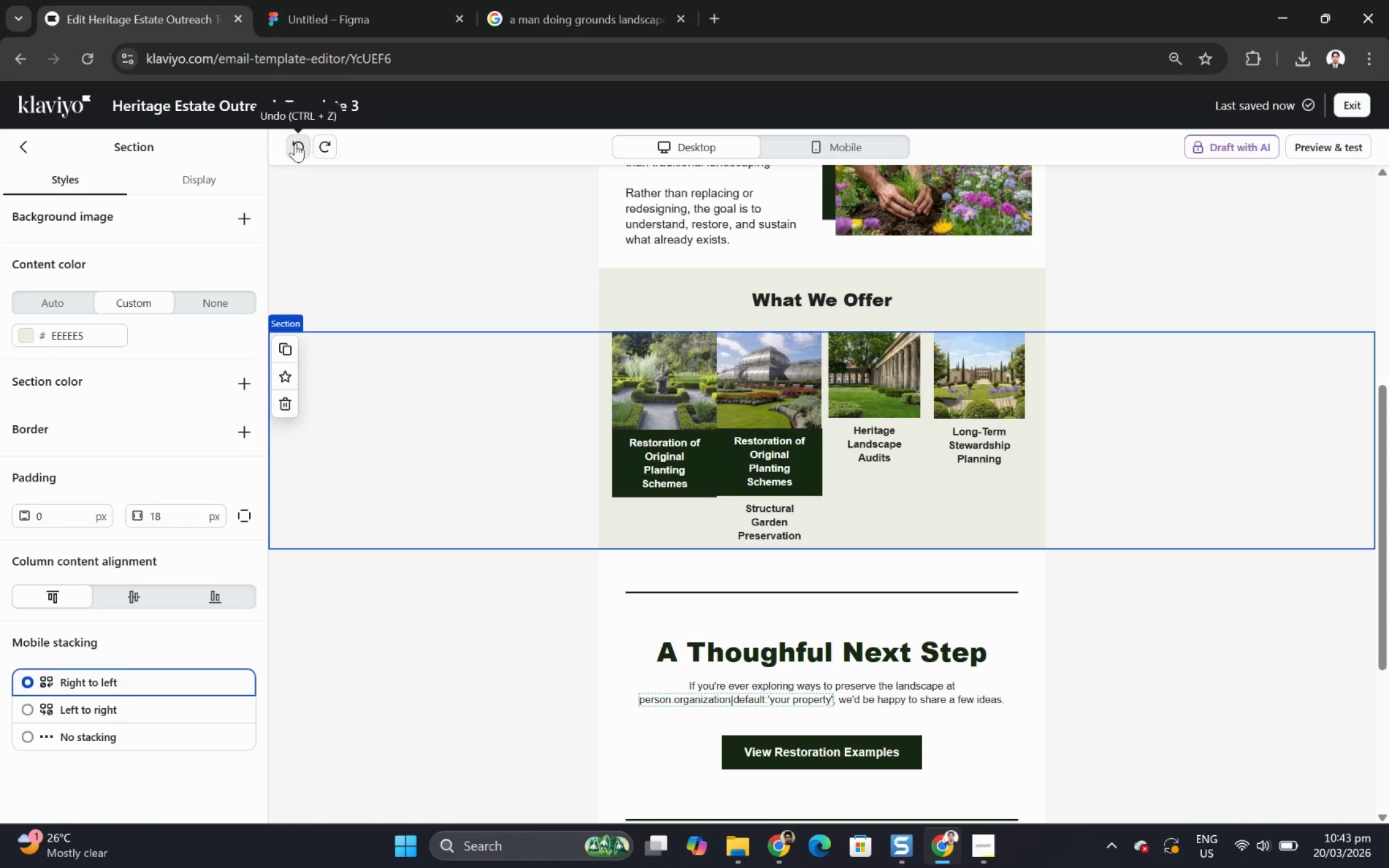 
left_click([295, 143])
 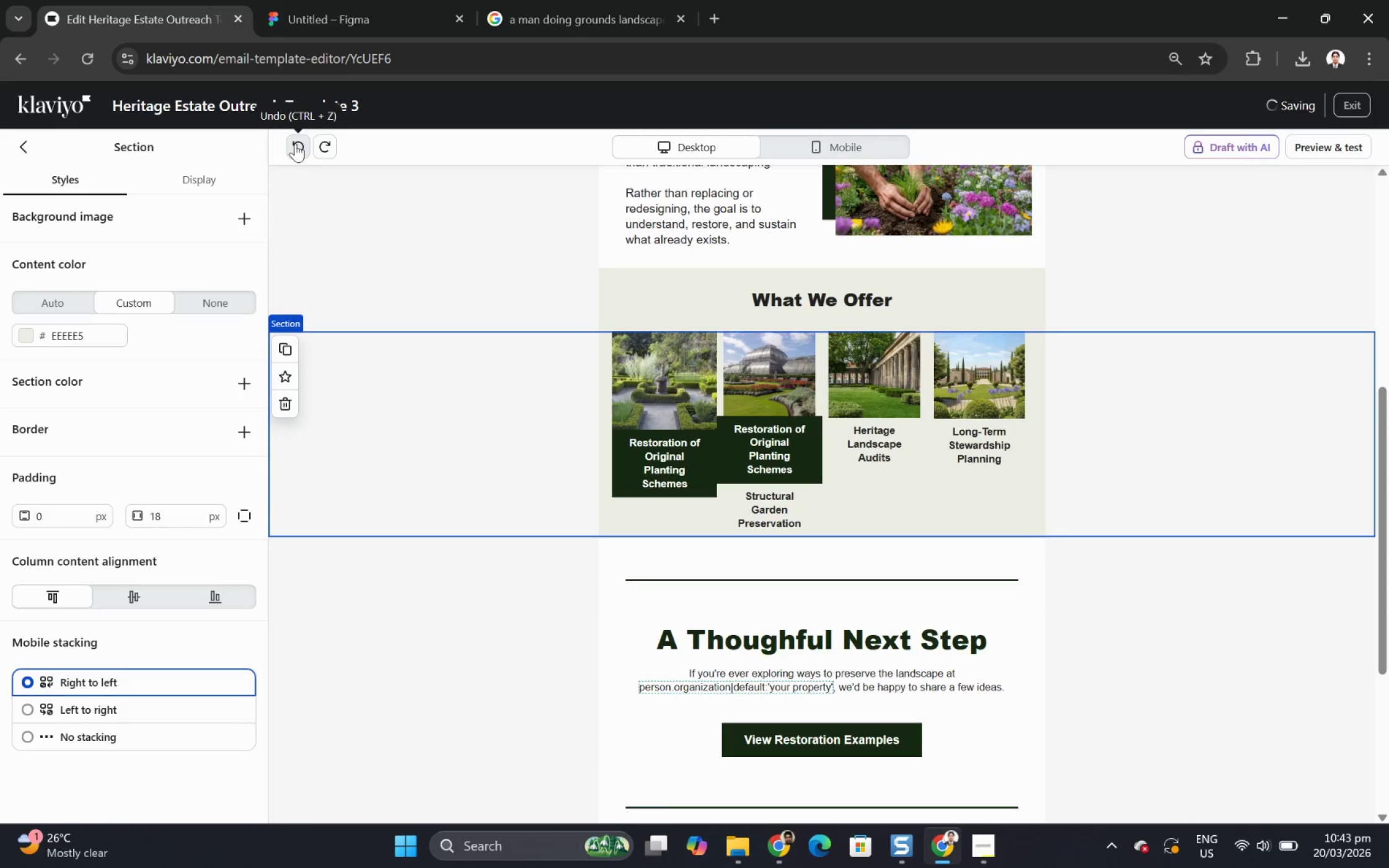 
double_click([295, 143])
 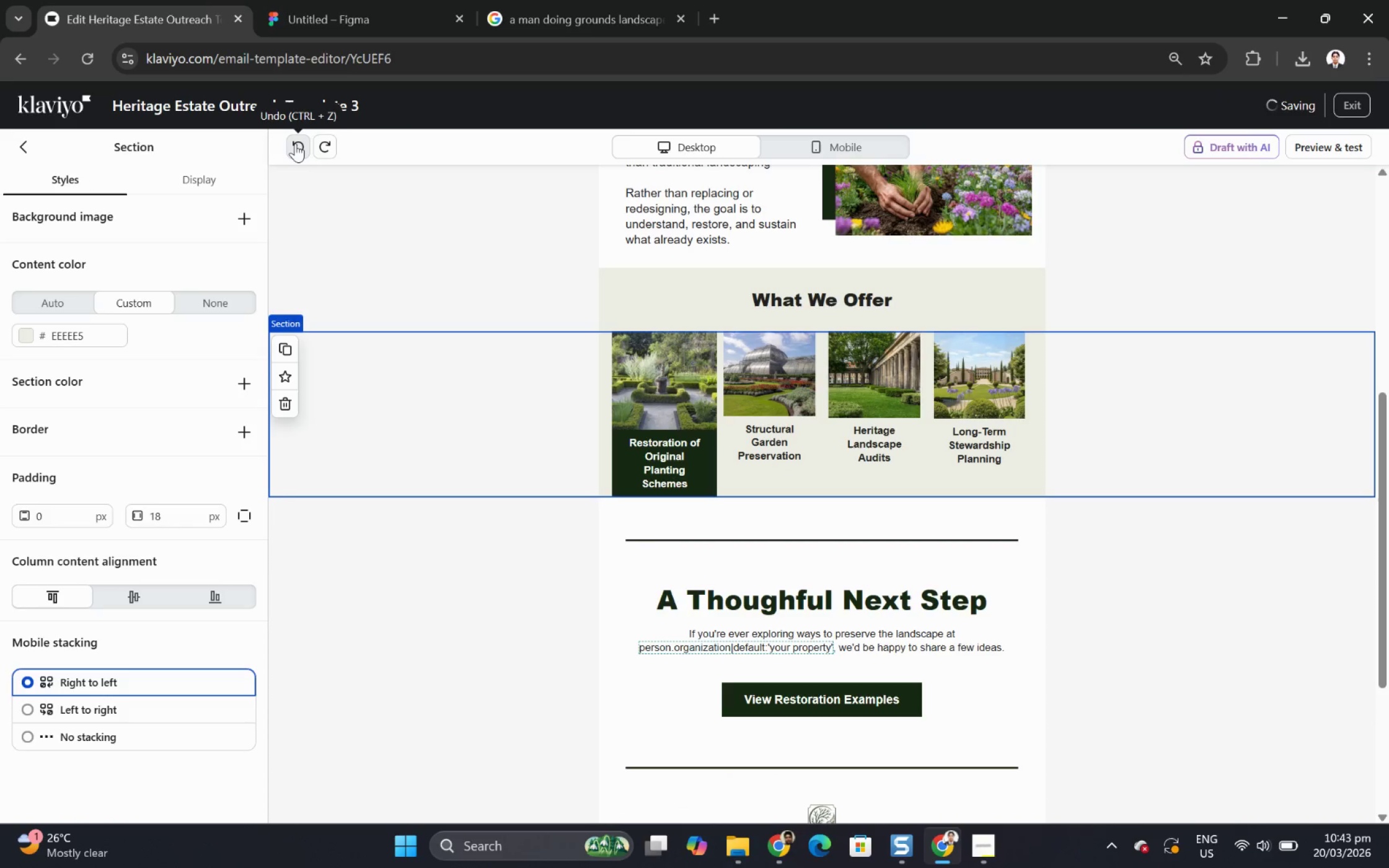 
left_click([295, 143])
 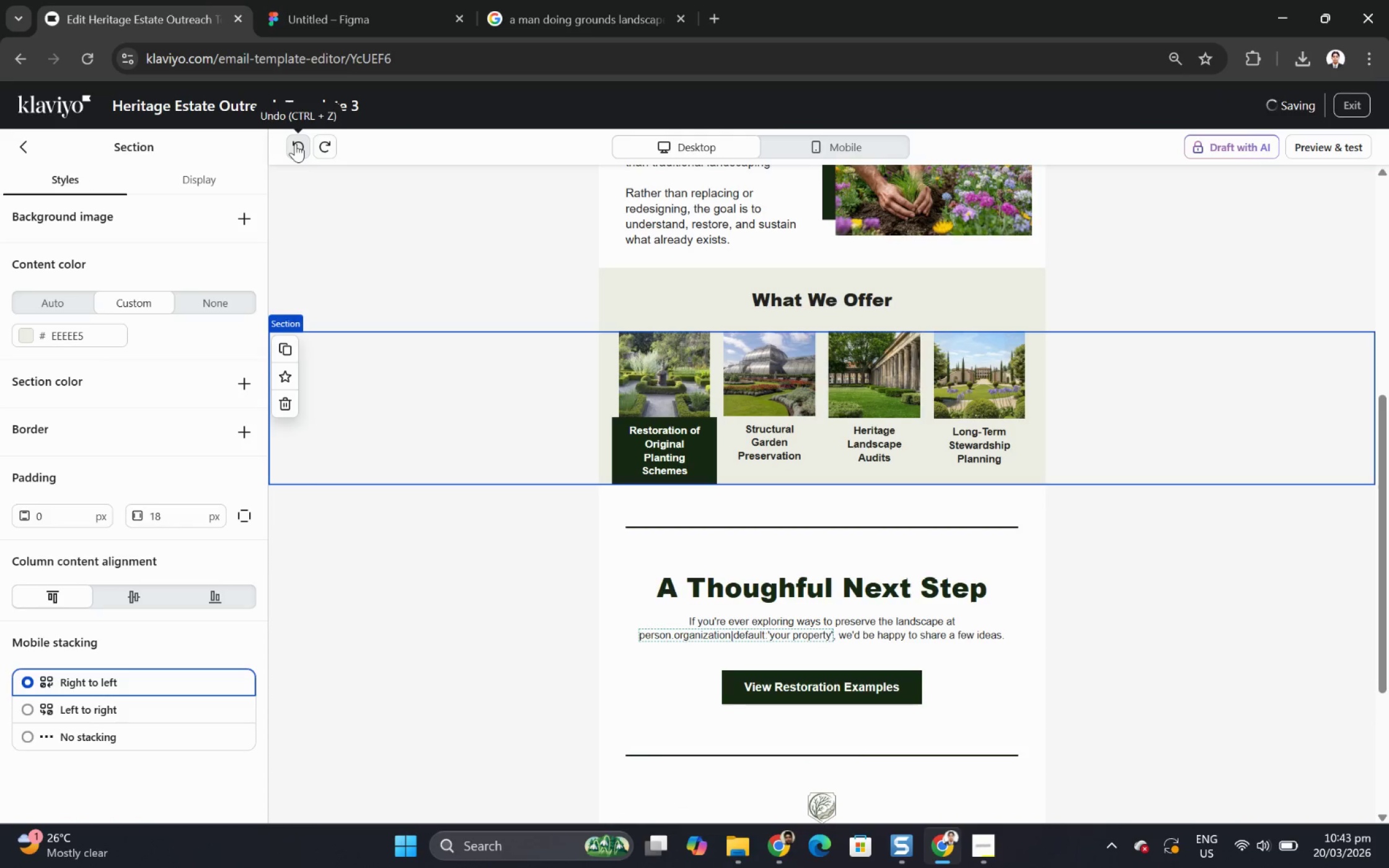 
left_click([295, 143])
 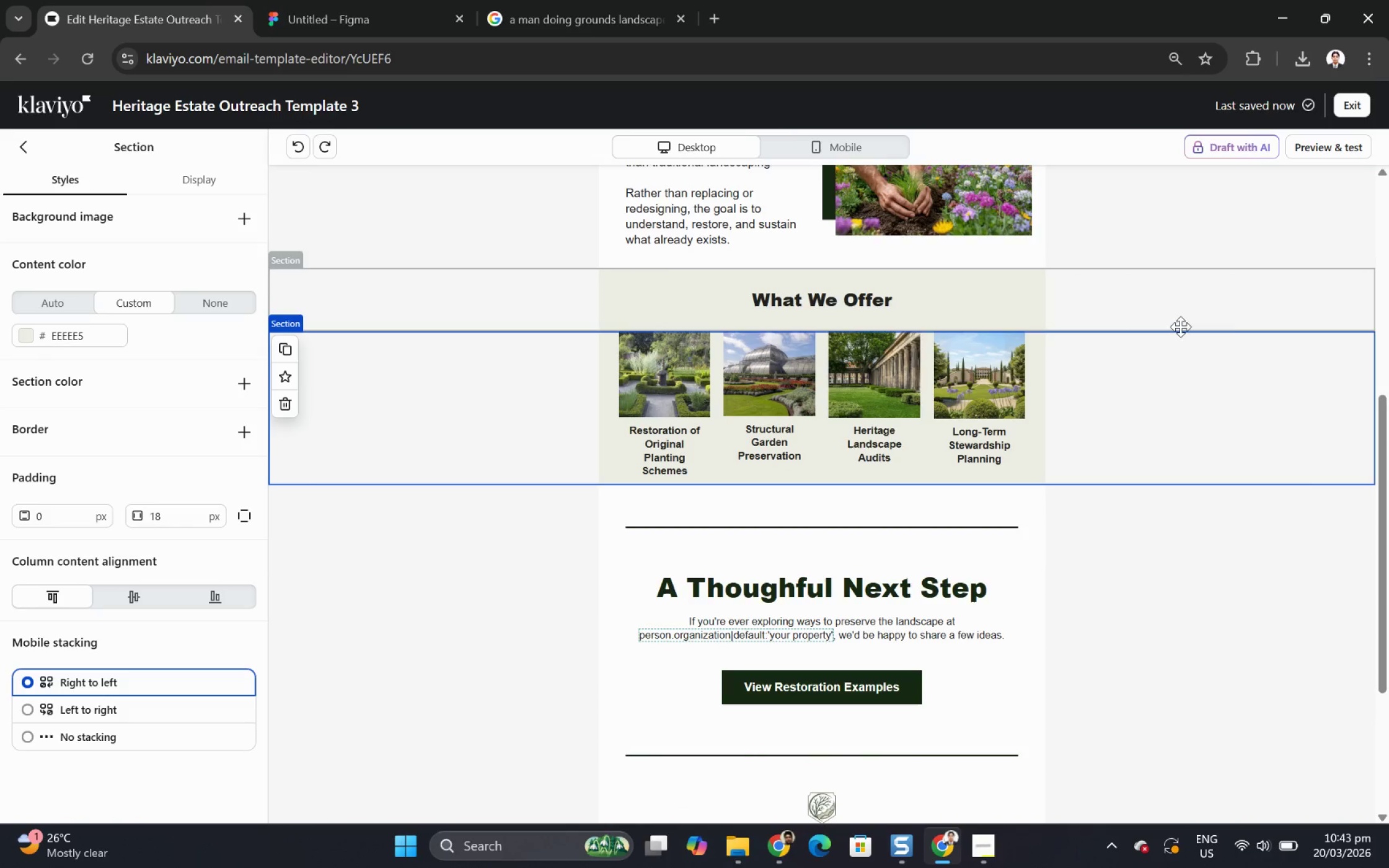 
left_click([1194, 600])
 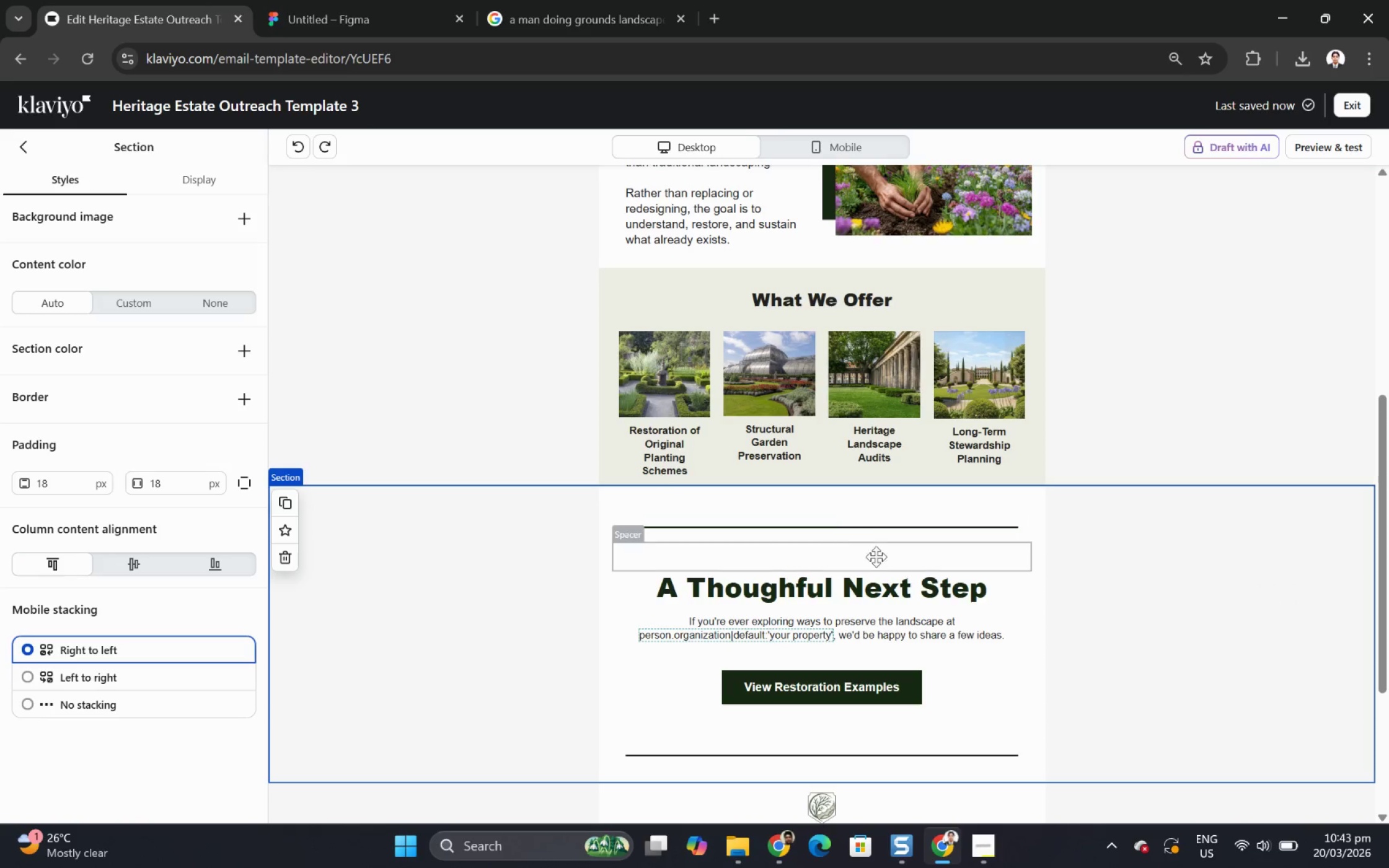 
wait(7.03)
 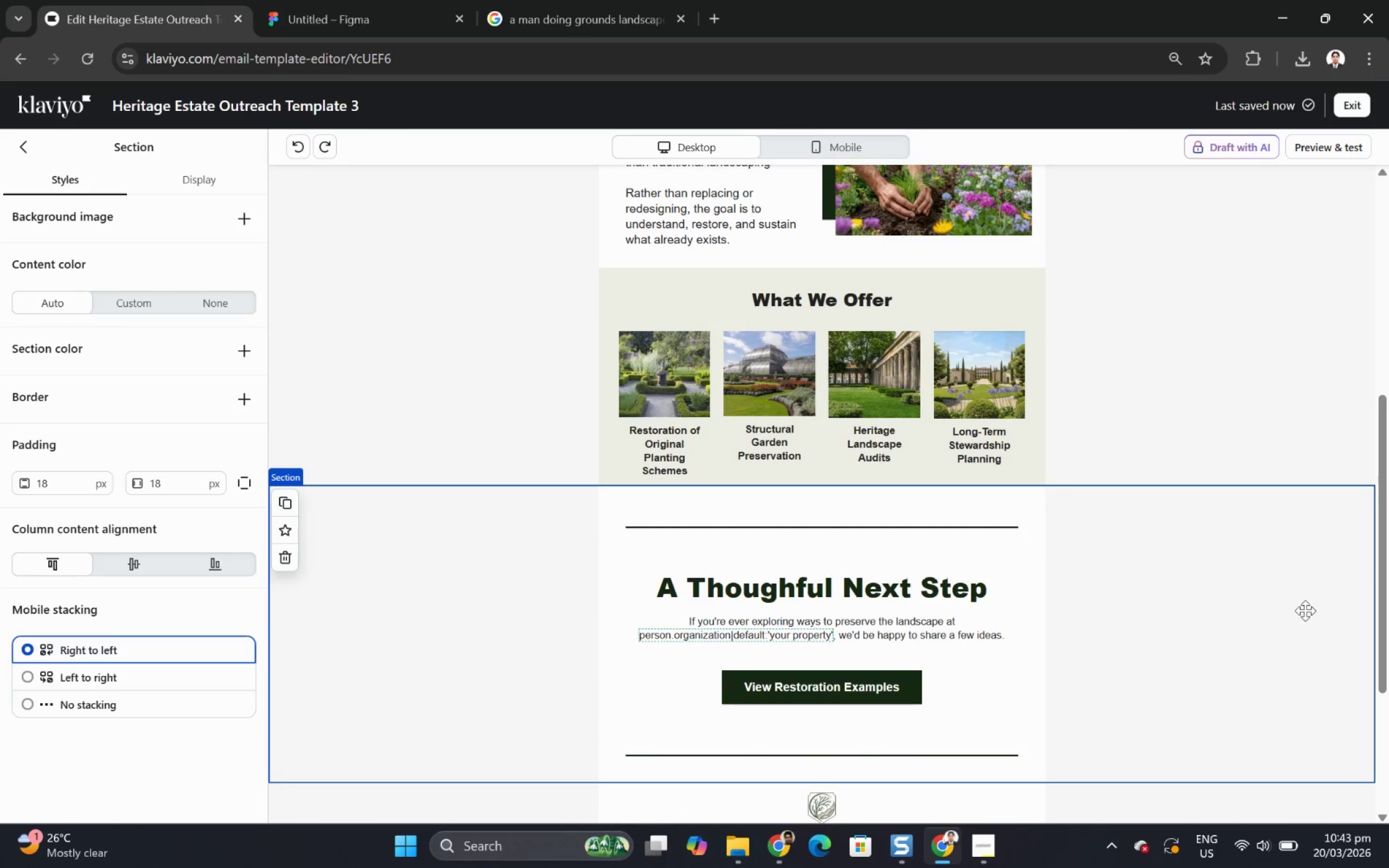 
double_click([684, 443])
 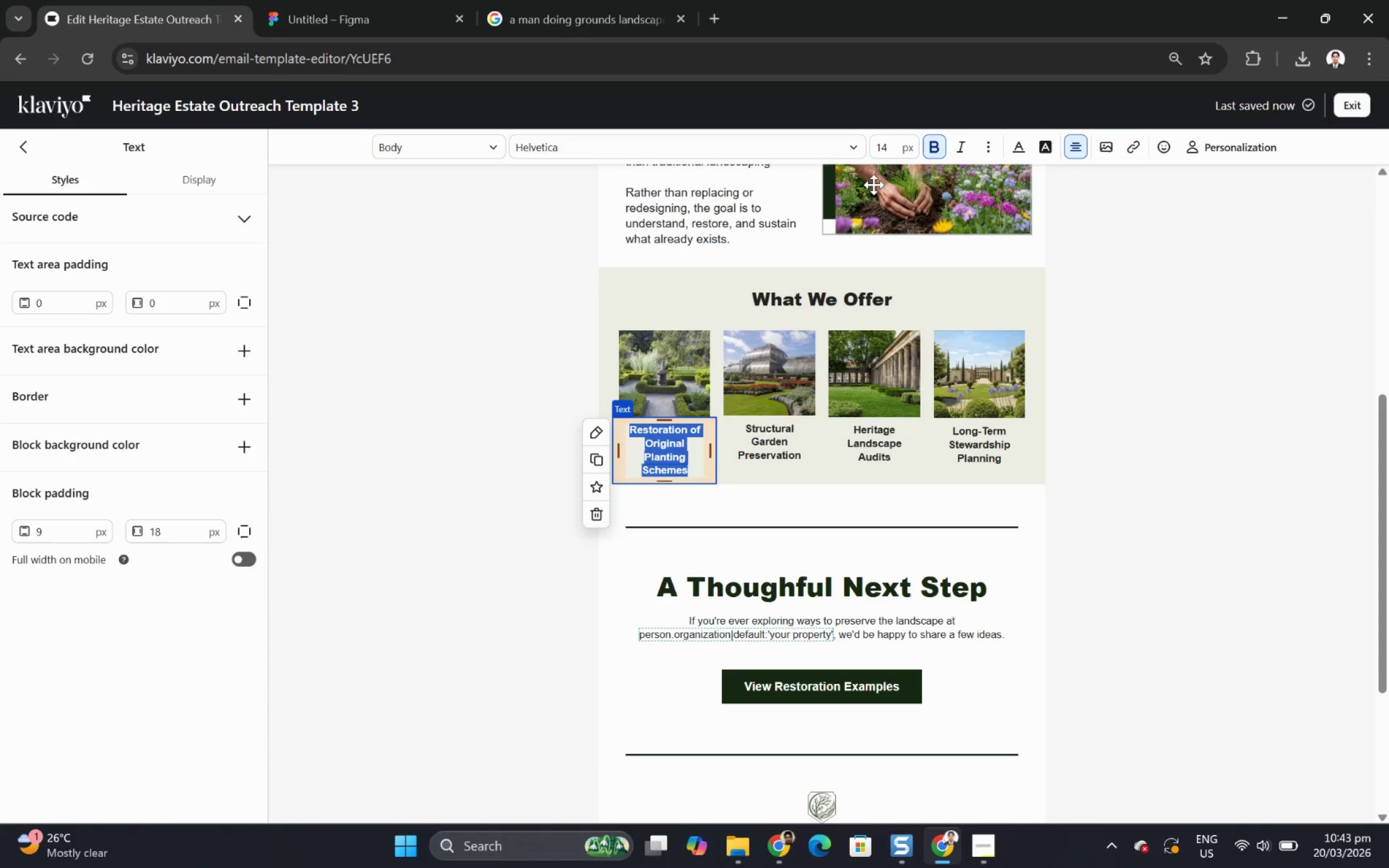 
left_click([847, 151])
 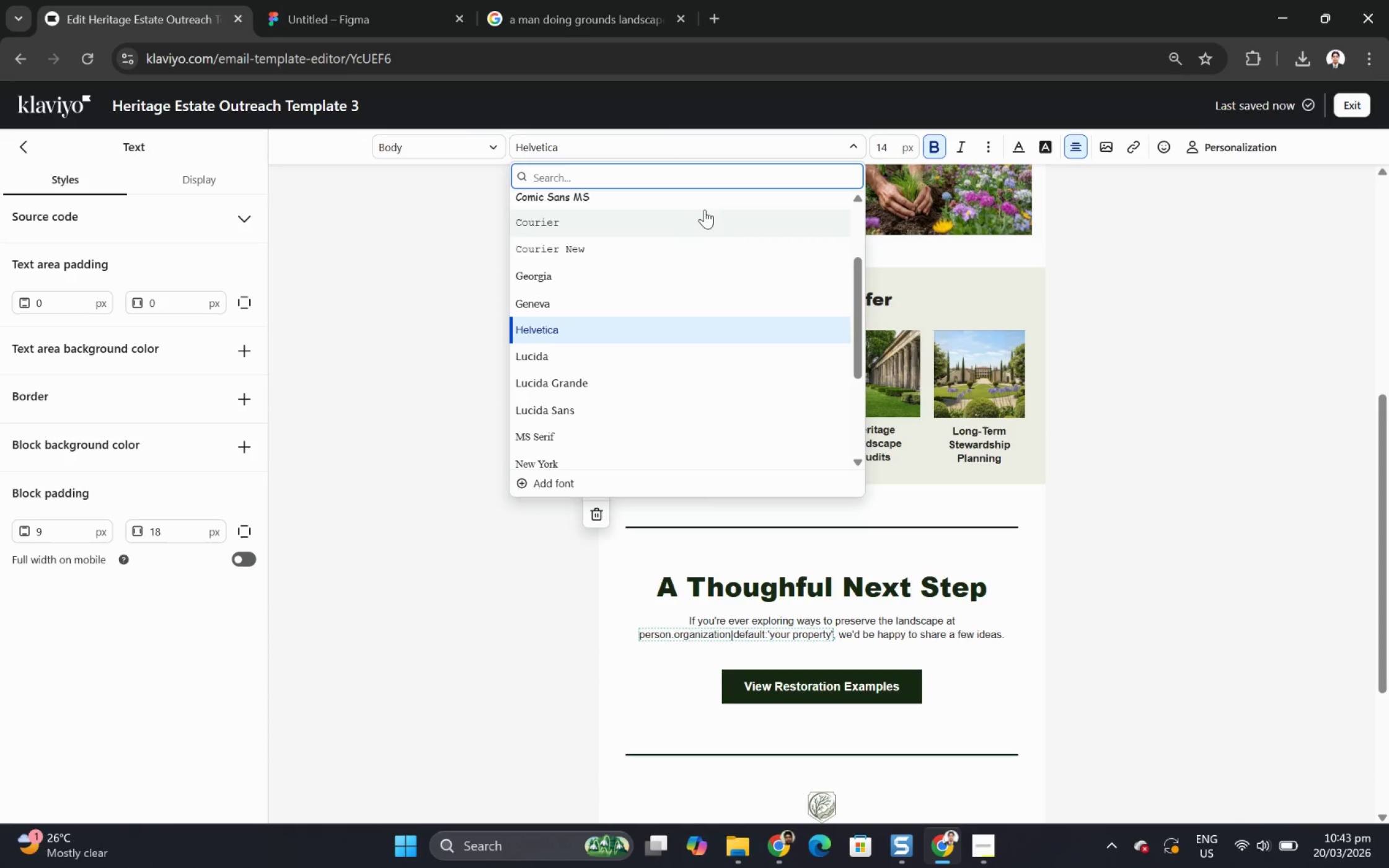 
scroll: coordinate [735, 308], scroll_direction: up, amount: 6.0
 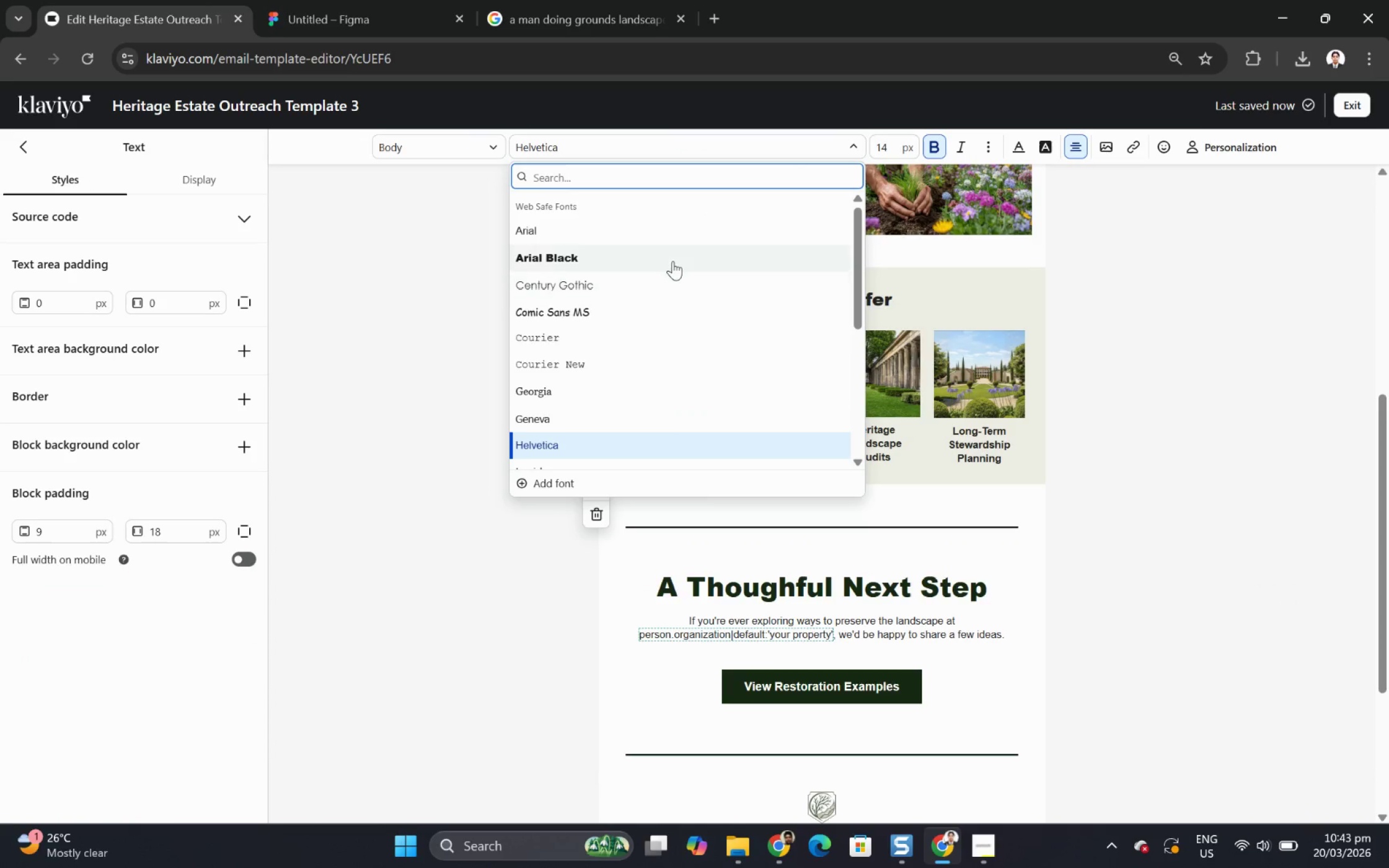 
left_click([672, 261])
 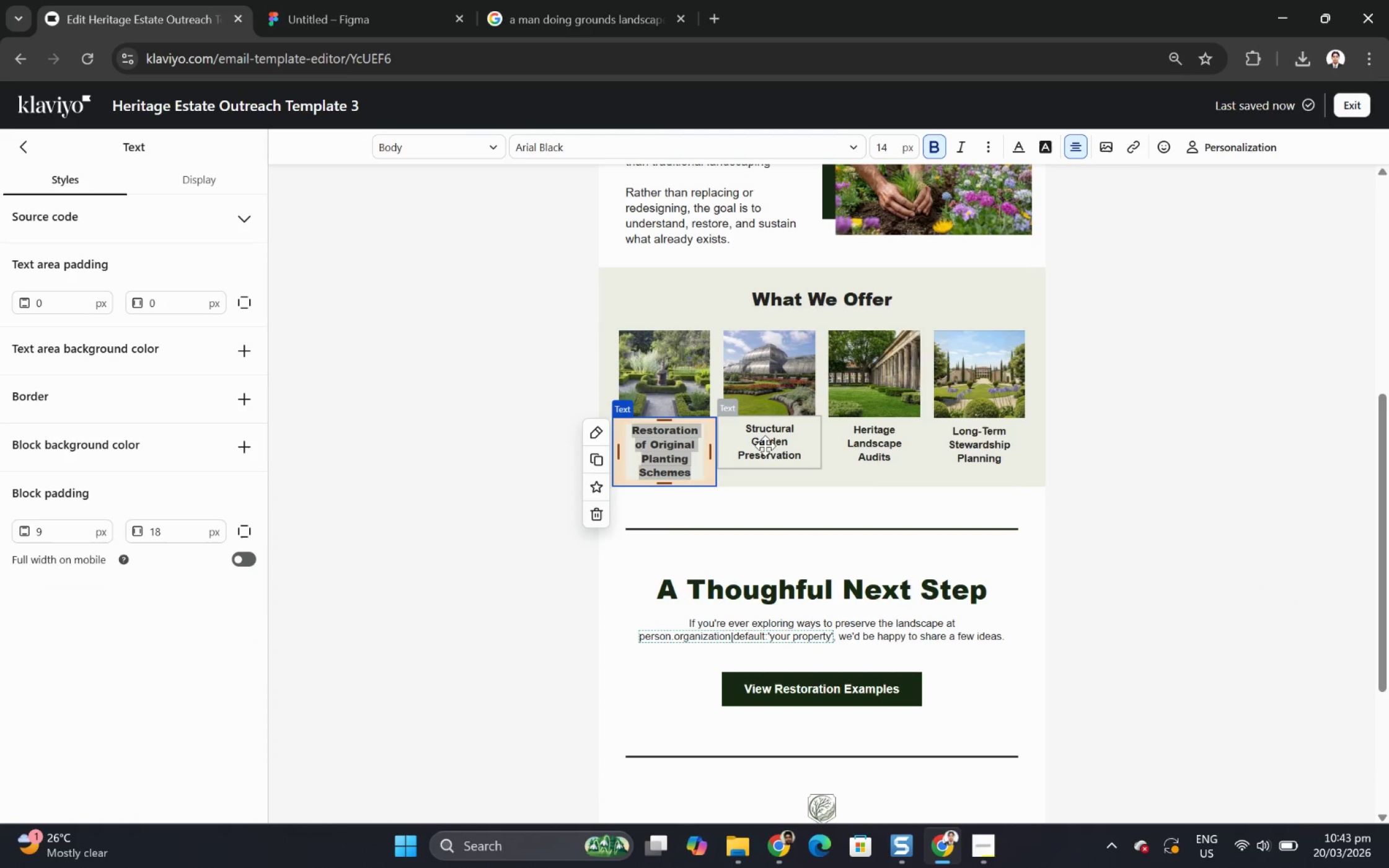 
left_click([765, 445])
 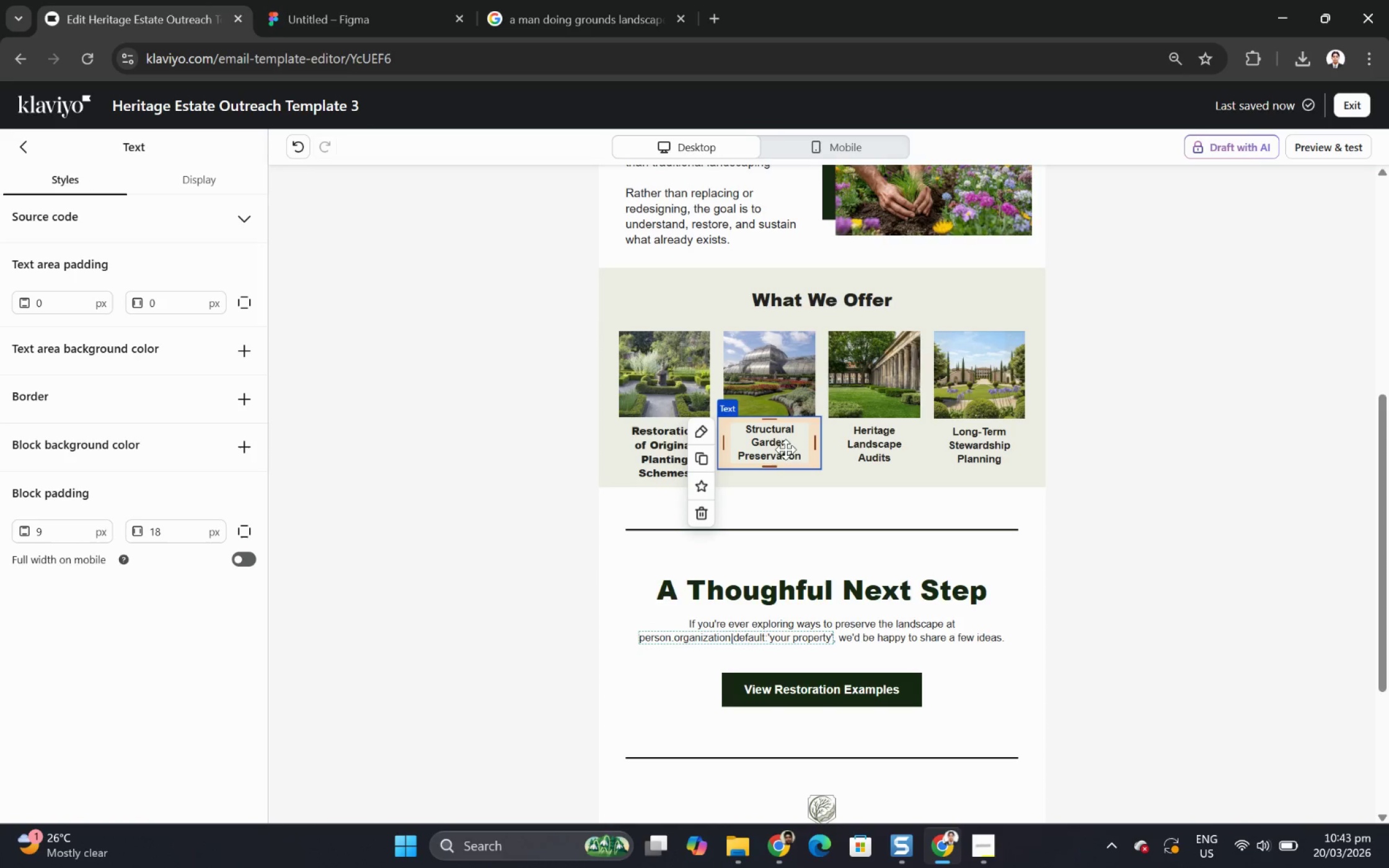 
double_click([778, 442])
 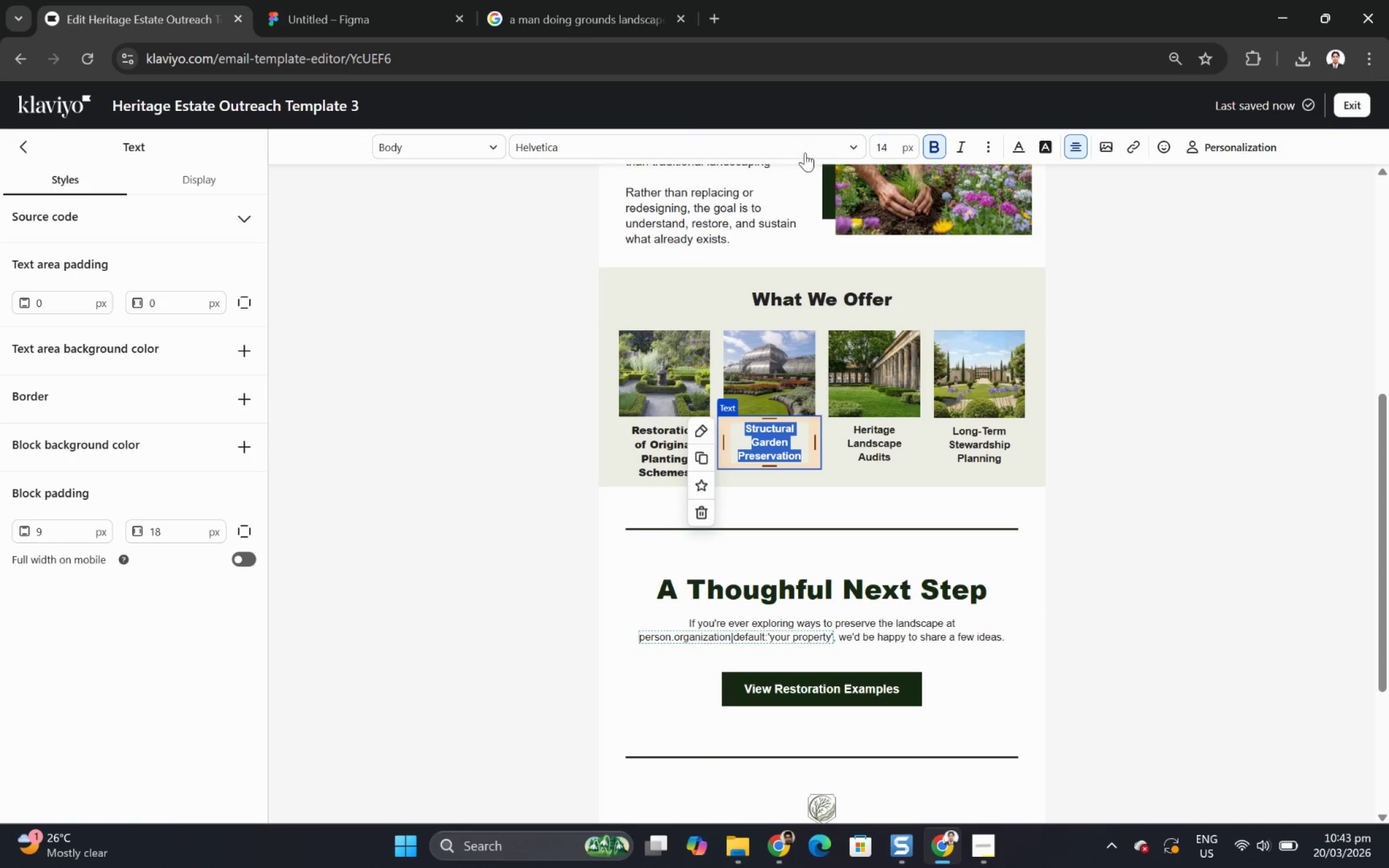 
left_click([822, 150])
 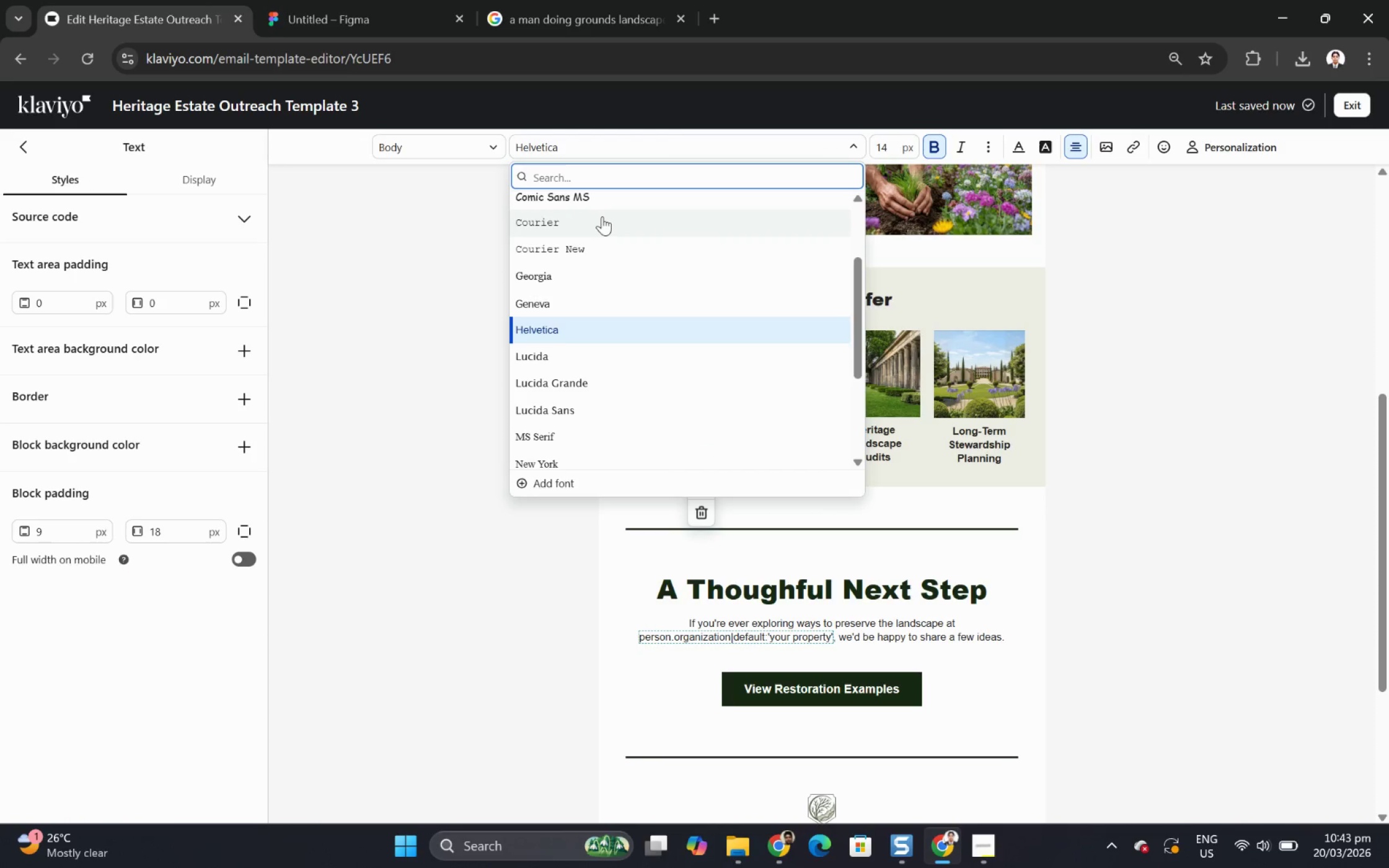 
scroll: coordinate [618, 252], scroll_direction: up, amount: 3.0
 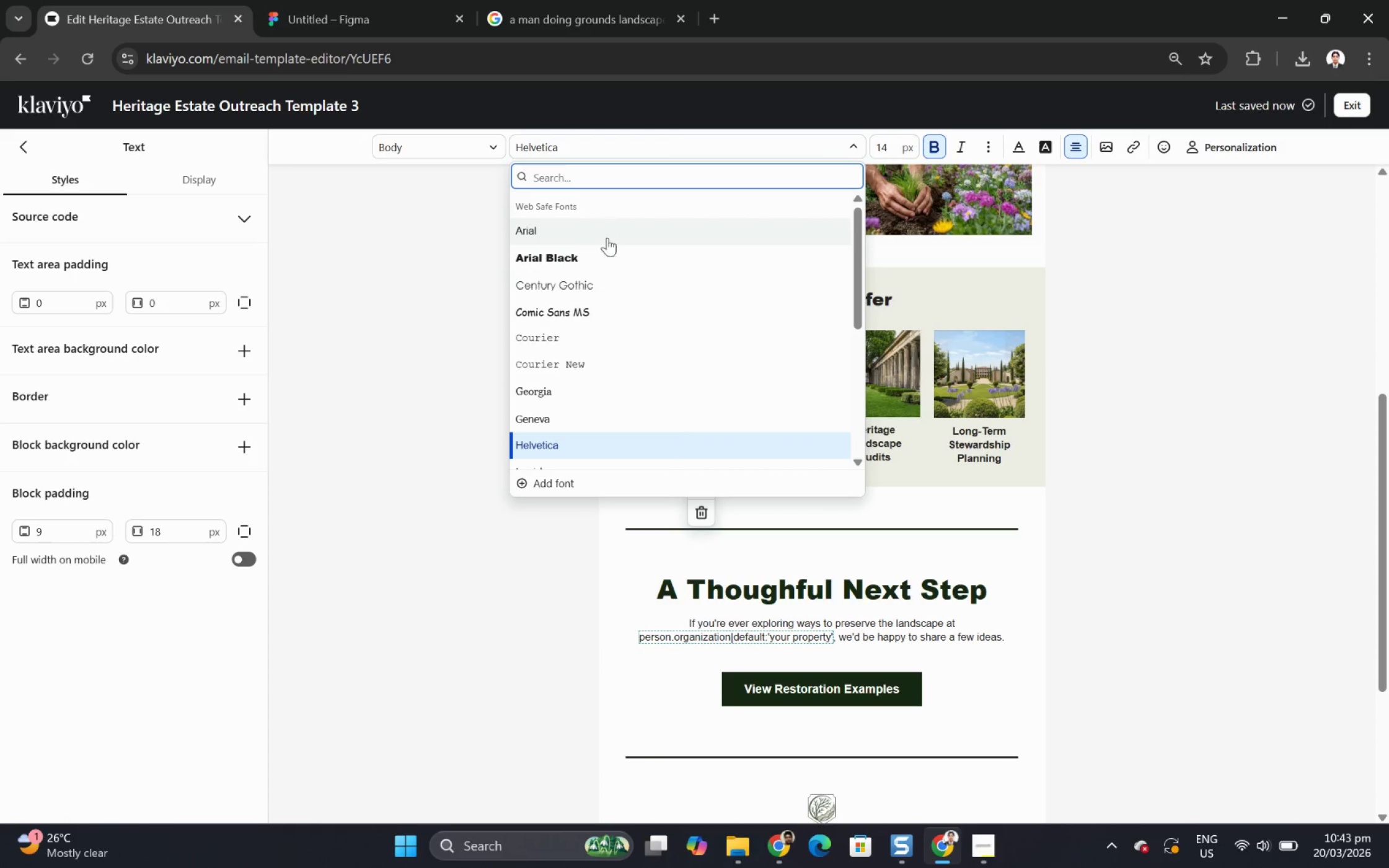 
left_click([606, 258])
 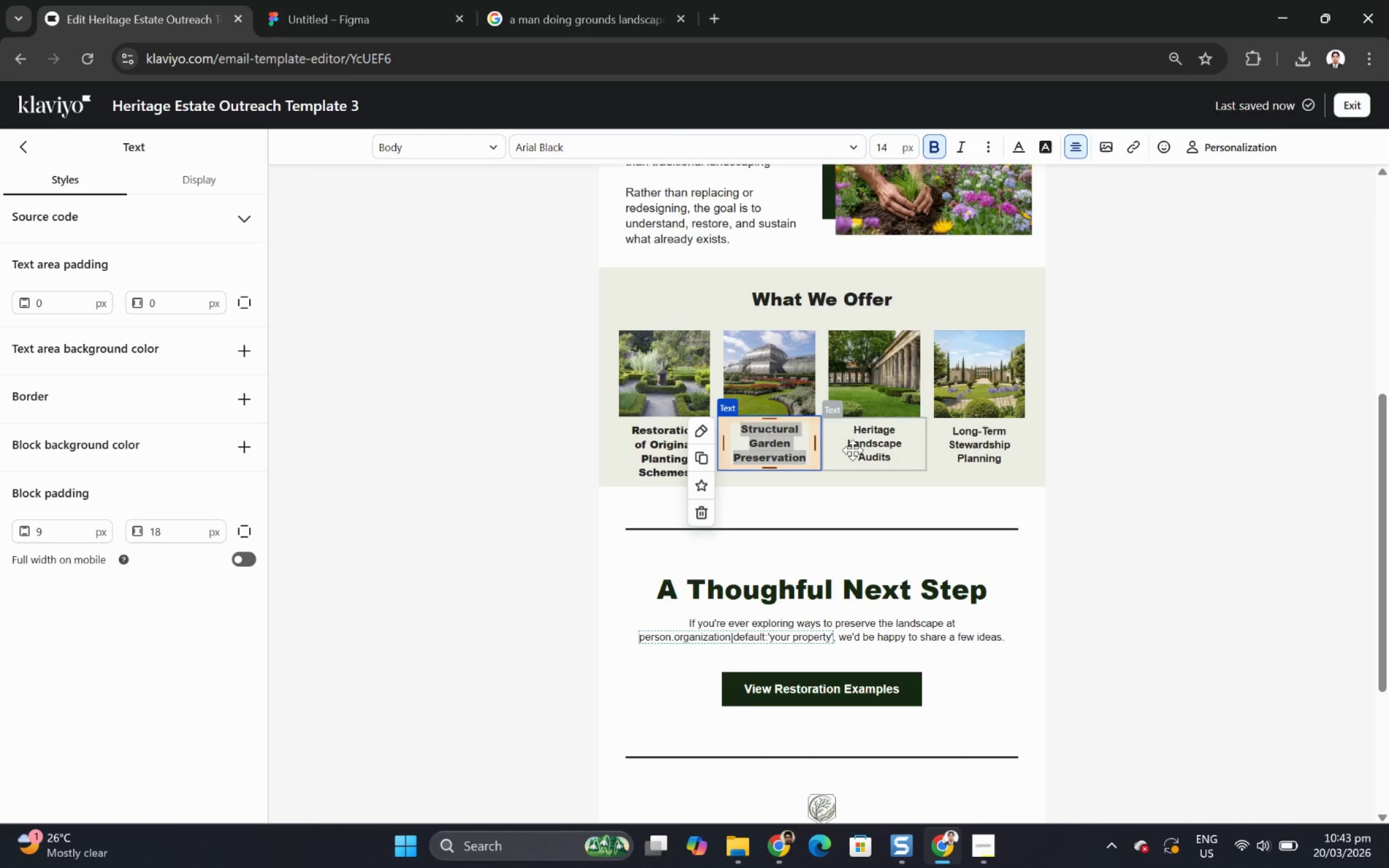 
double_click([852, 450])
 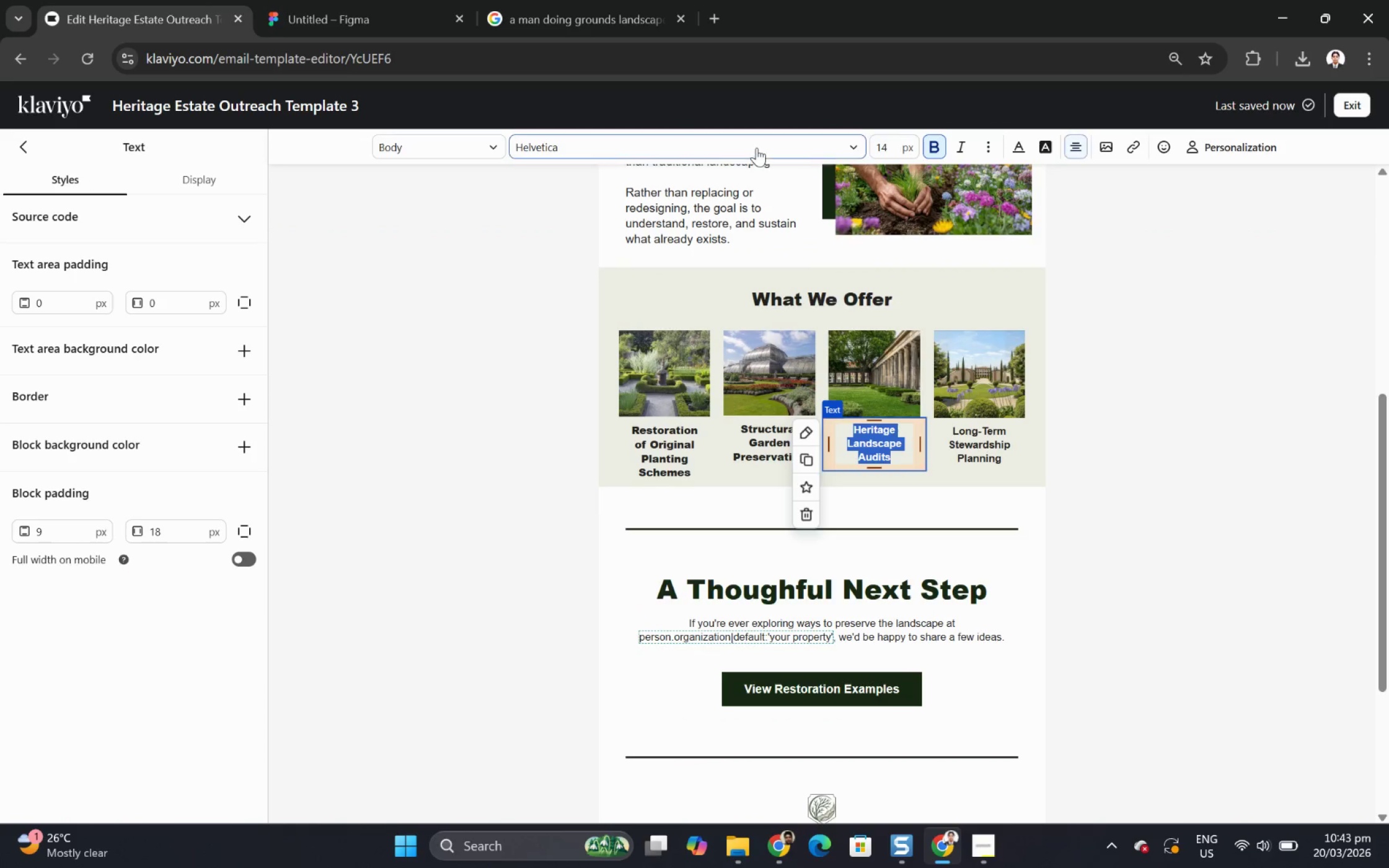 
left_click([756, 144])
 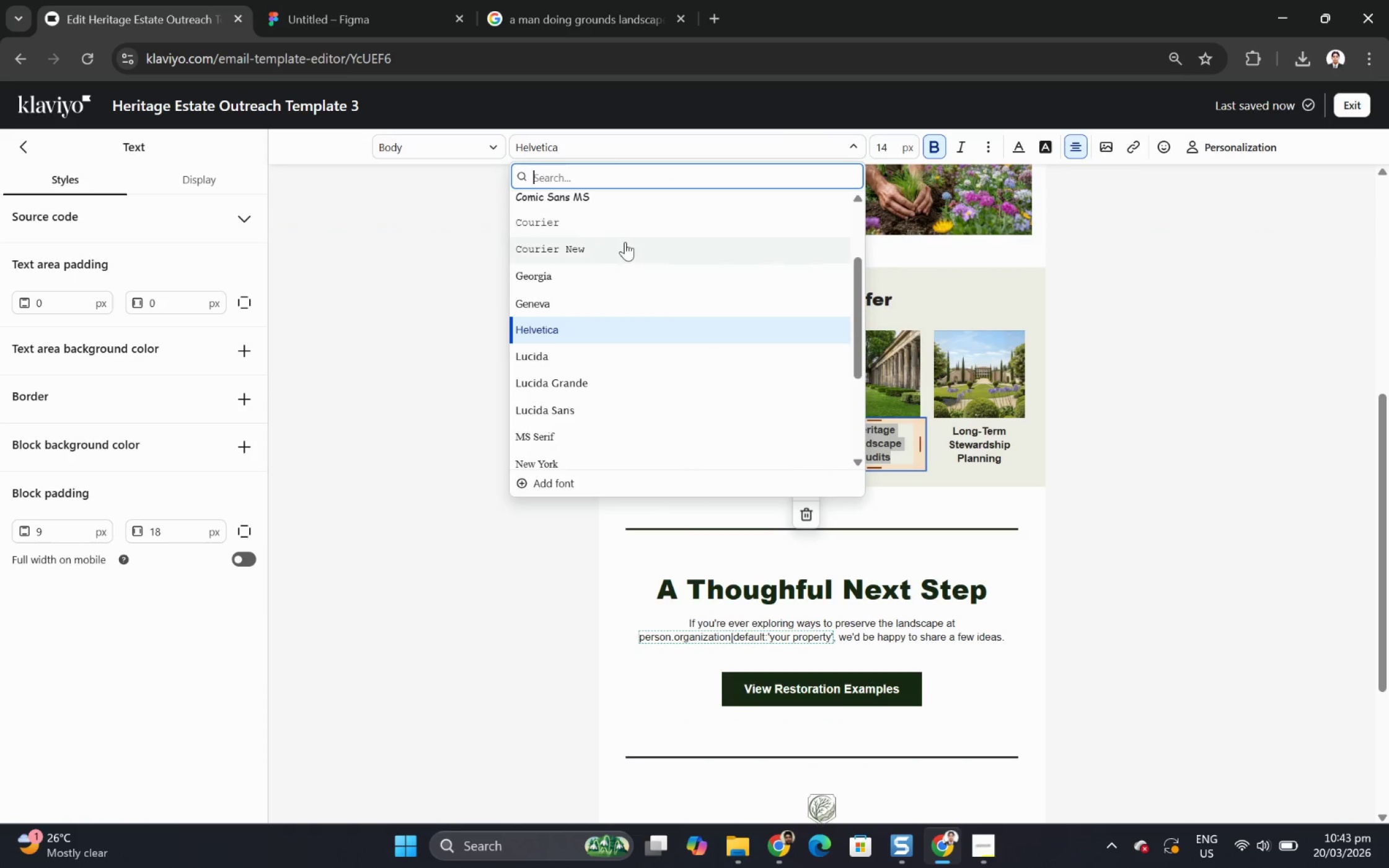 
scroll: coordinate [643, 273], scroll_direction: up, amount: 5.0
 